 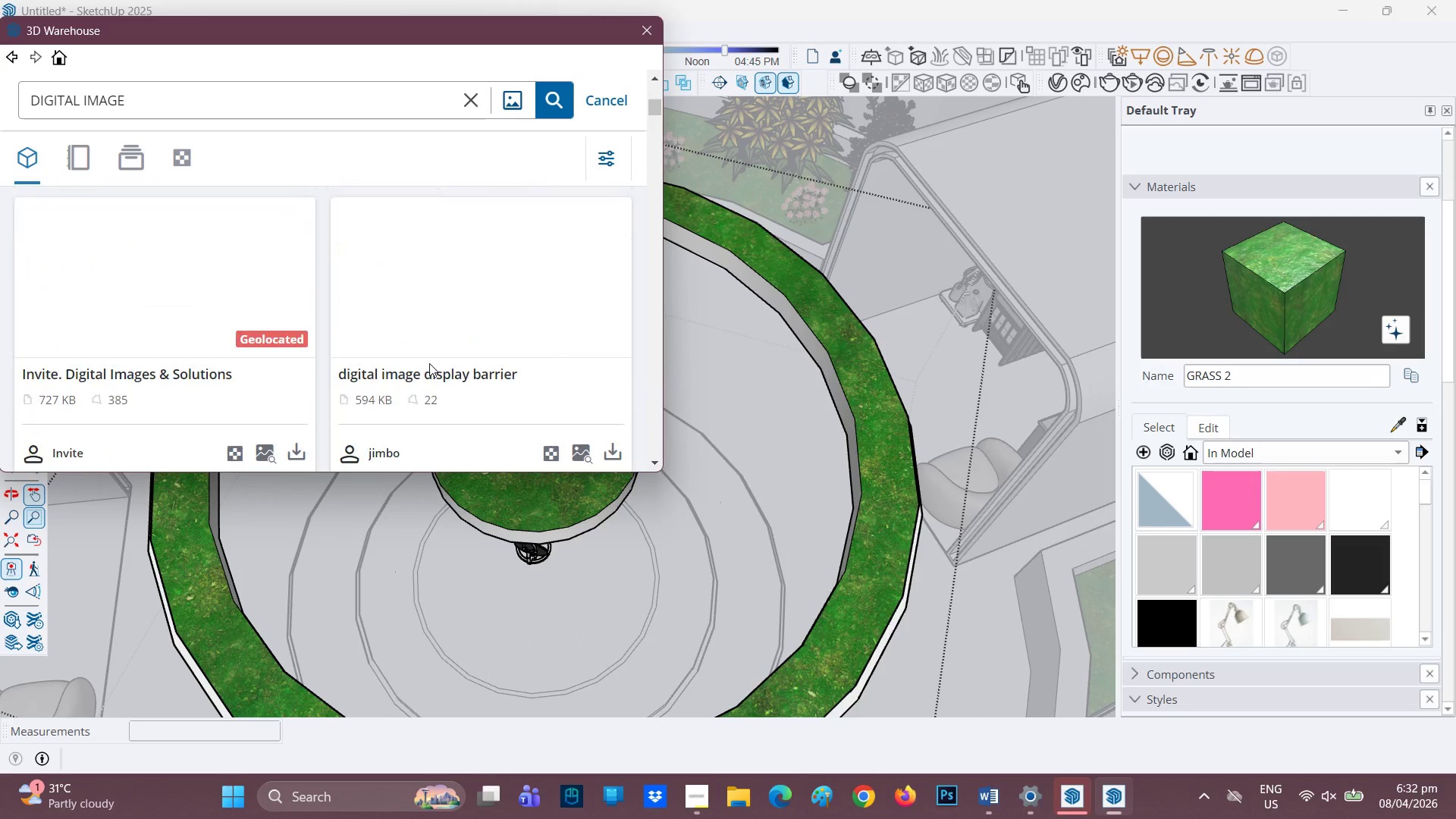 
scroll: coordinate [429, 363], scroll_direction: down, amount: 1.0
 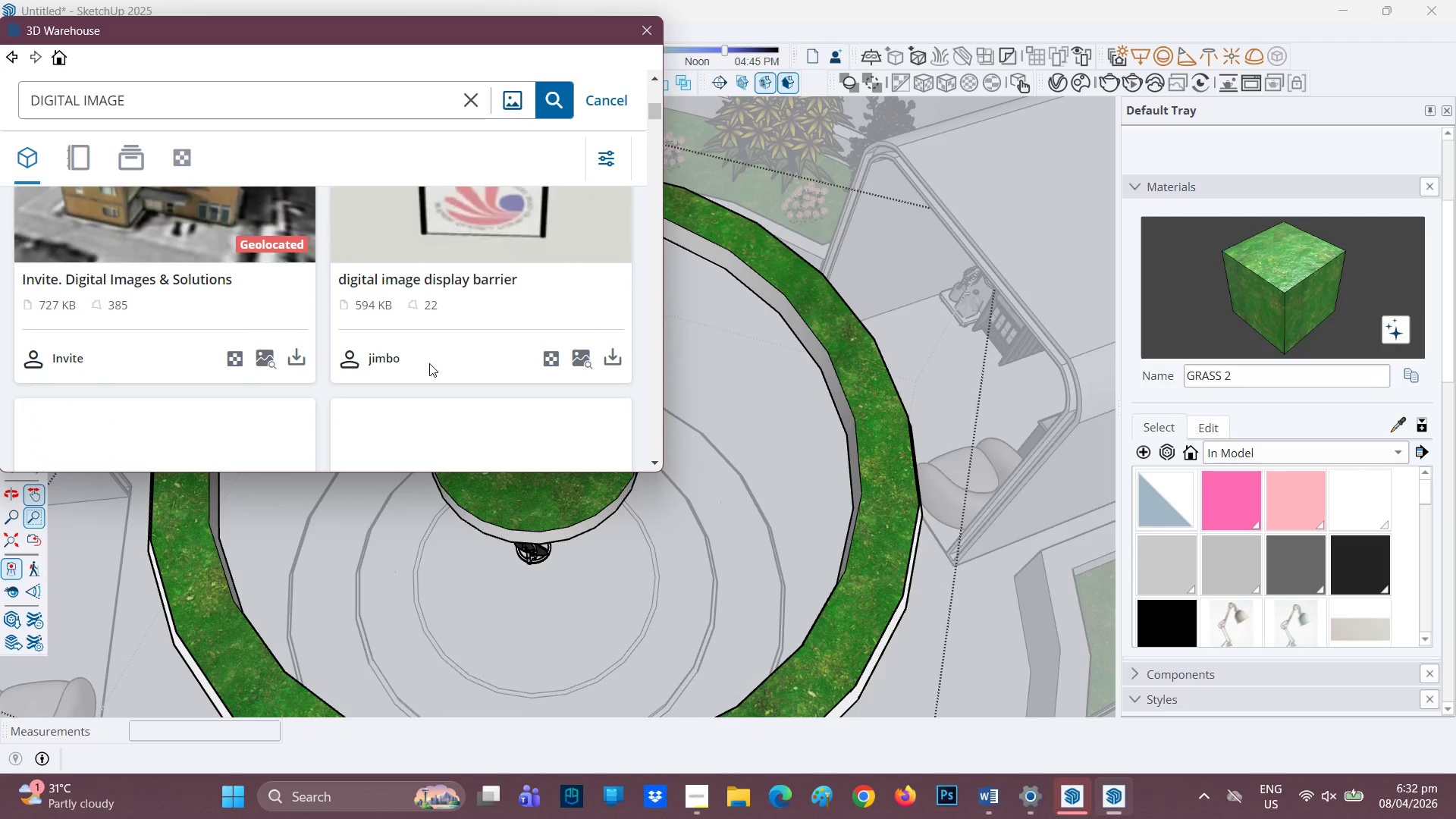 
scroll: coordinate [429, 363], scroll_direction: up, amount: 1.0
 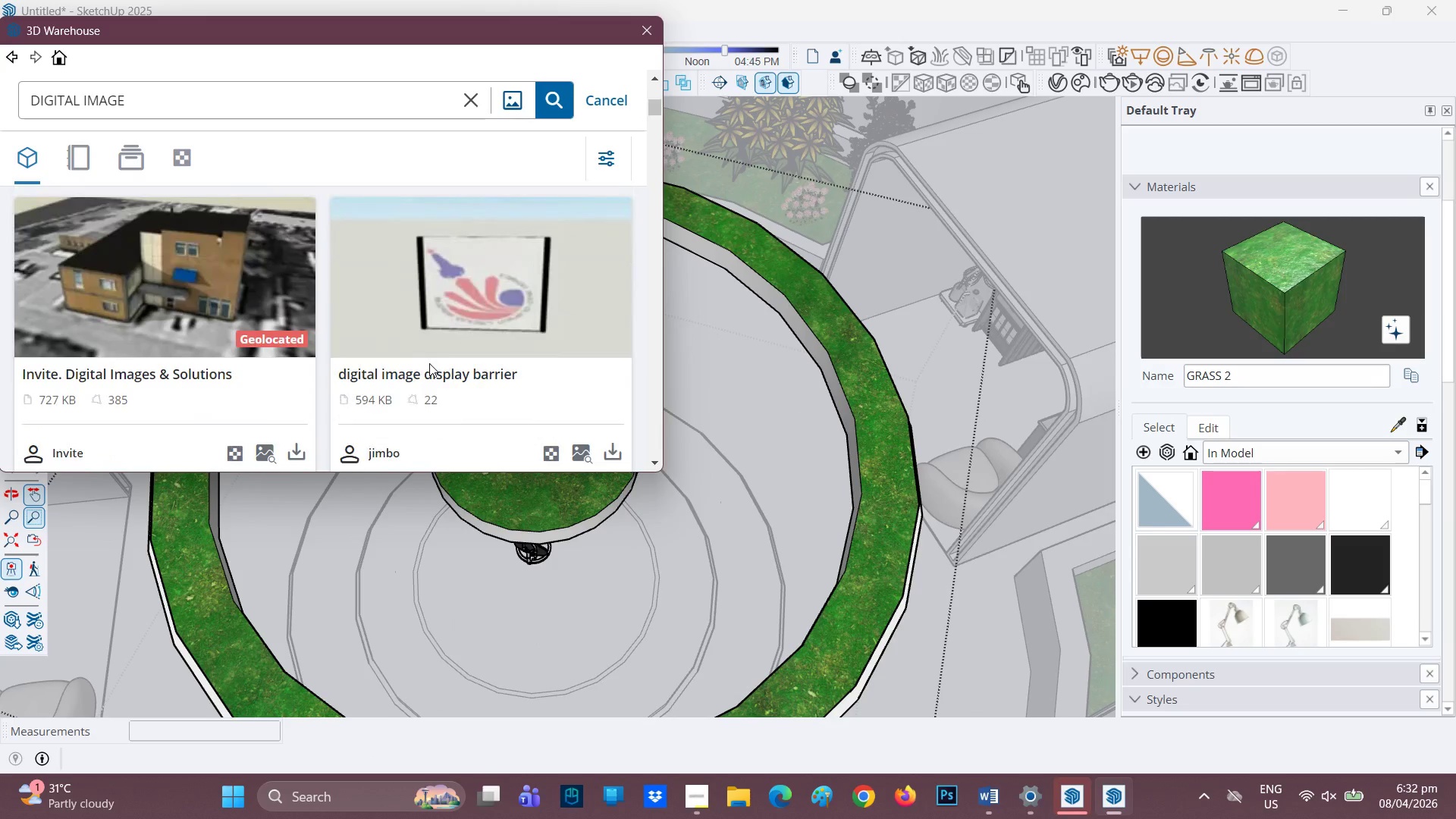 
scroll: coordinate [429, 364], scroll_direction: down, amount: 6.0
 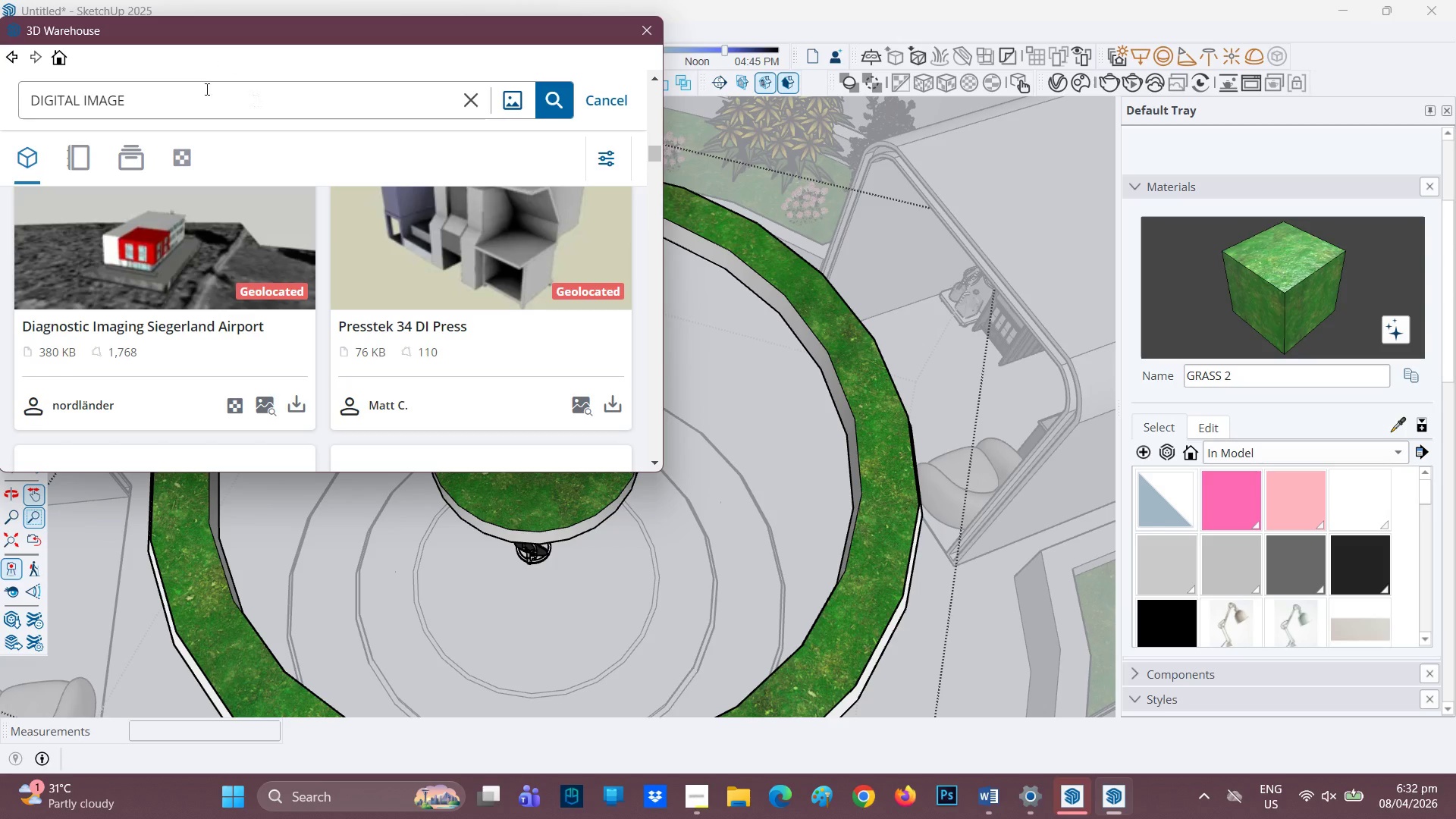 
left_click([201, 99])
 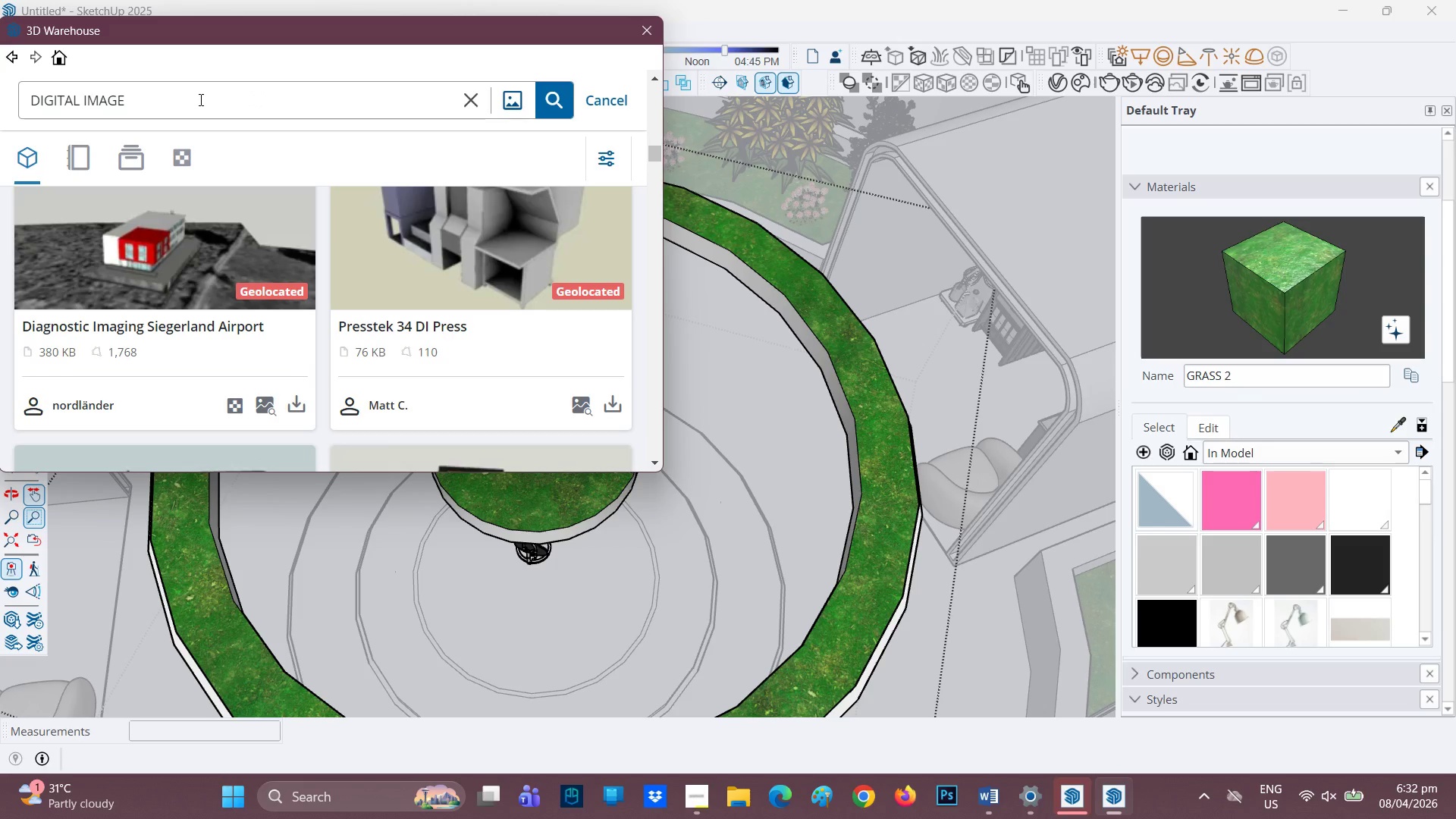 
key(Backspace)
key(Backspace)
key(Backspace)
key(Backspace)
key(Backspace)
type(PAINTING)
 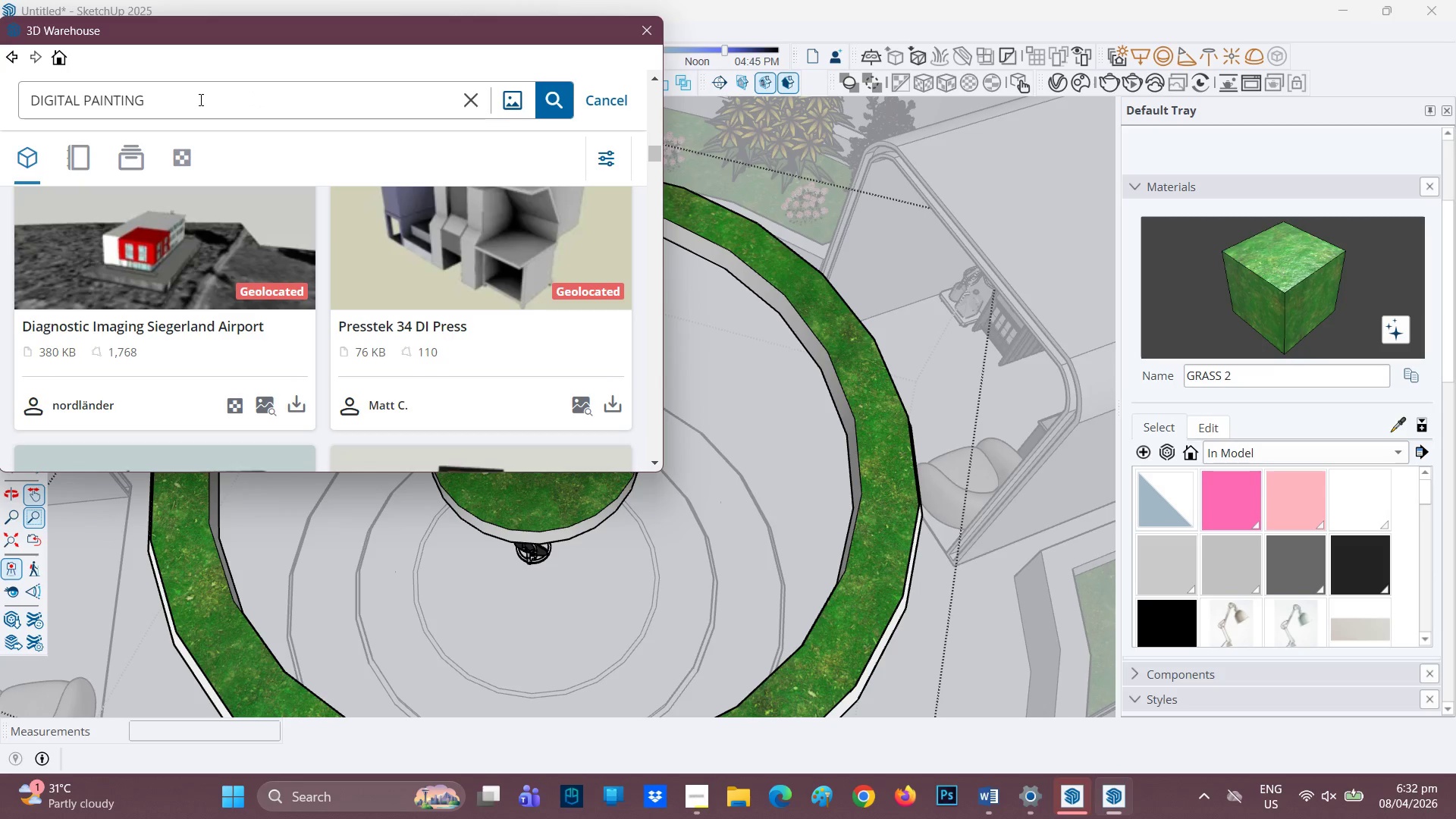 
key(Enter)
 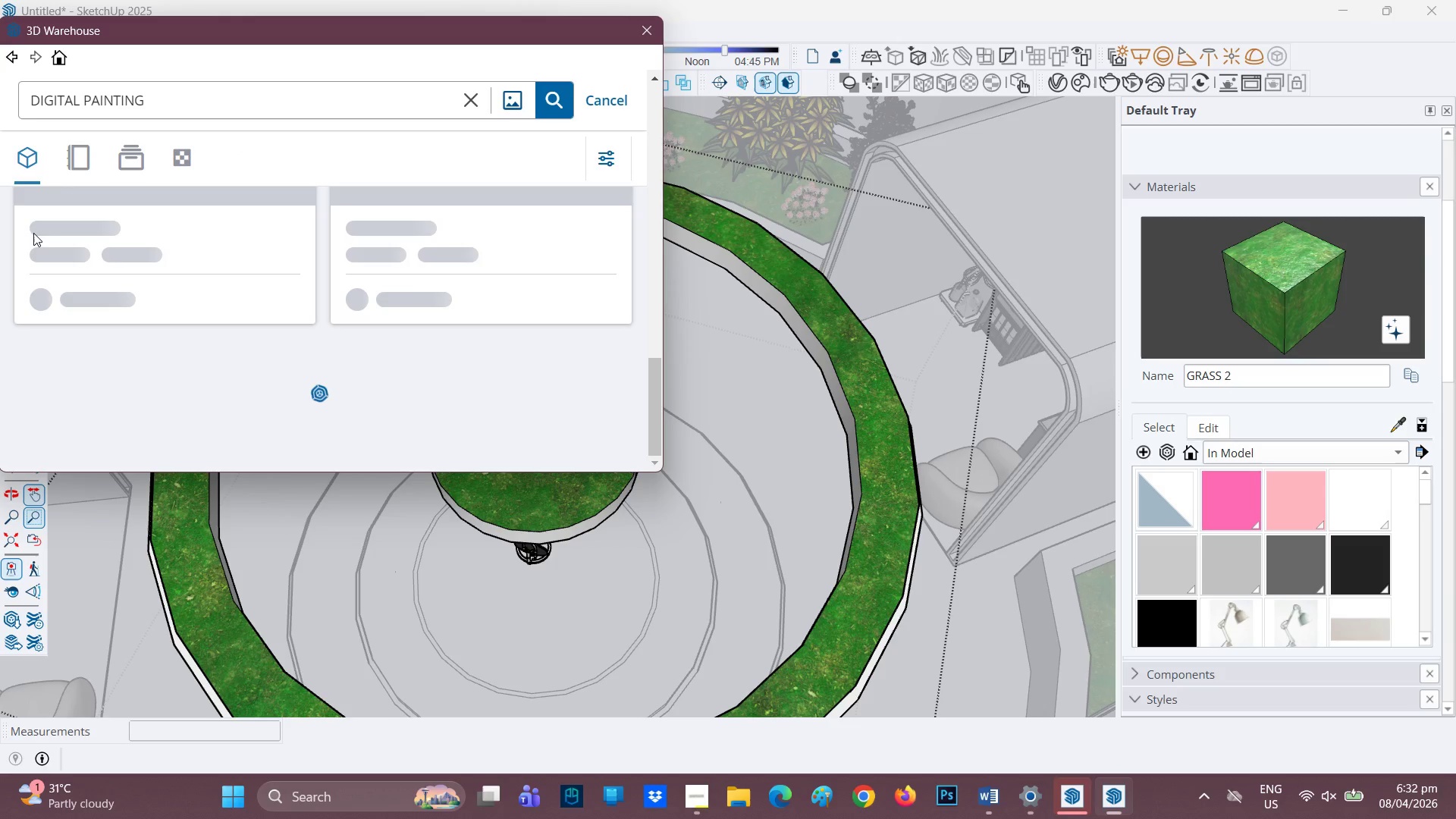 
wait(9.45)
 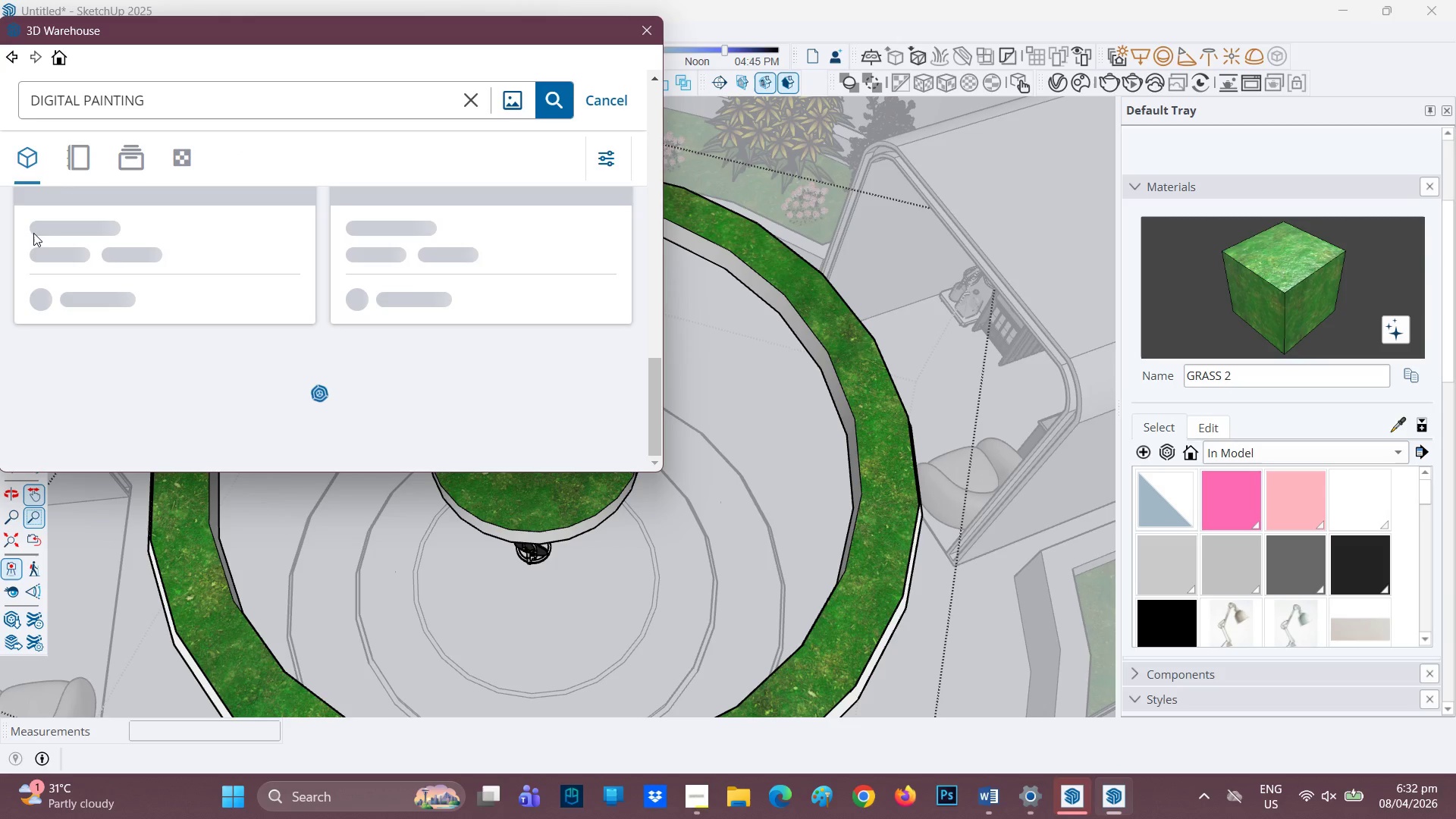 
scroll: coordinate [348, 359], scroll_direction: down, amount: 10.0
 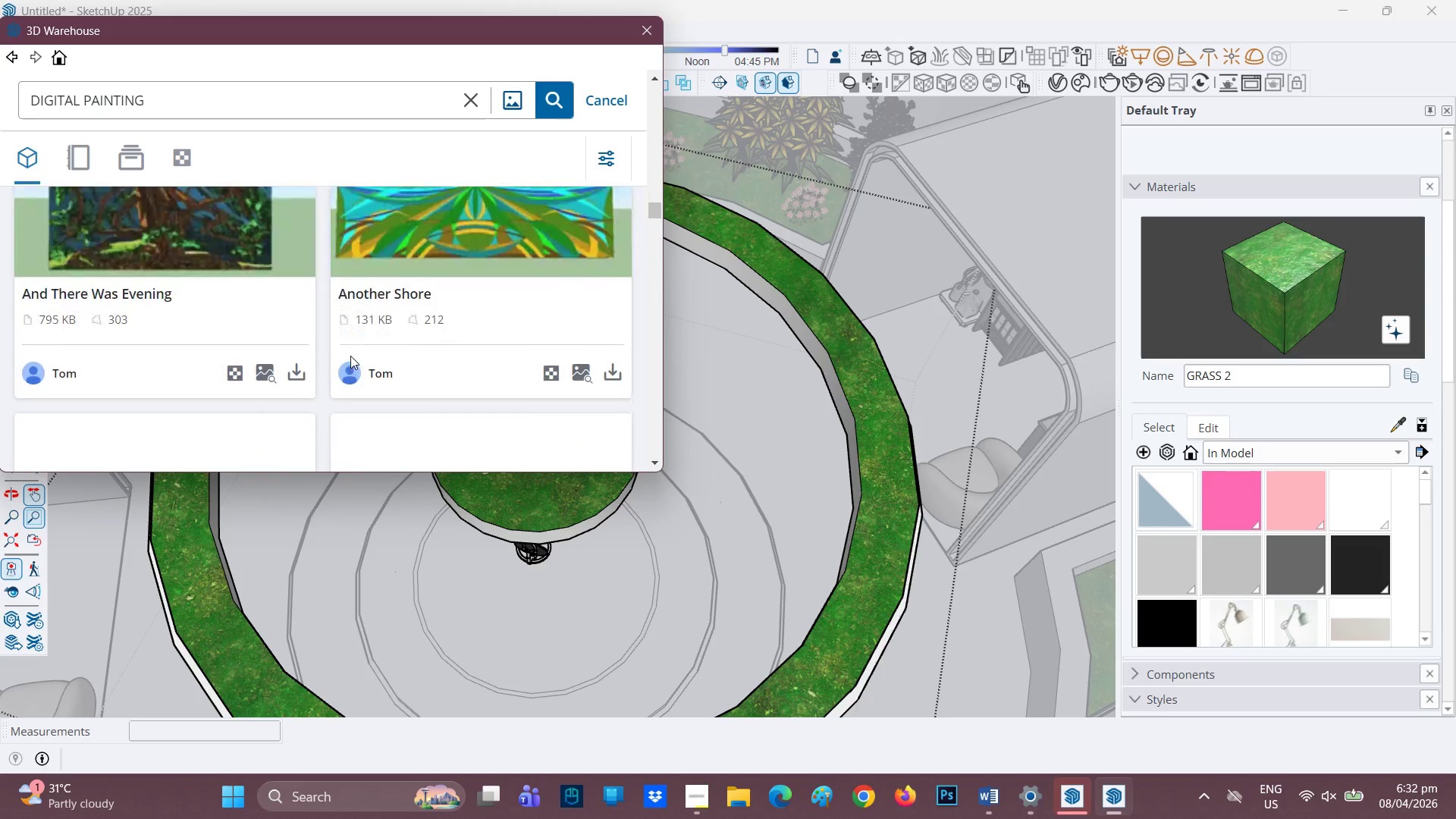 
scroll: coordinate [350, 356], scroll_direction: up, amount: 1.0
 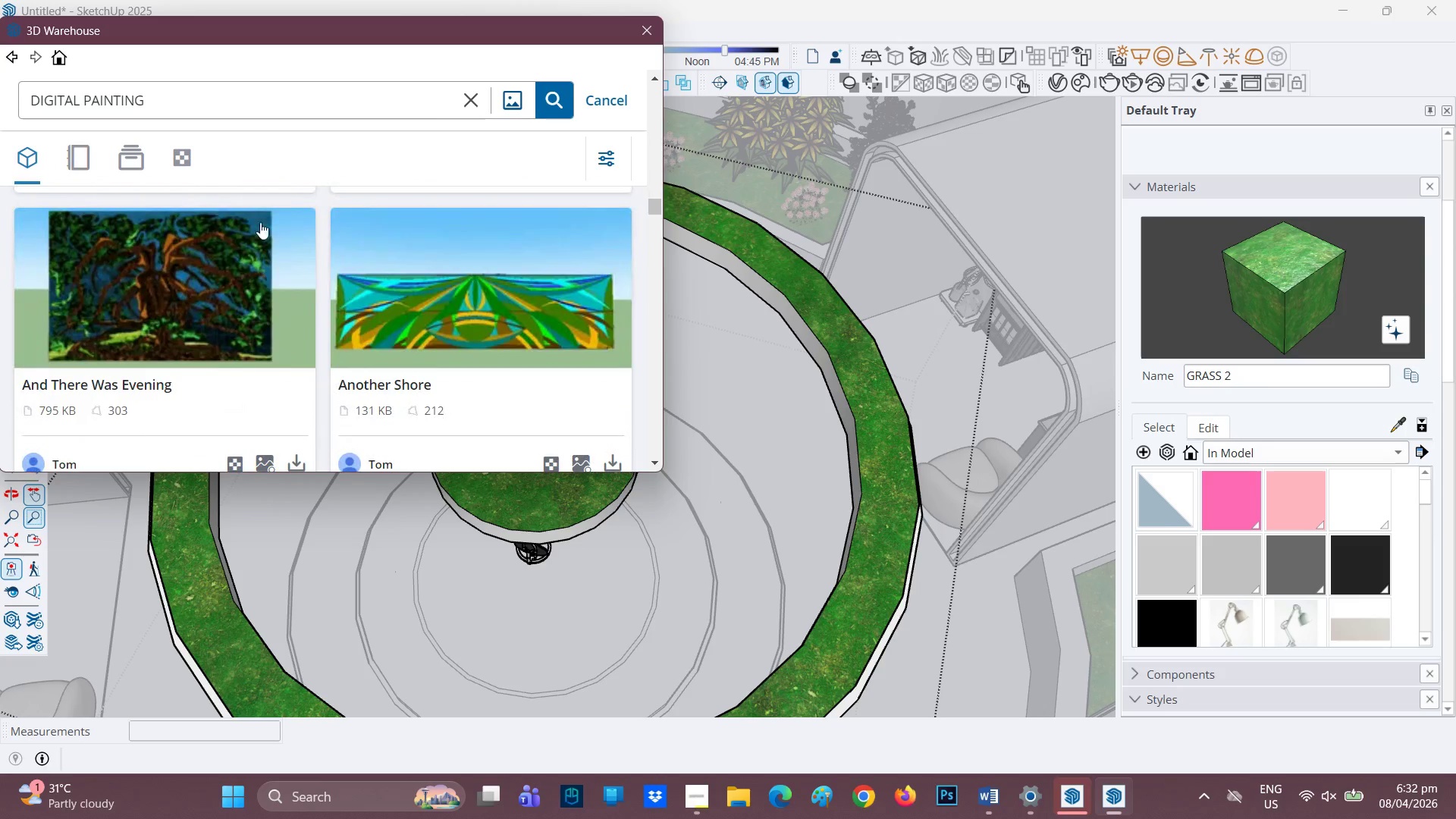 
scroll: coordinate [163, 177], scroll_direction: down, amount: 2.0
 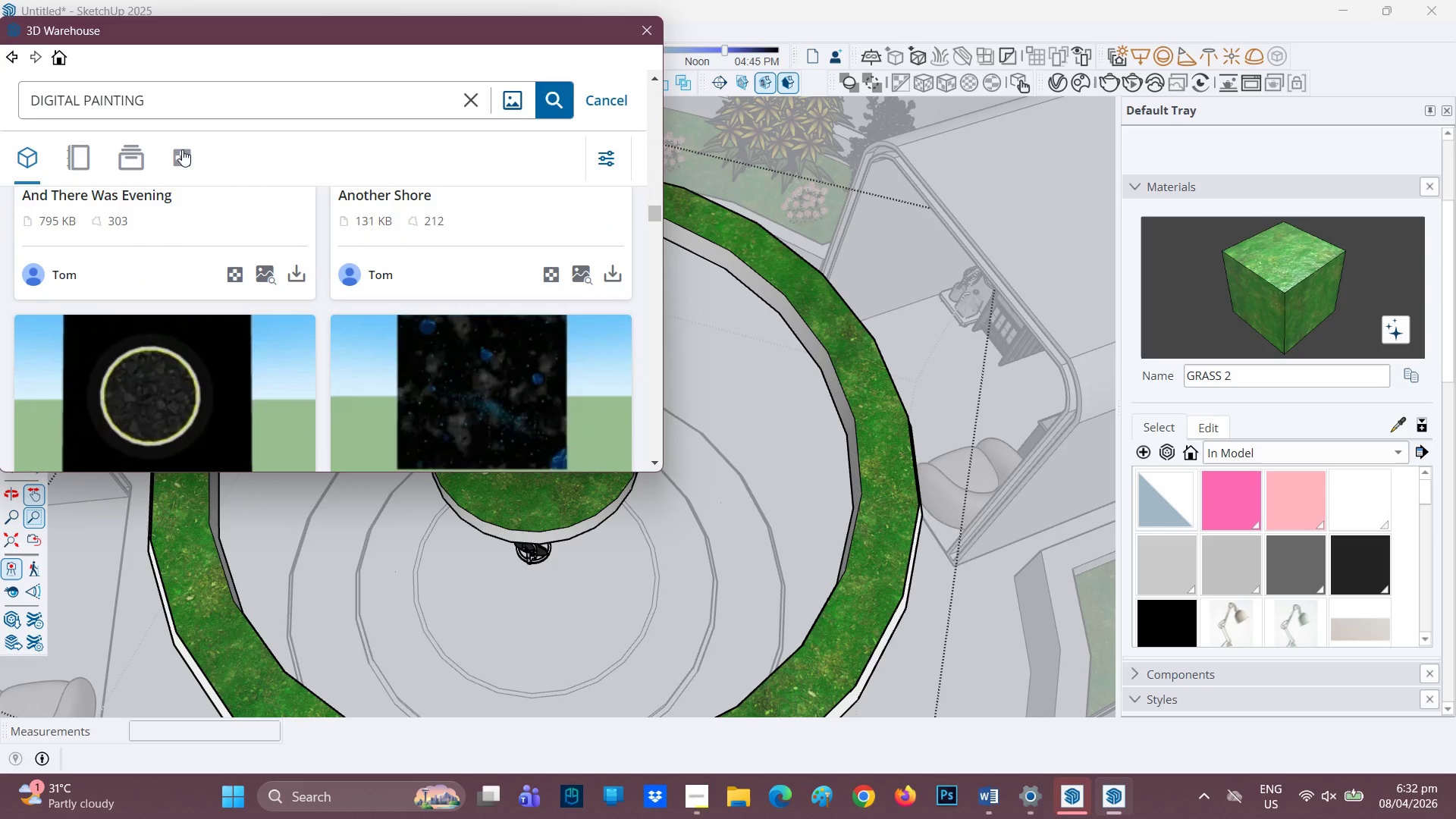 
left_click([182, 149])
 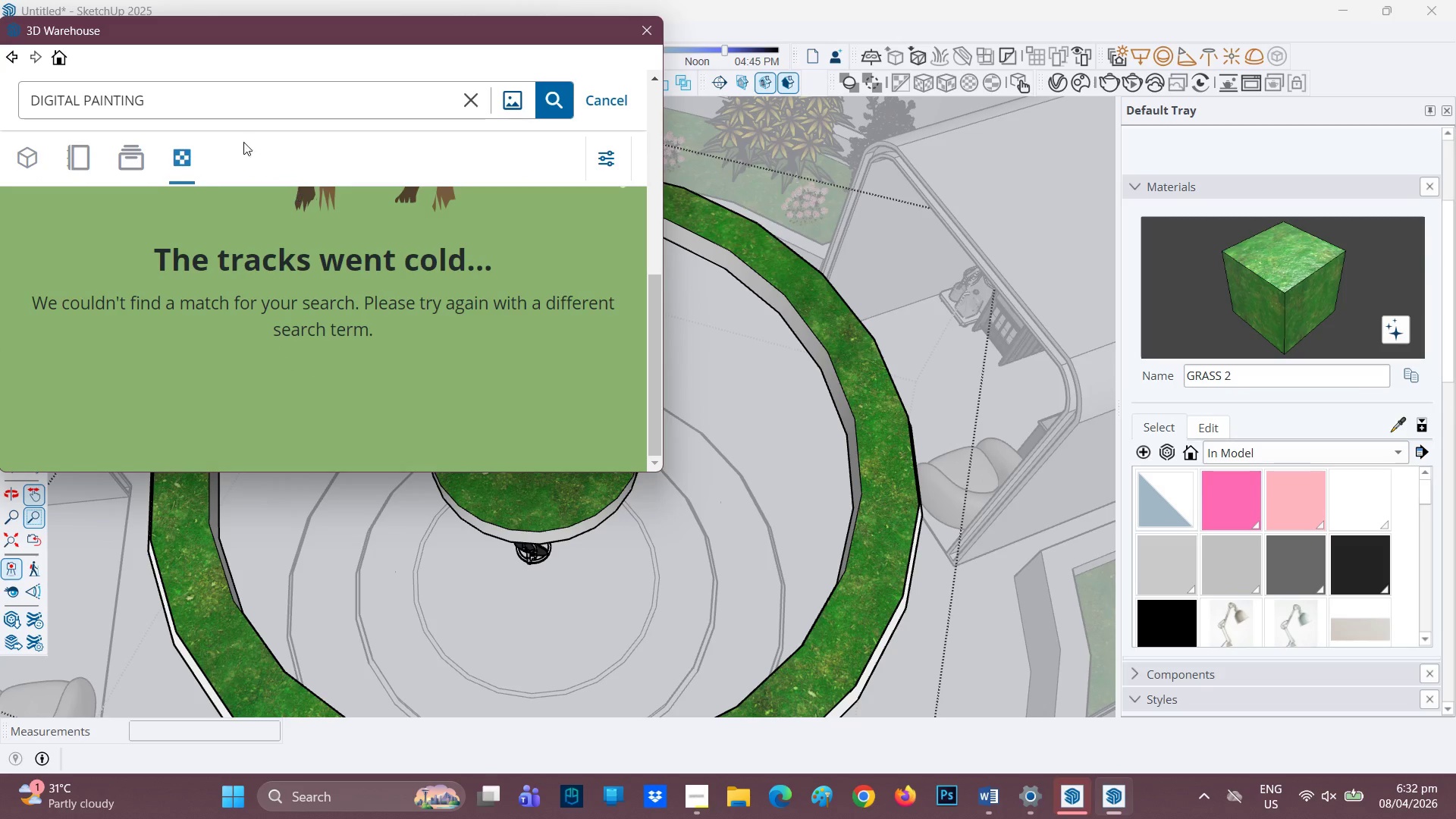 
left_click_drag(start_coordinate=[213, 102], to_coordinate=[0, 95])
 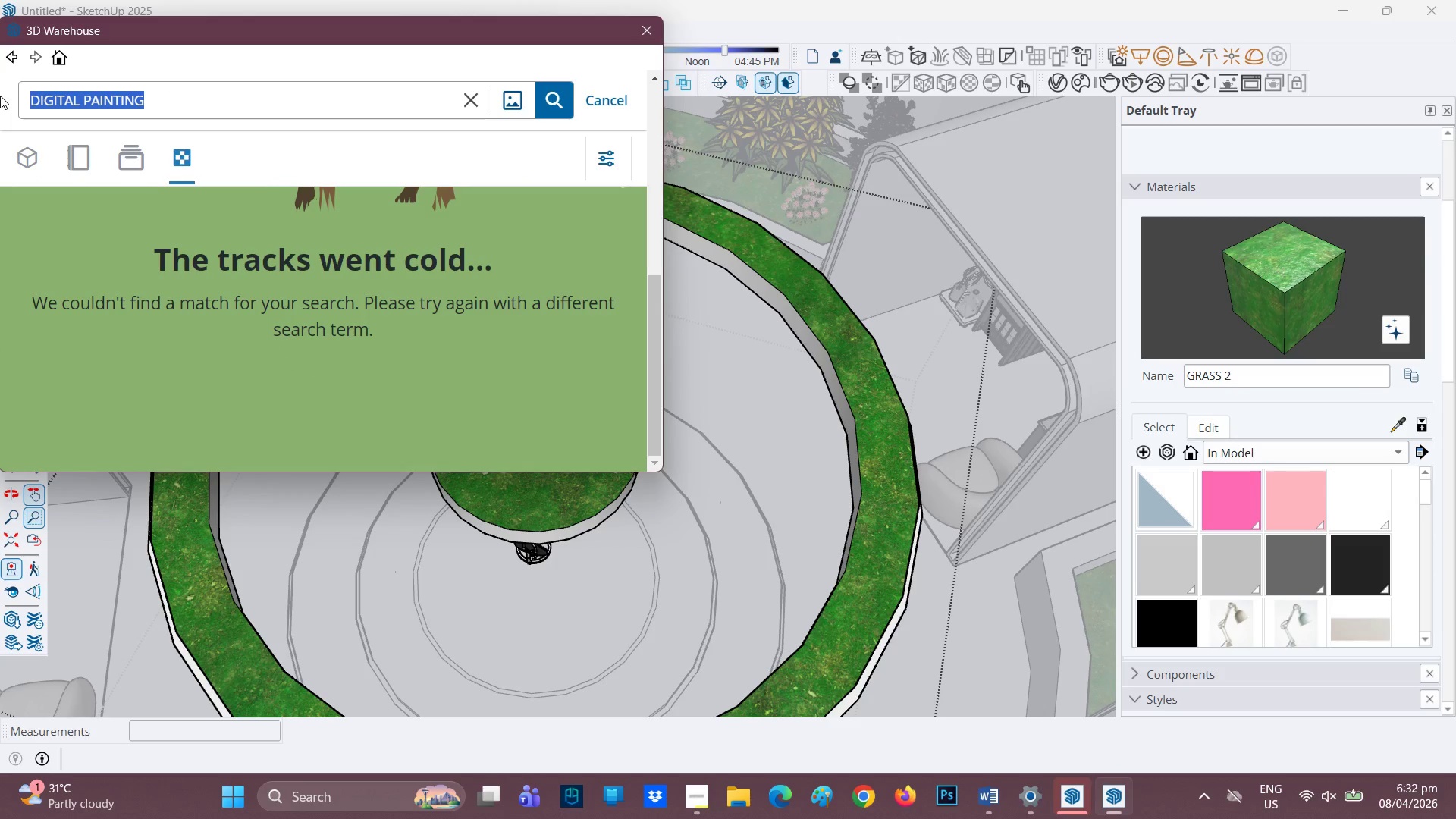 
key(F)
 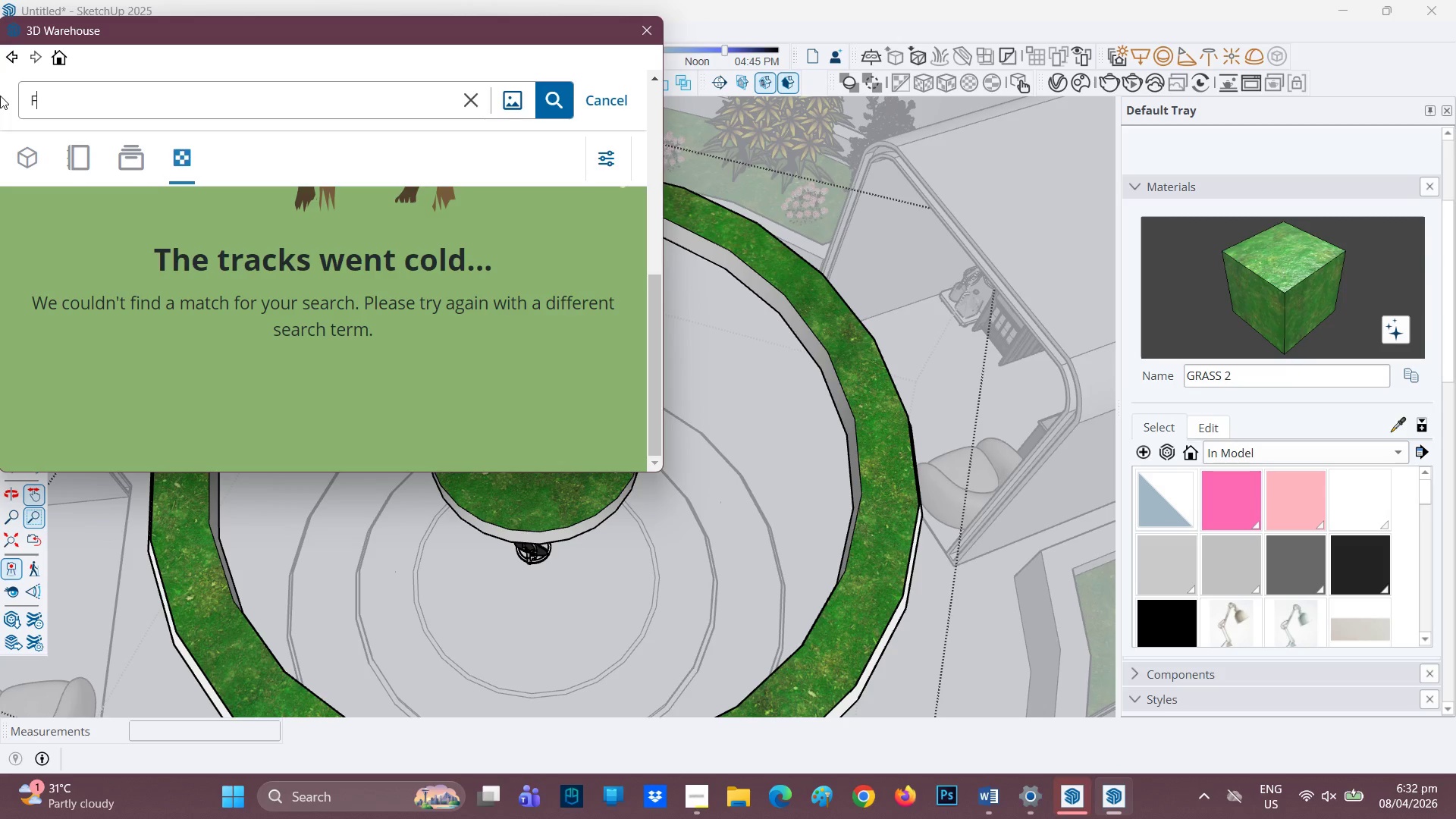 
wait(7.26)
 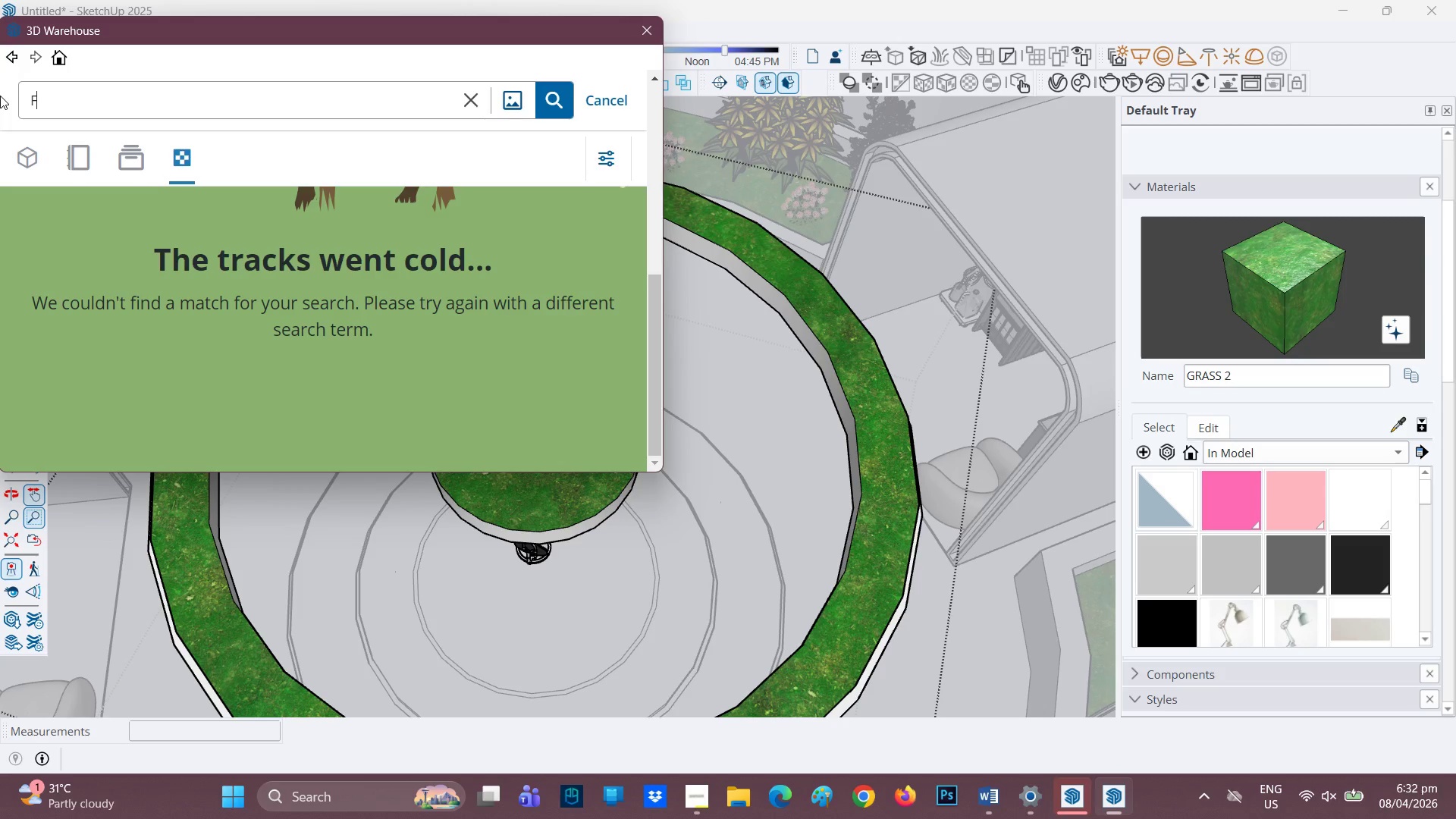 
key(Backspace)
 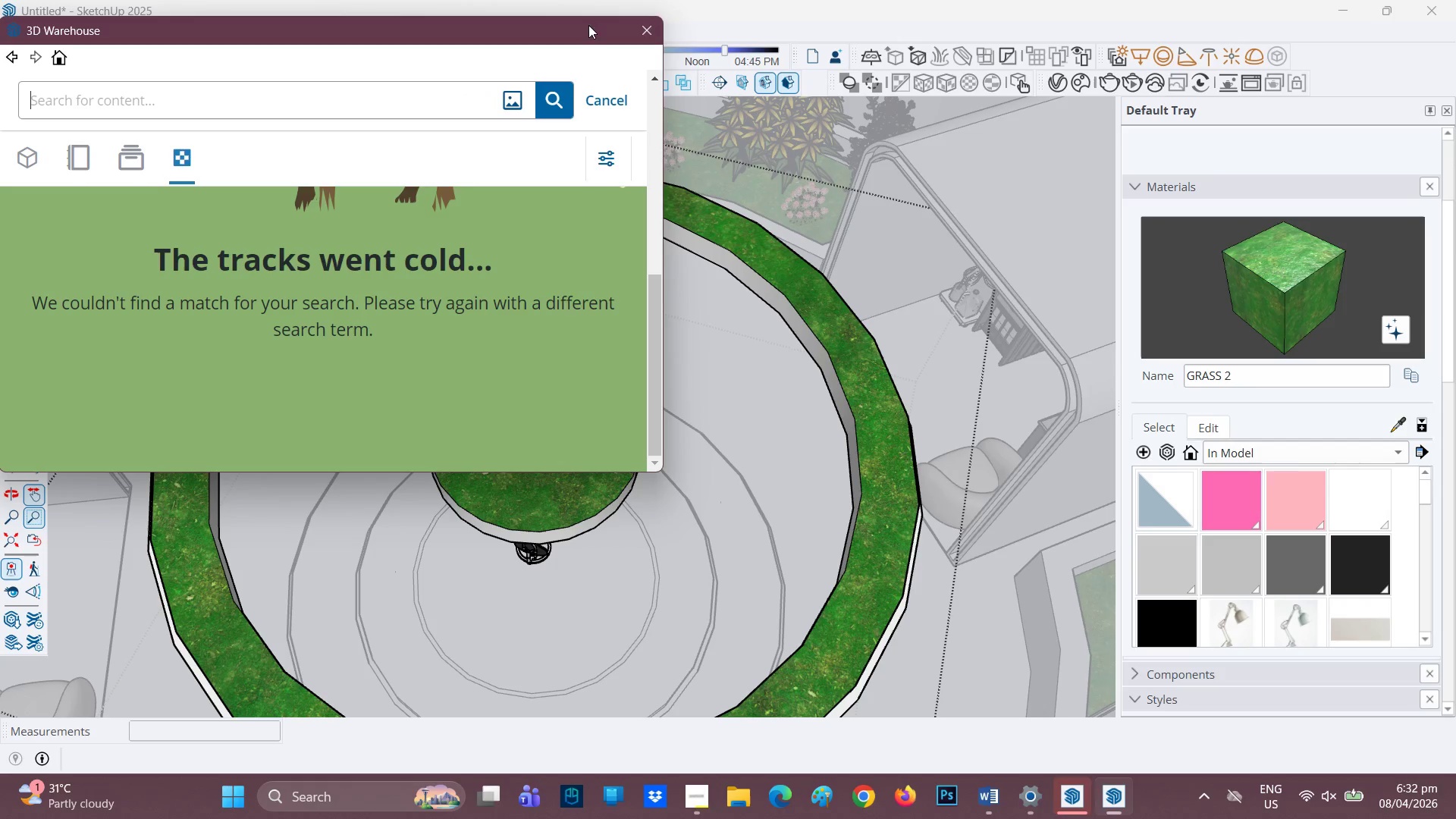 
left_click([646, 27])
 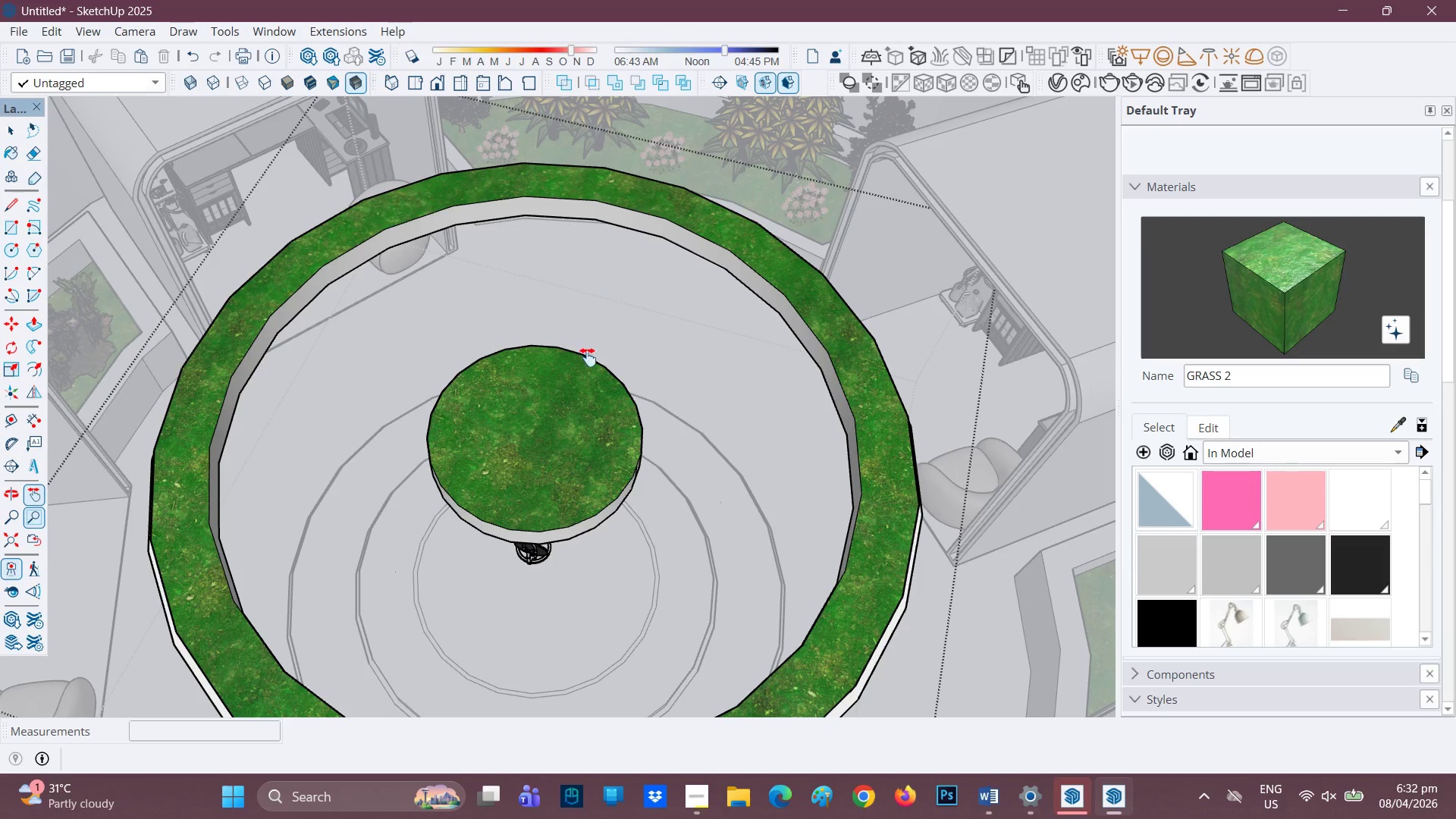 
scroll: coordinate [581, 370], scroll_direction: down, amount: 3.0
 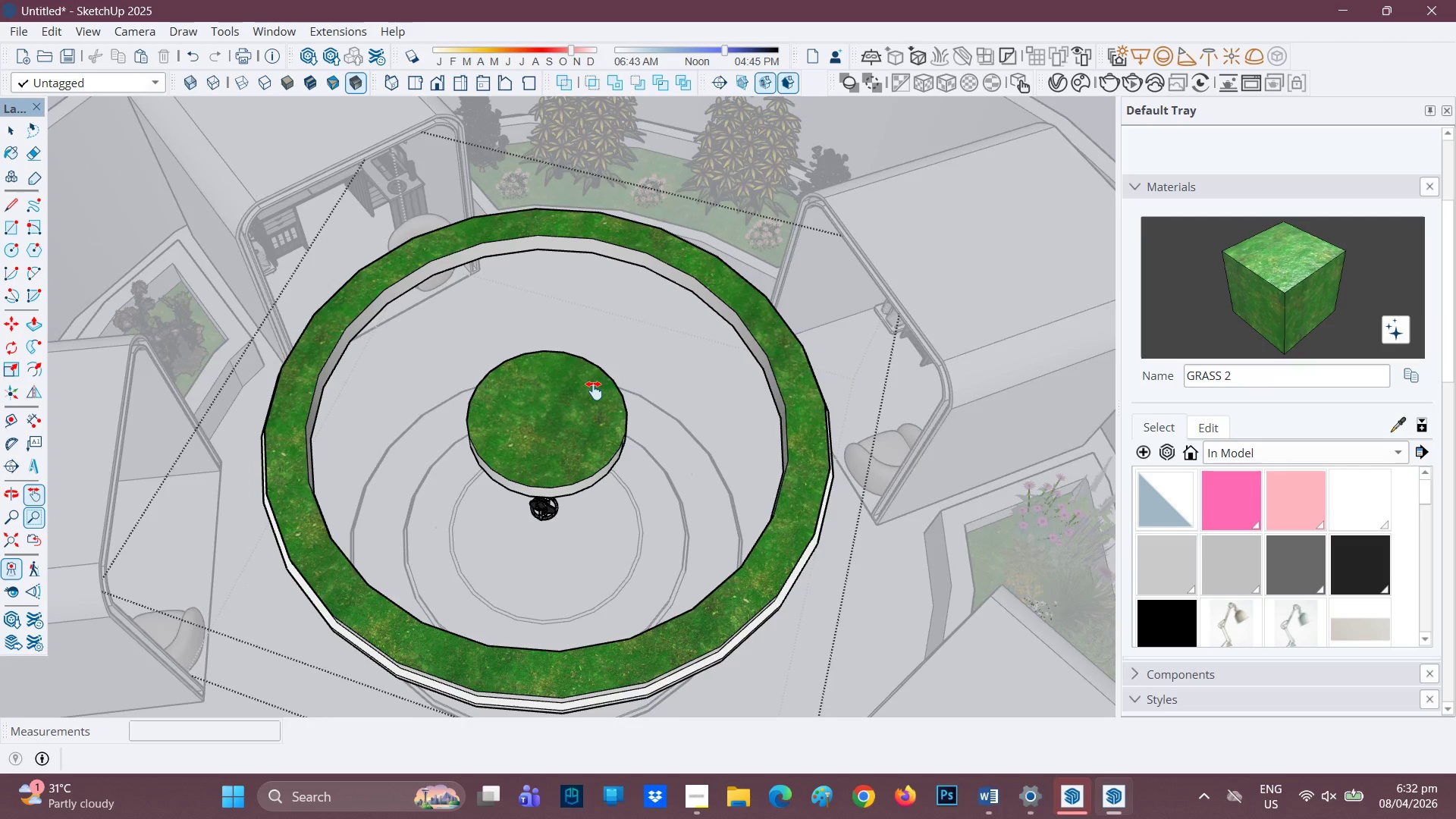 
scroll: coordinate [594, 391], scroll_direction: up, amount: 2.0
 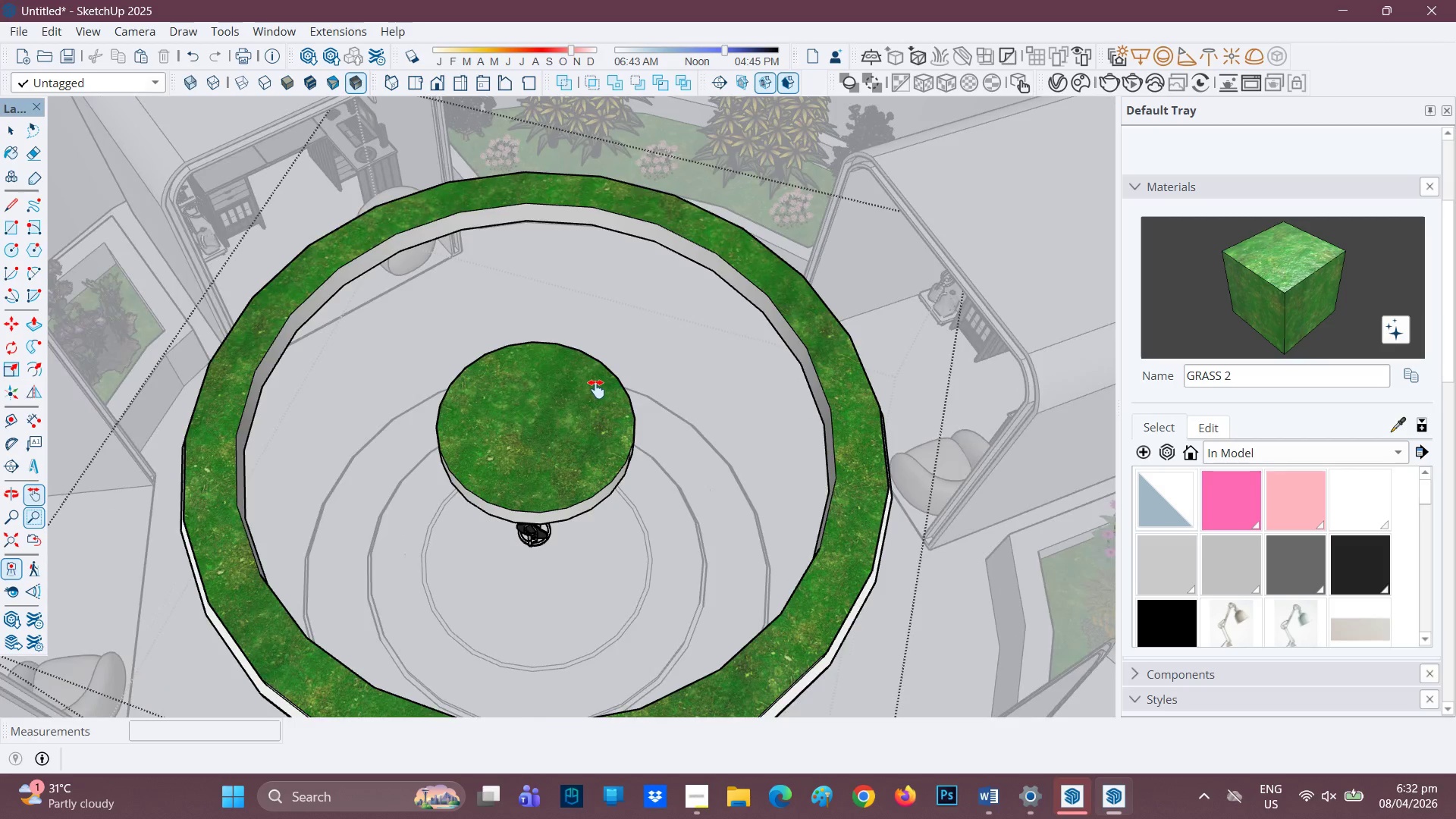 
scroll: coordinate [599, 390], scroll_direction: down, amount: 5.0
 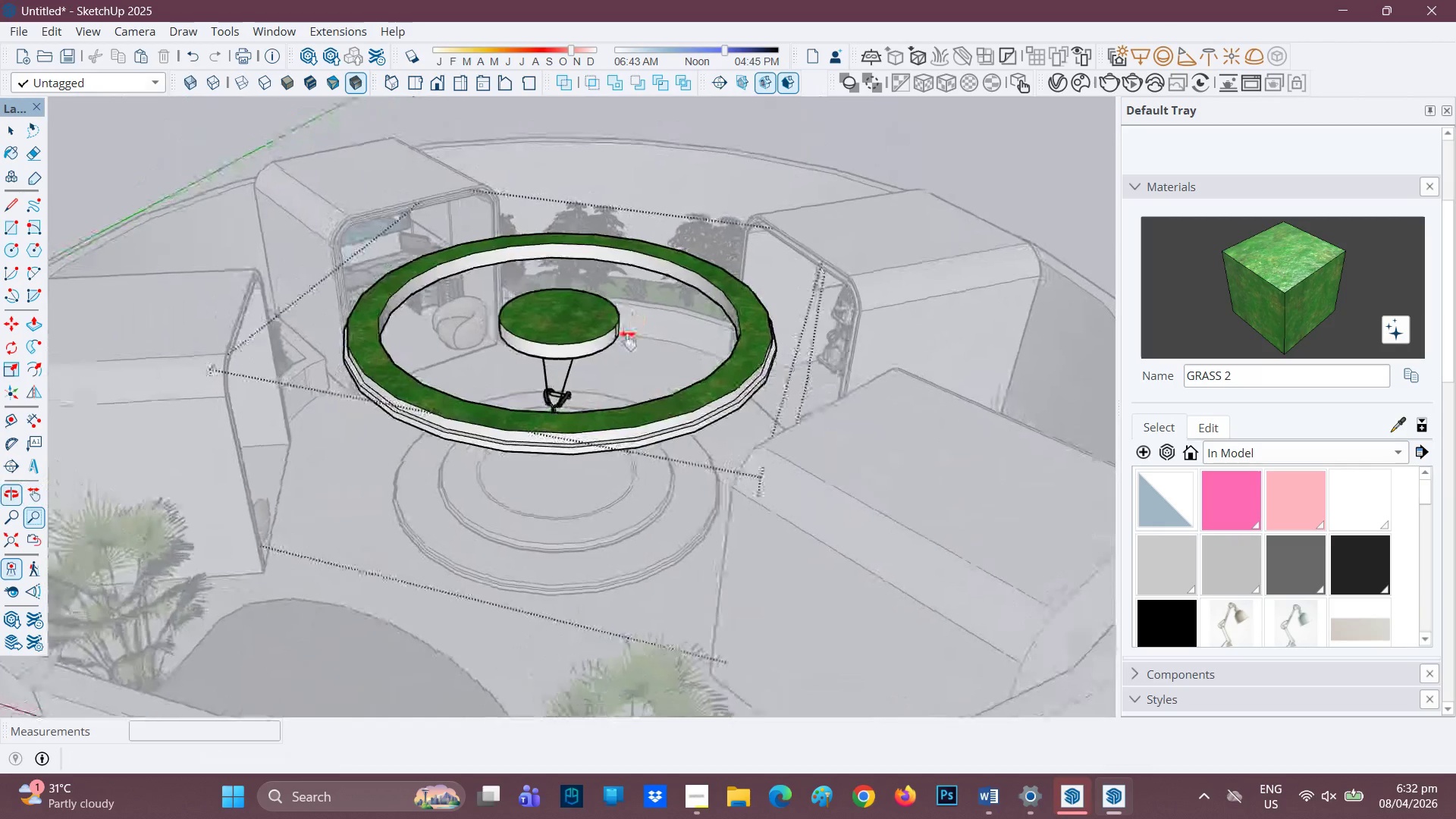 
scroll: coordinate [552, 425], scroll_direction: up, amount: 13.0
 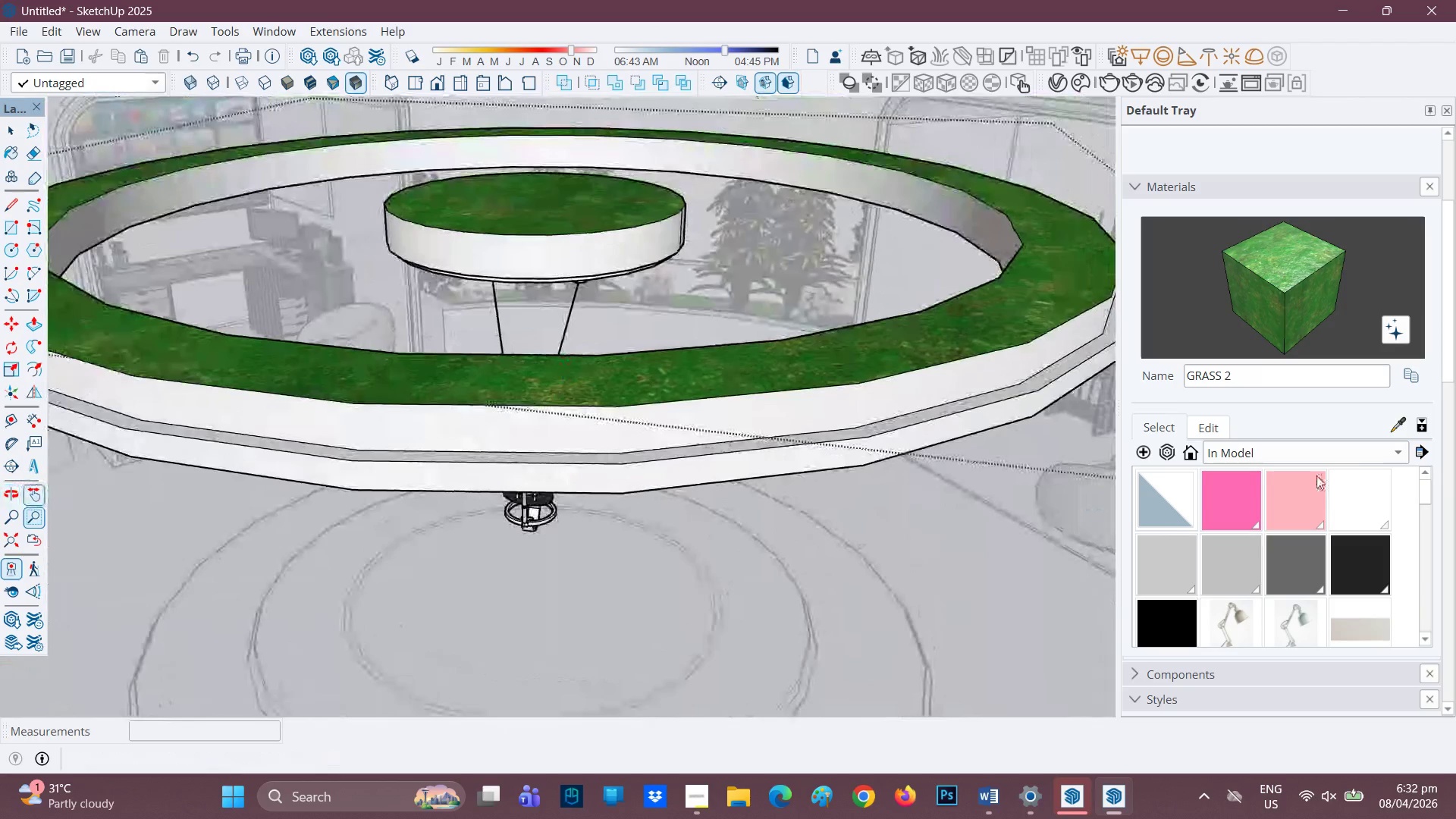 
left_click([1353, 455])
 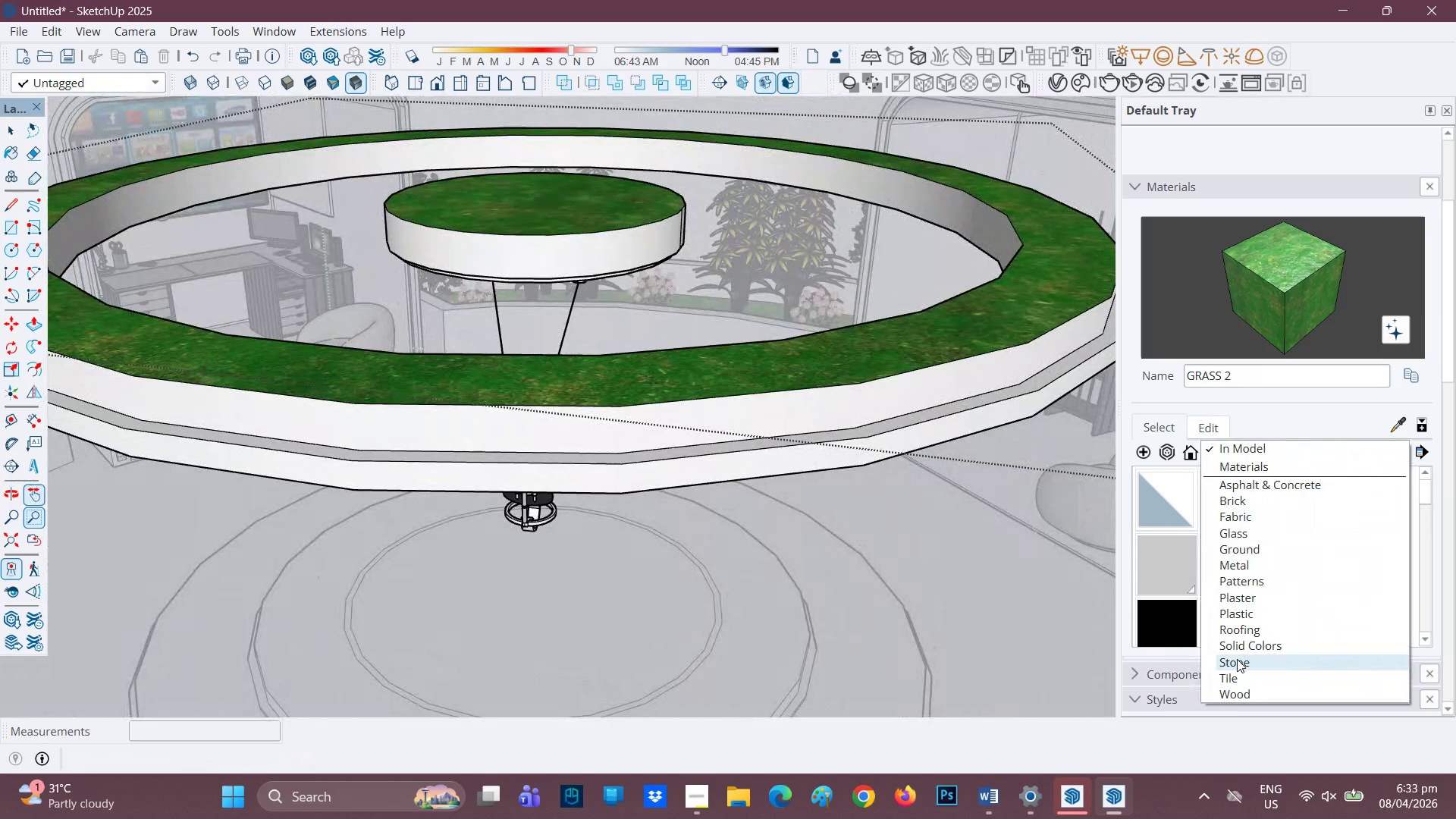 
key(Space)
 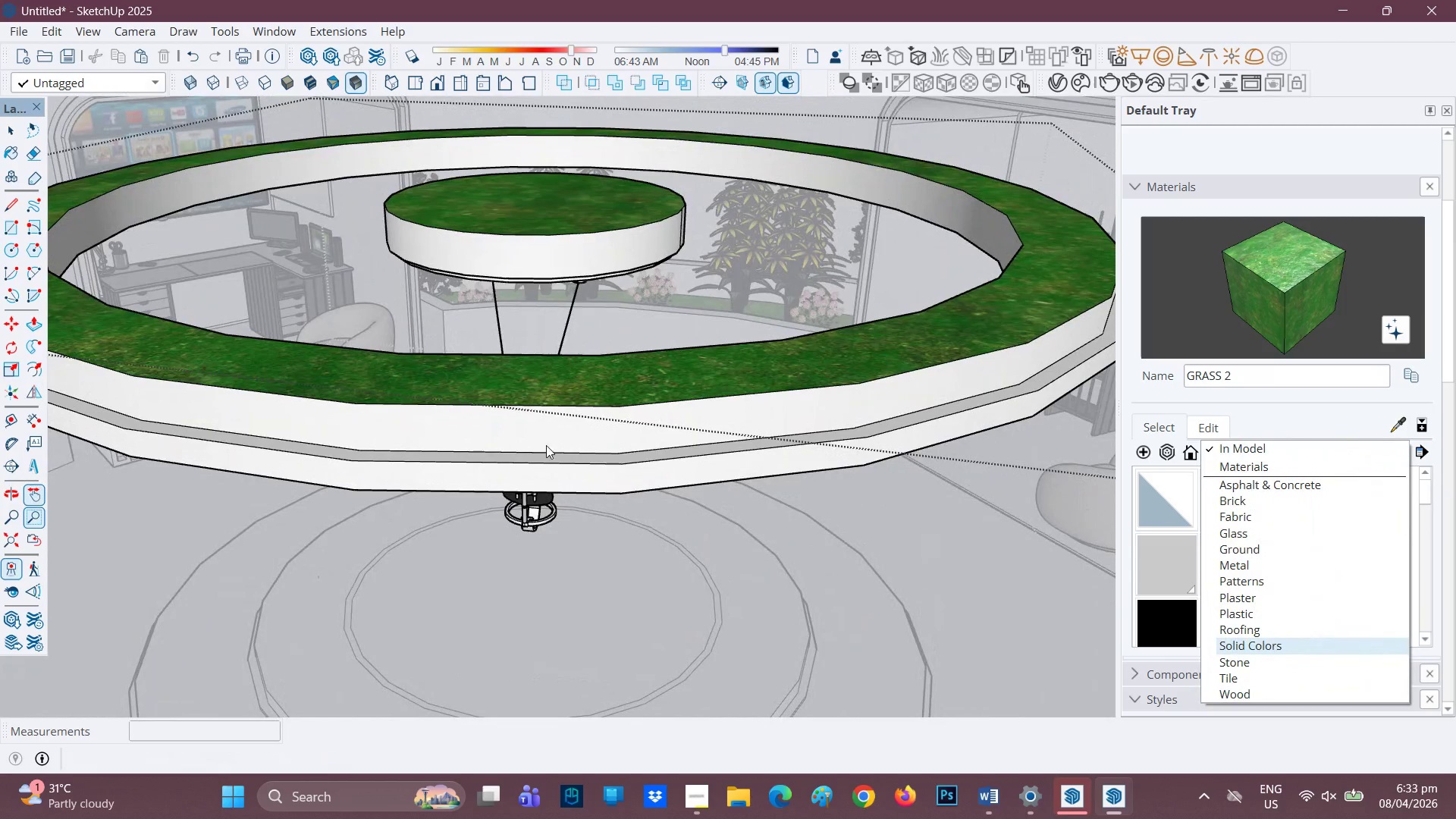 
left_click([546, 444])
 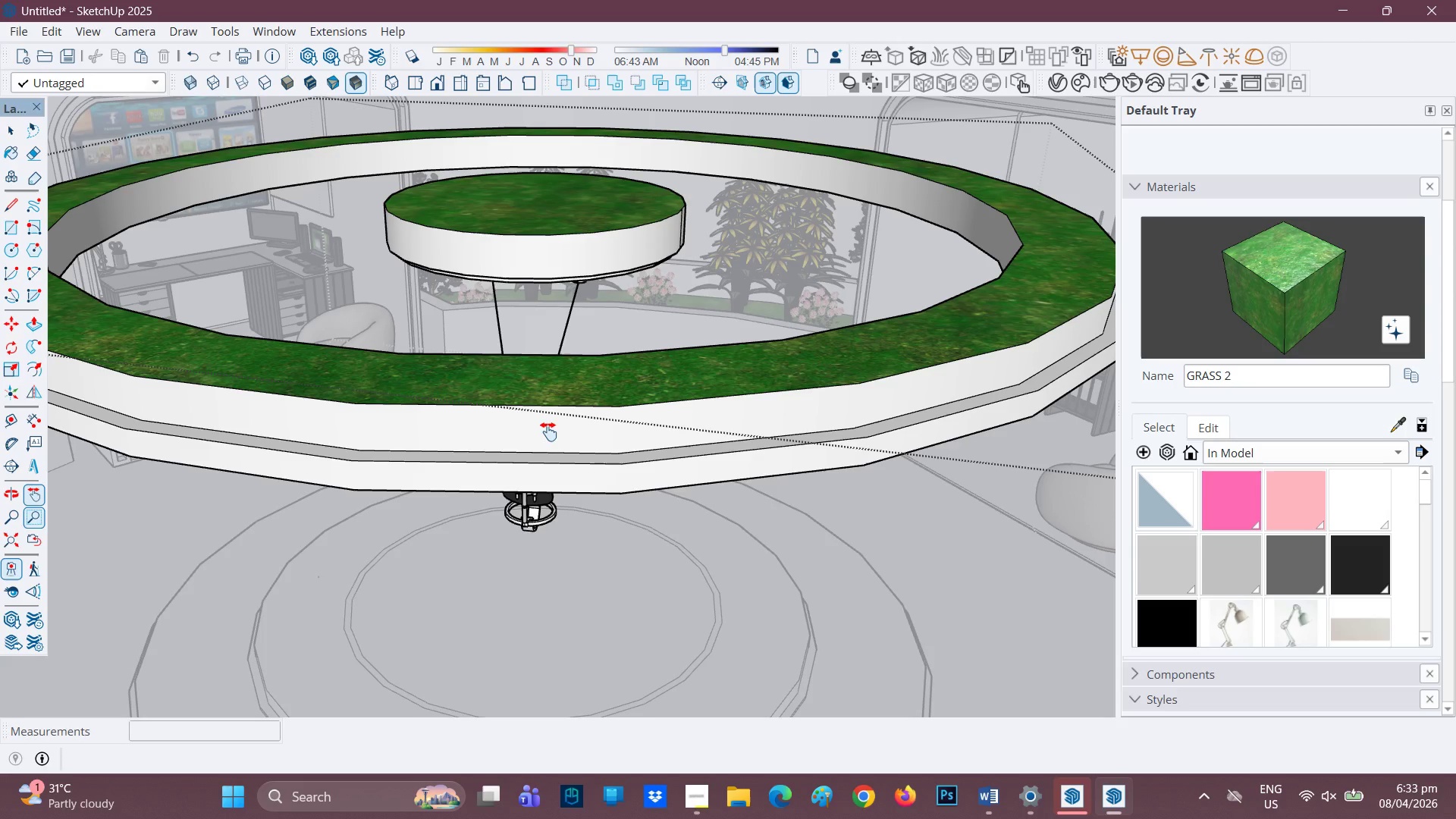 
scroll: coordinate [548, 417], scroll_direction: down, amount: 5.0
 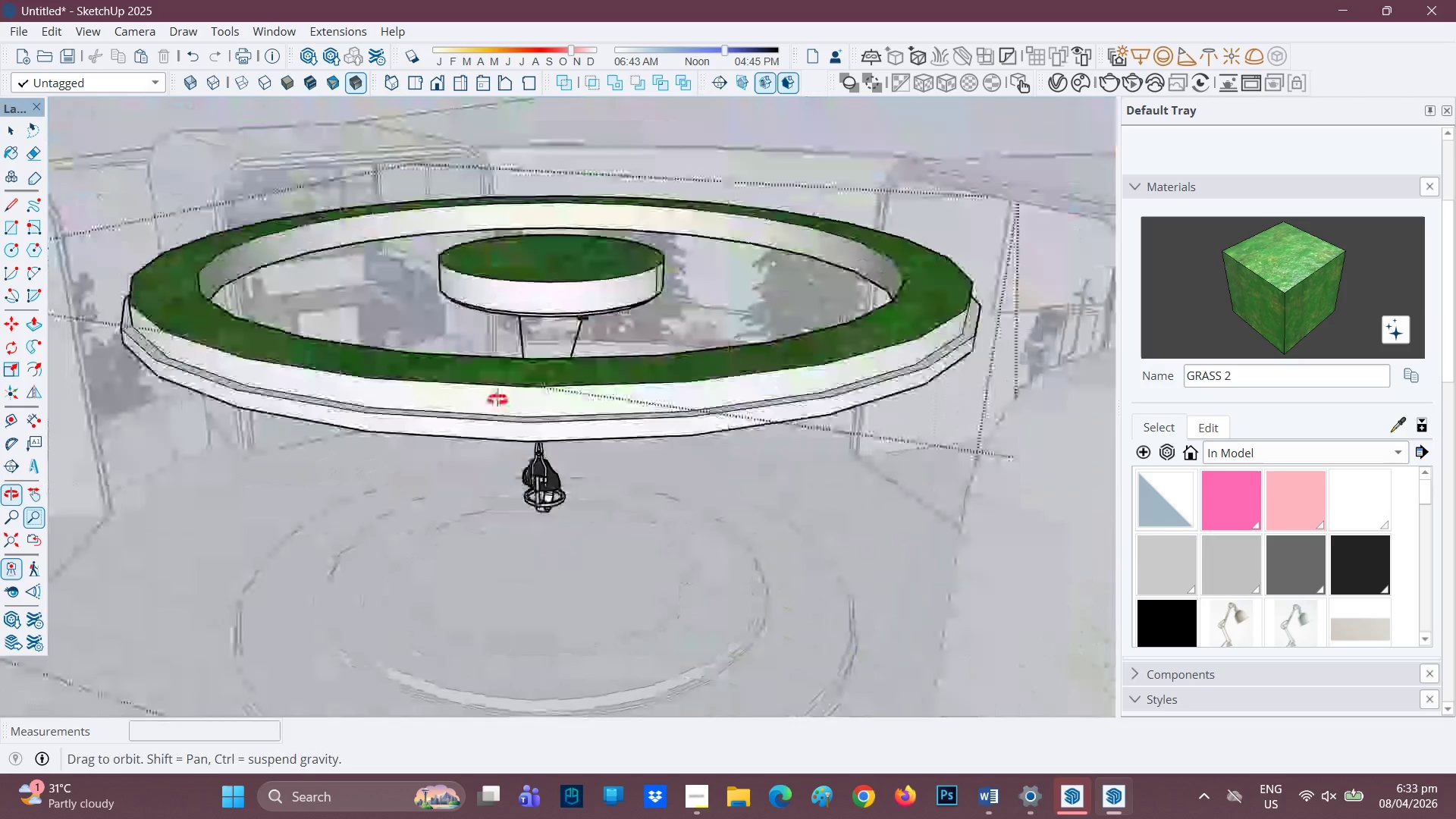 
scroll: coordinate [514, 505], scroll_direction: up, amount: 5.0
 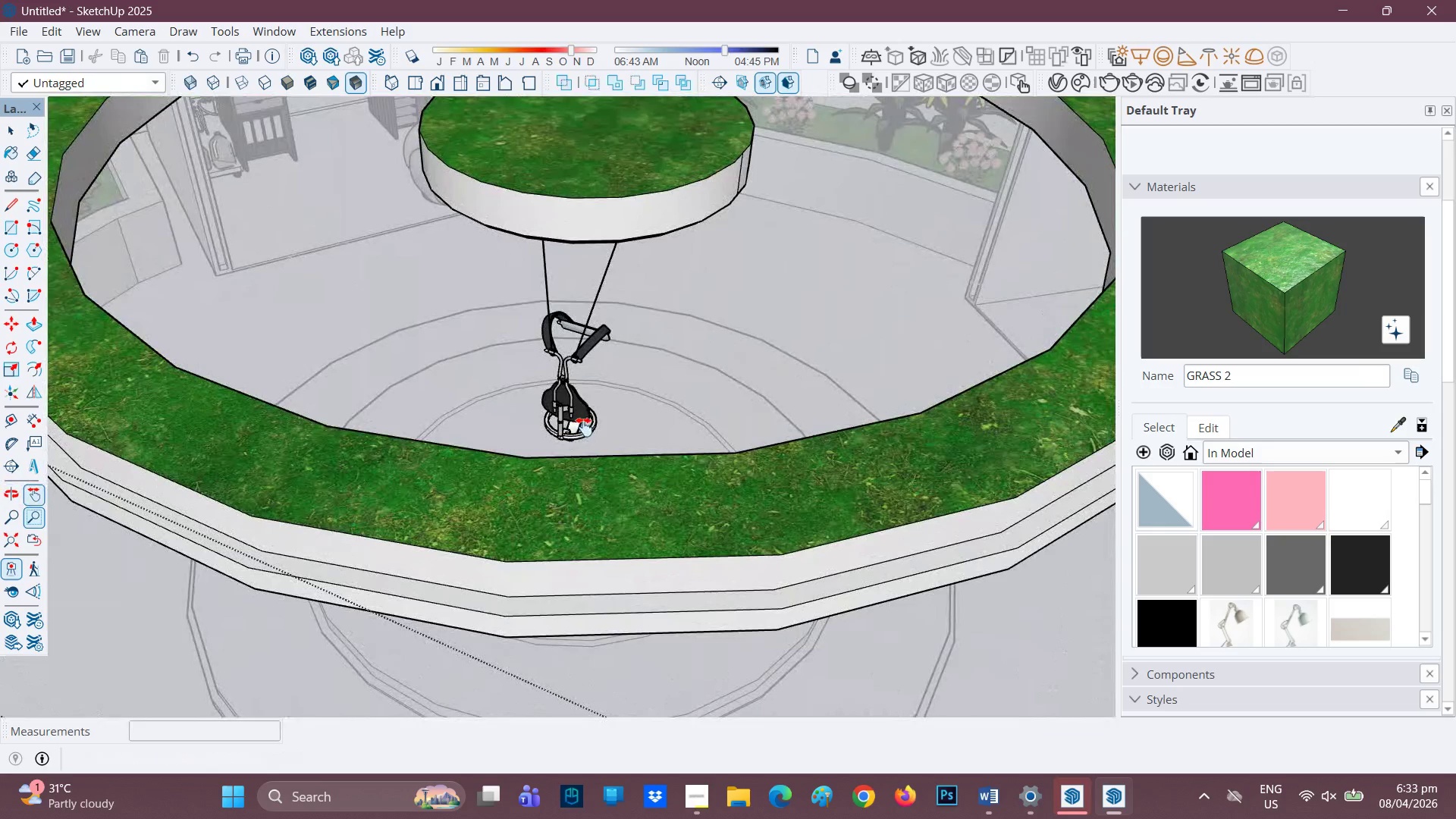 
scroll: coordinate [630, 313], scroll_direction: down, amount: 4.0
 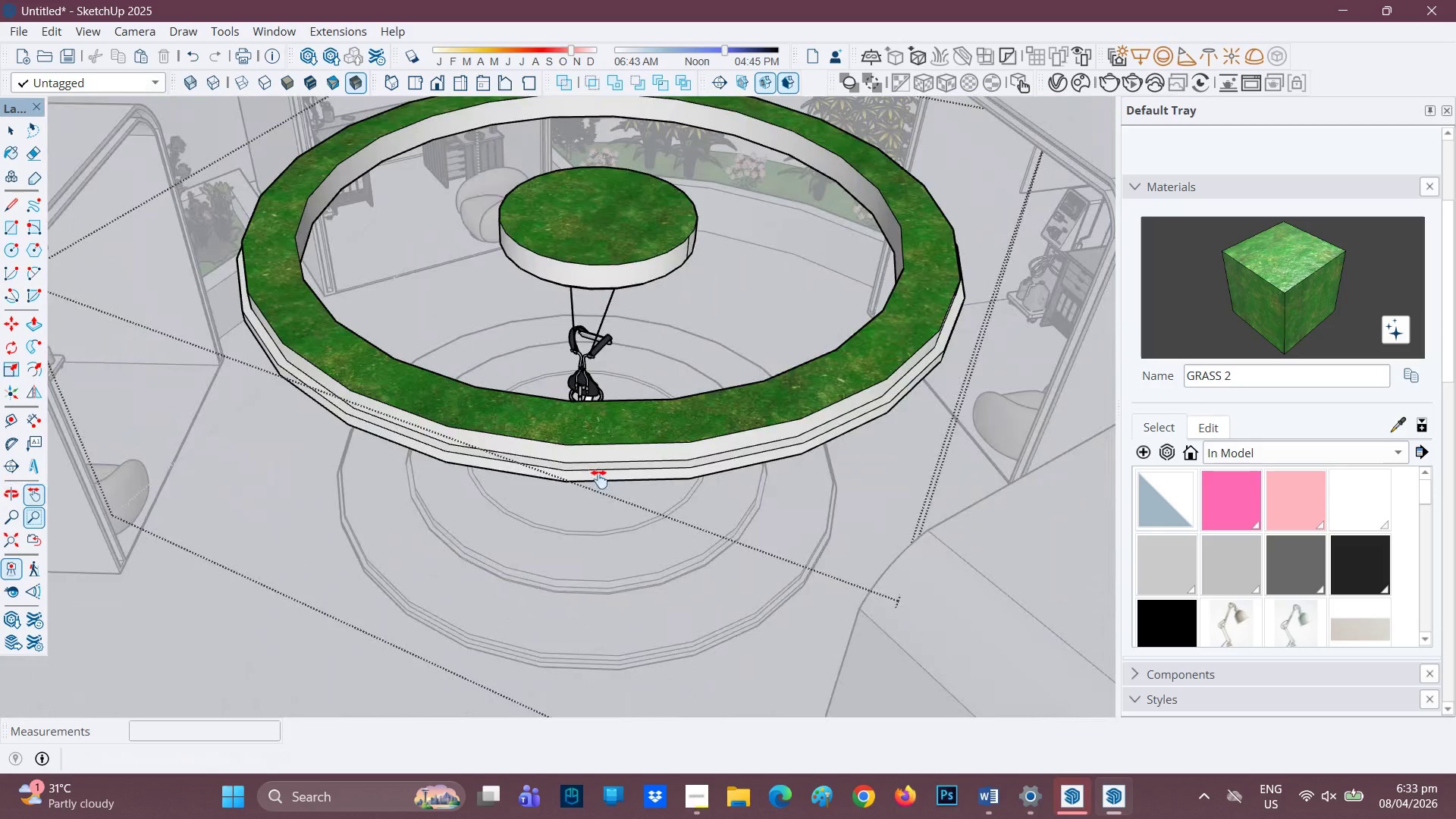 
key(Space)
 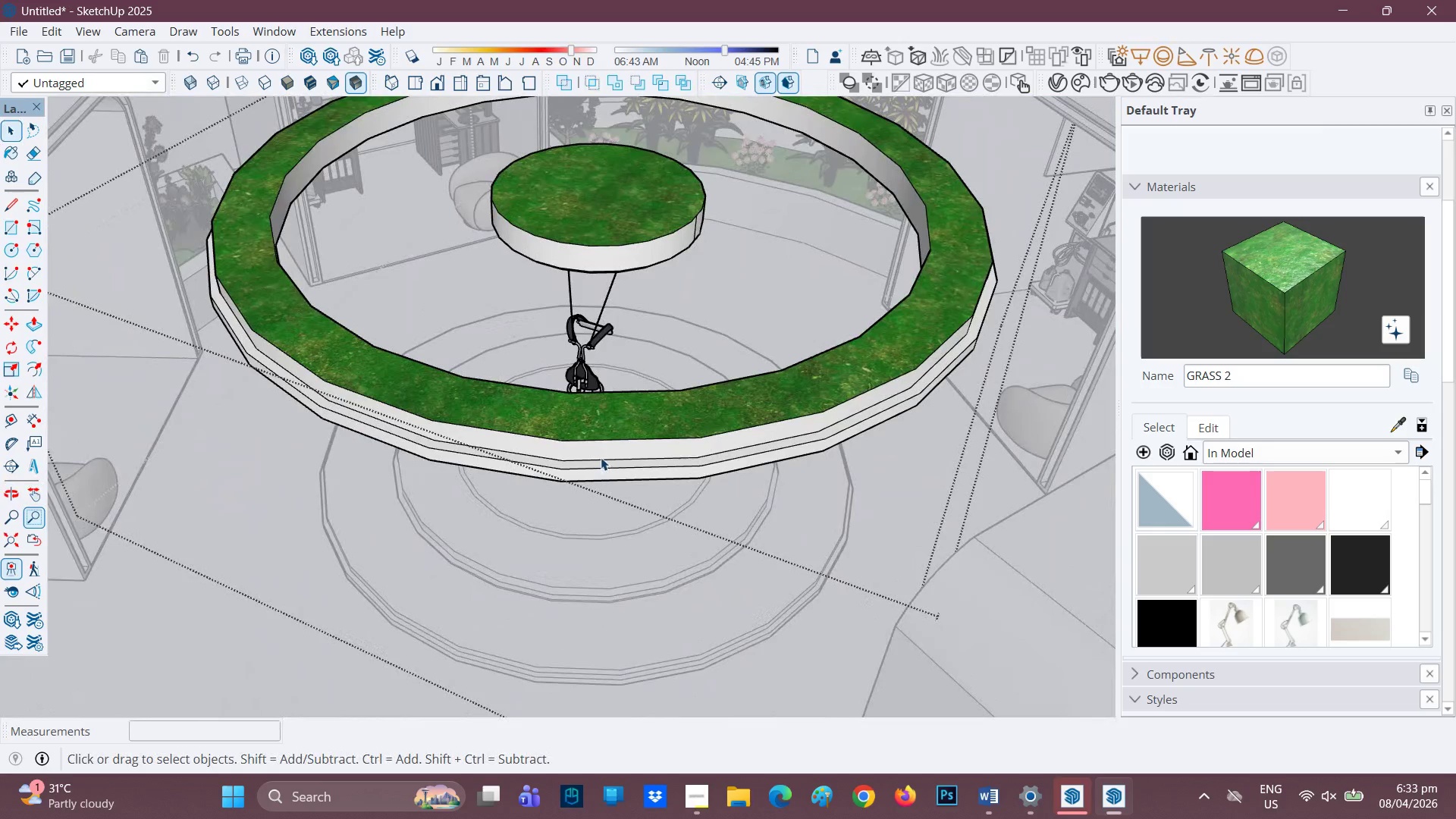 
scroll: coordinate [598, 482], scroll_direction: up, amount: 1.0
 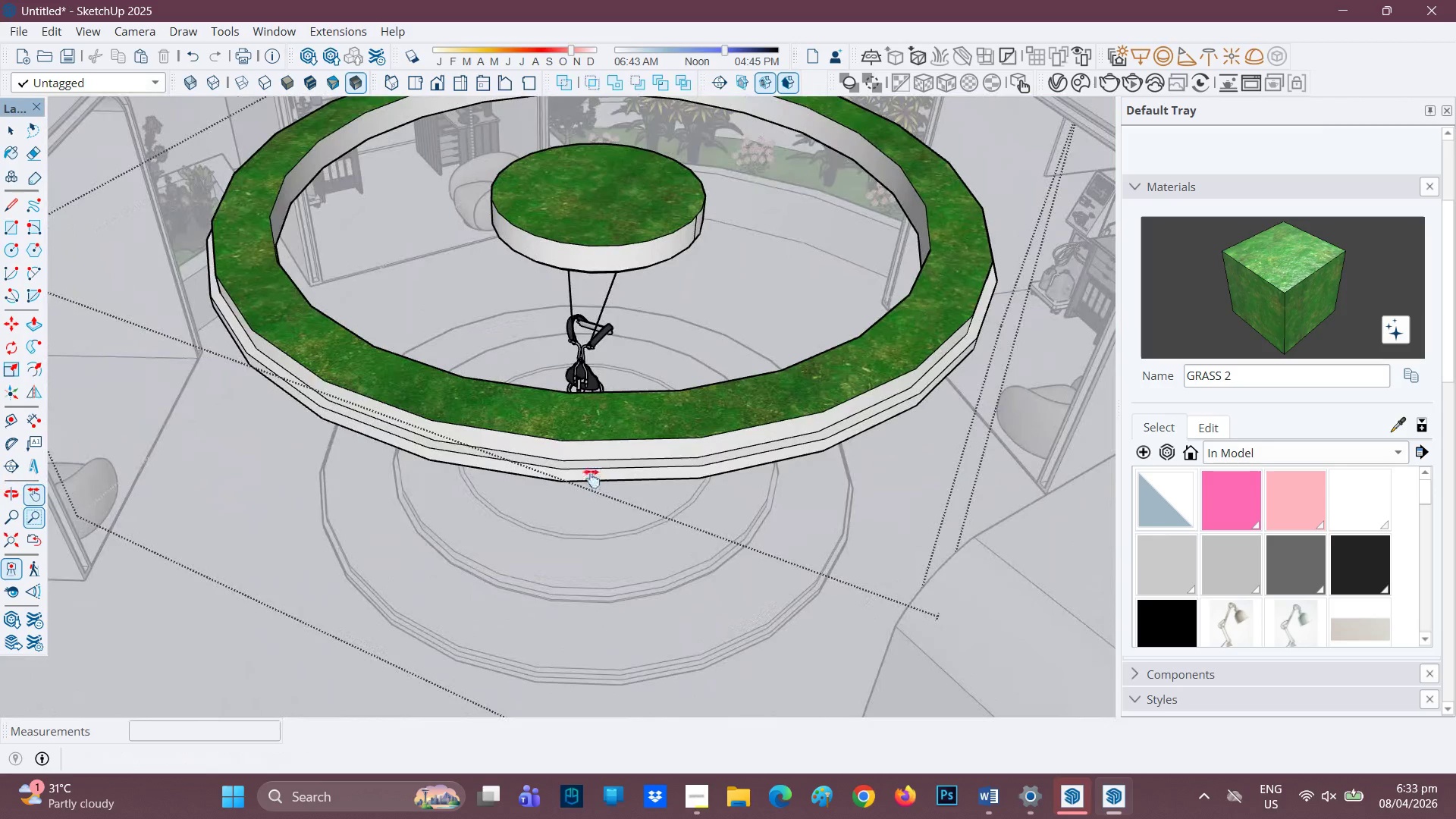 
left_click([601, 457])
 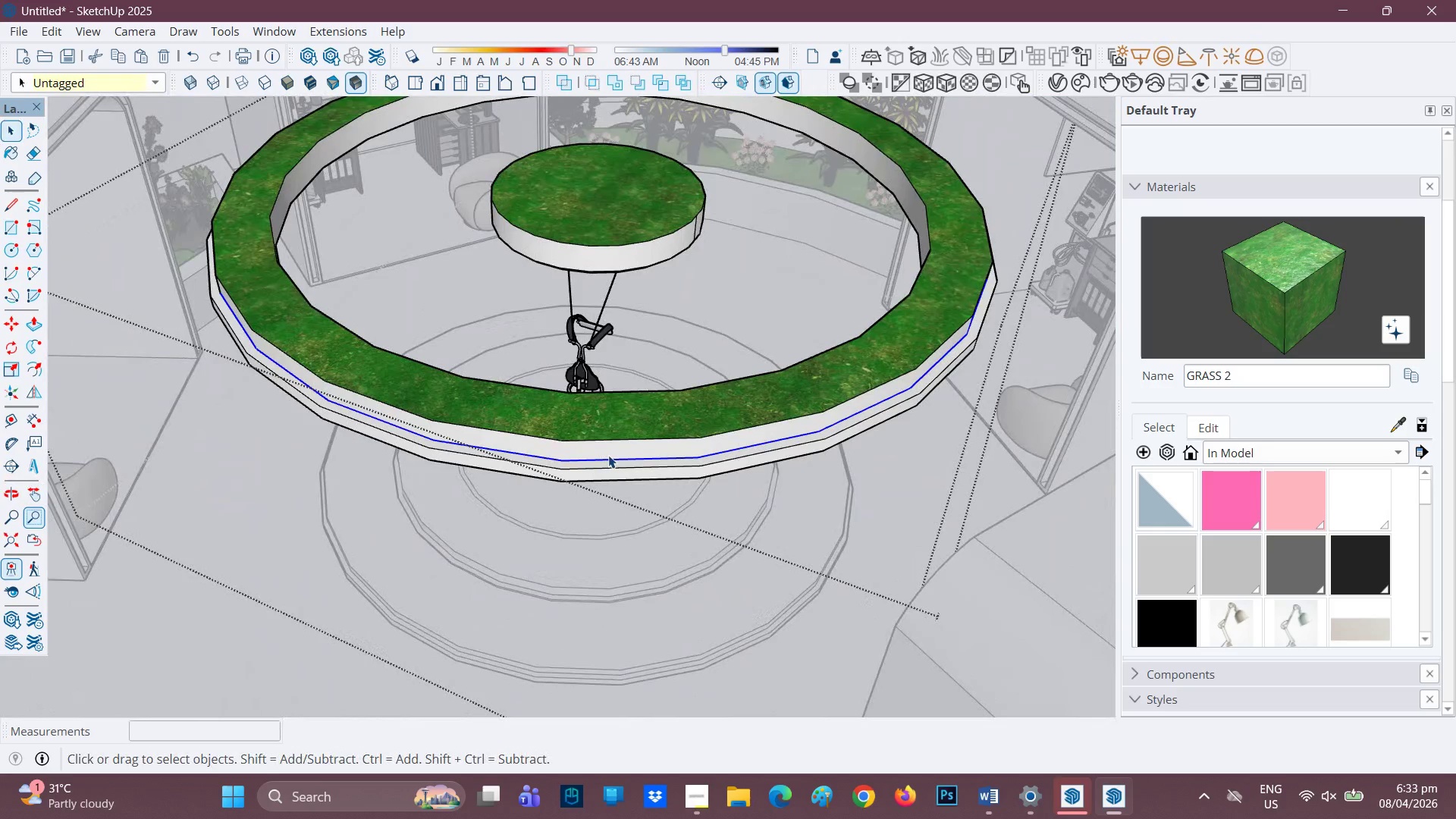 
scroll: coordinate [610, 453], scroll_direction: up, amount: 2.0
 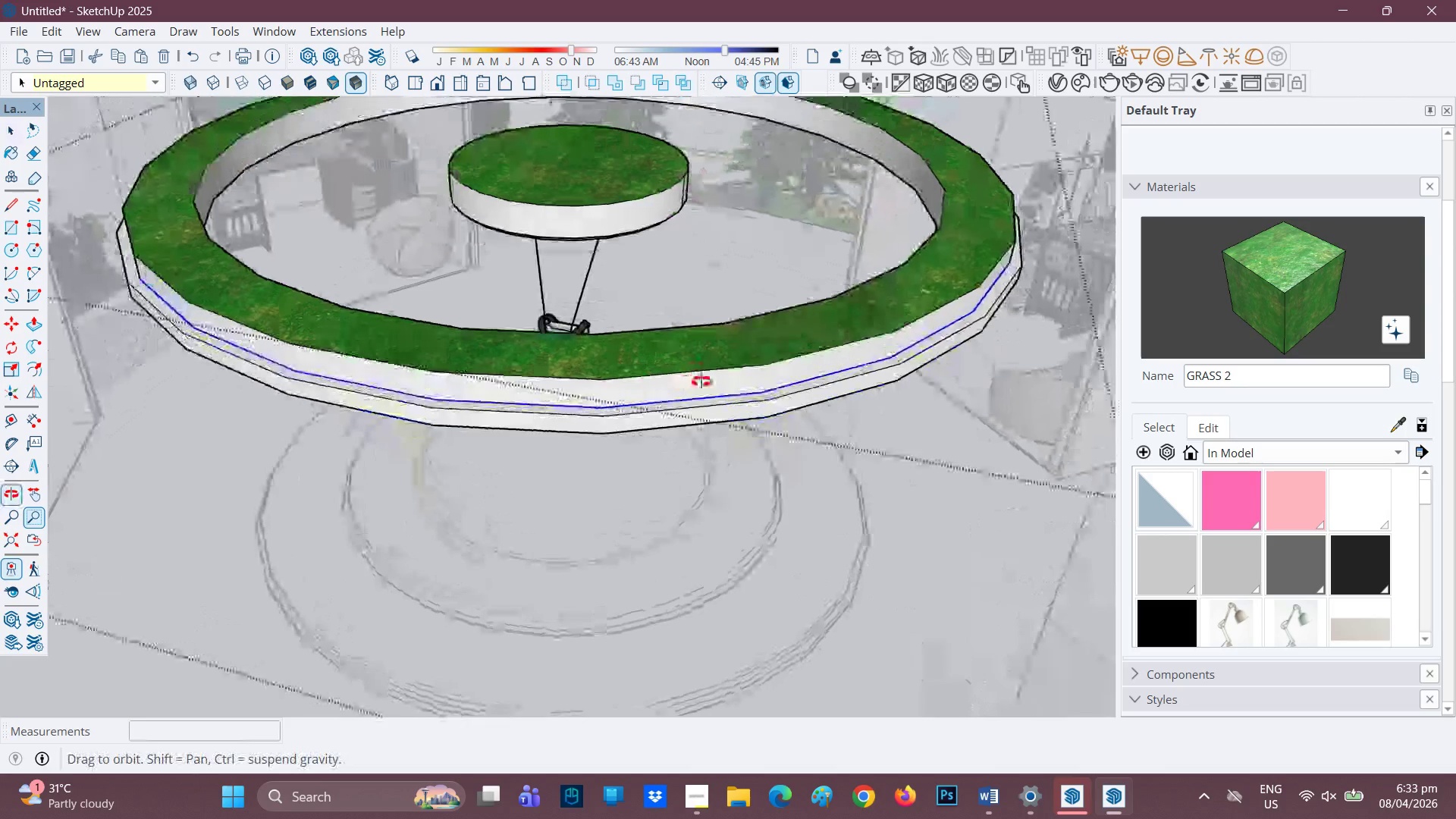 
scroll: coordinate [759, 374], scroll_direction: down, amount: 10.0
 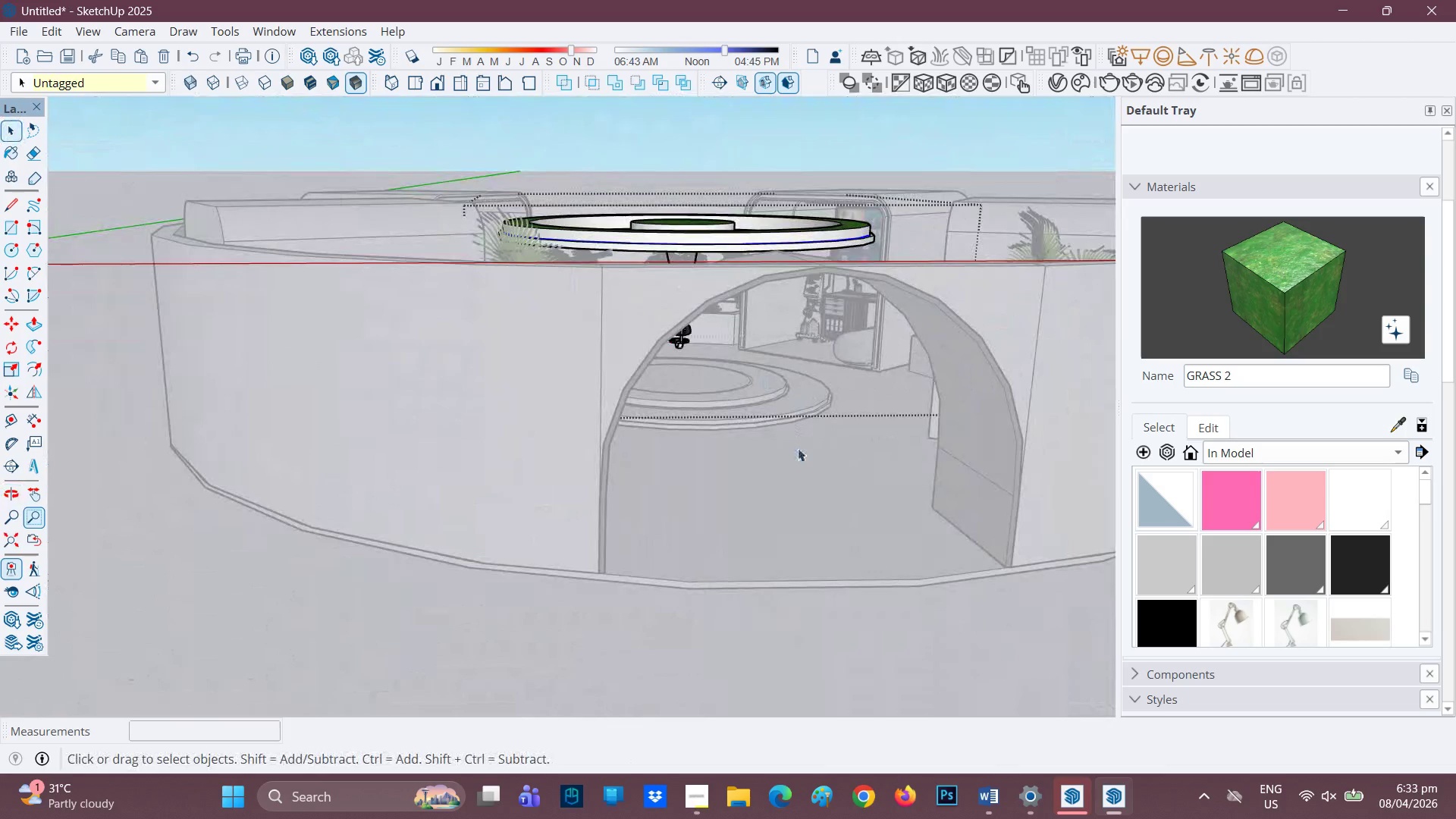 
key(Space)
 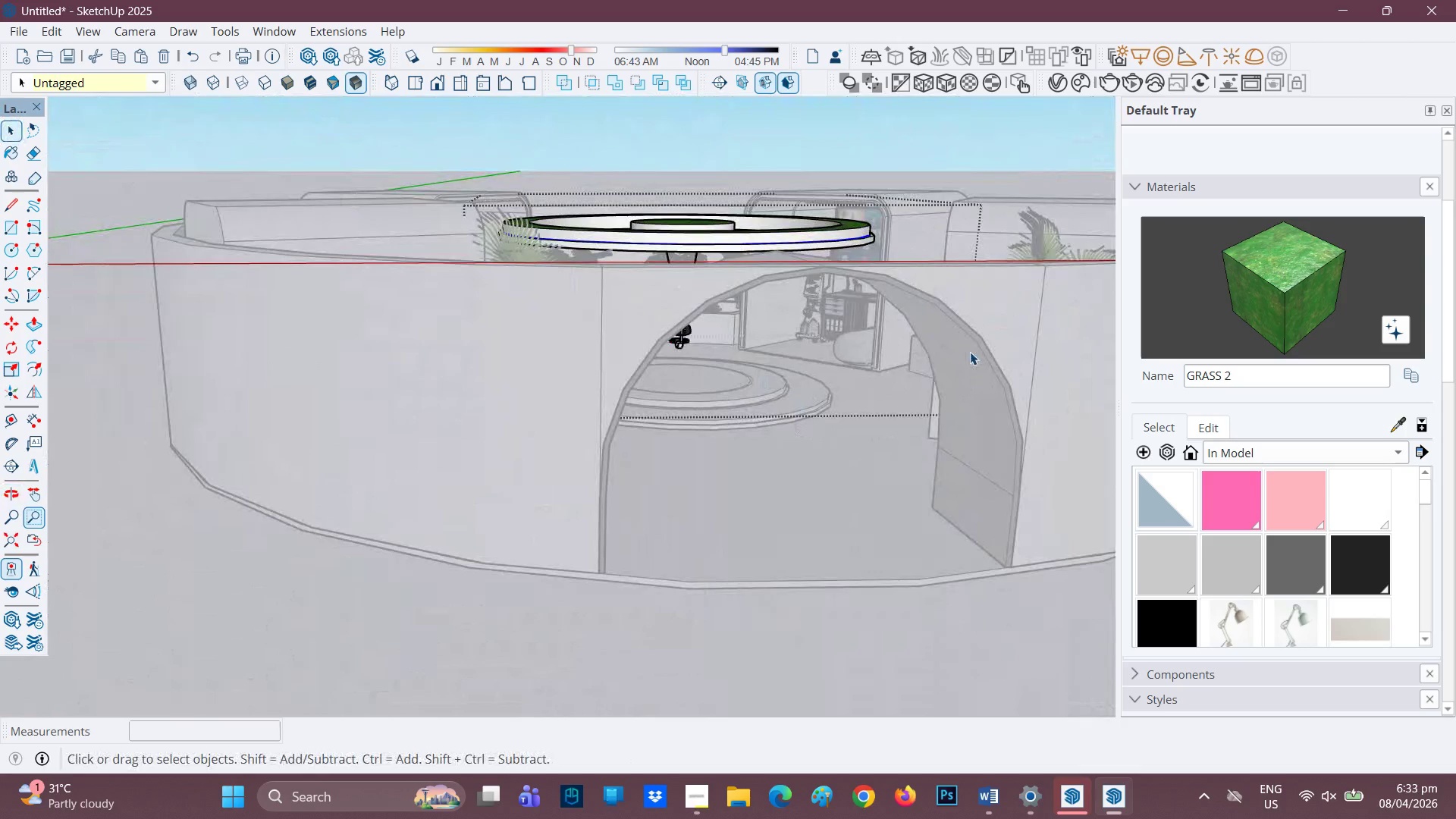 
double_click([970, 352])
 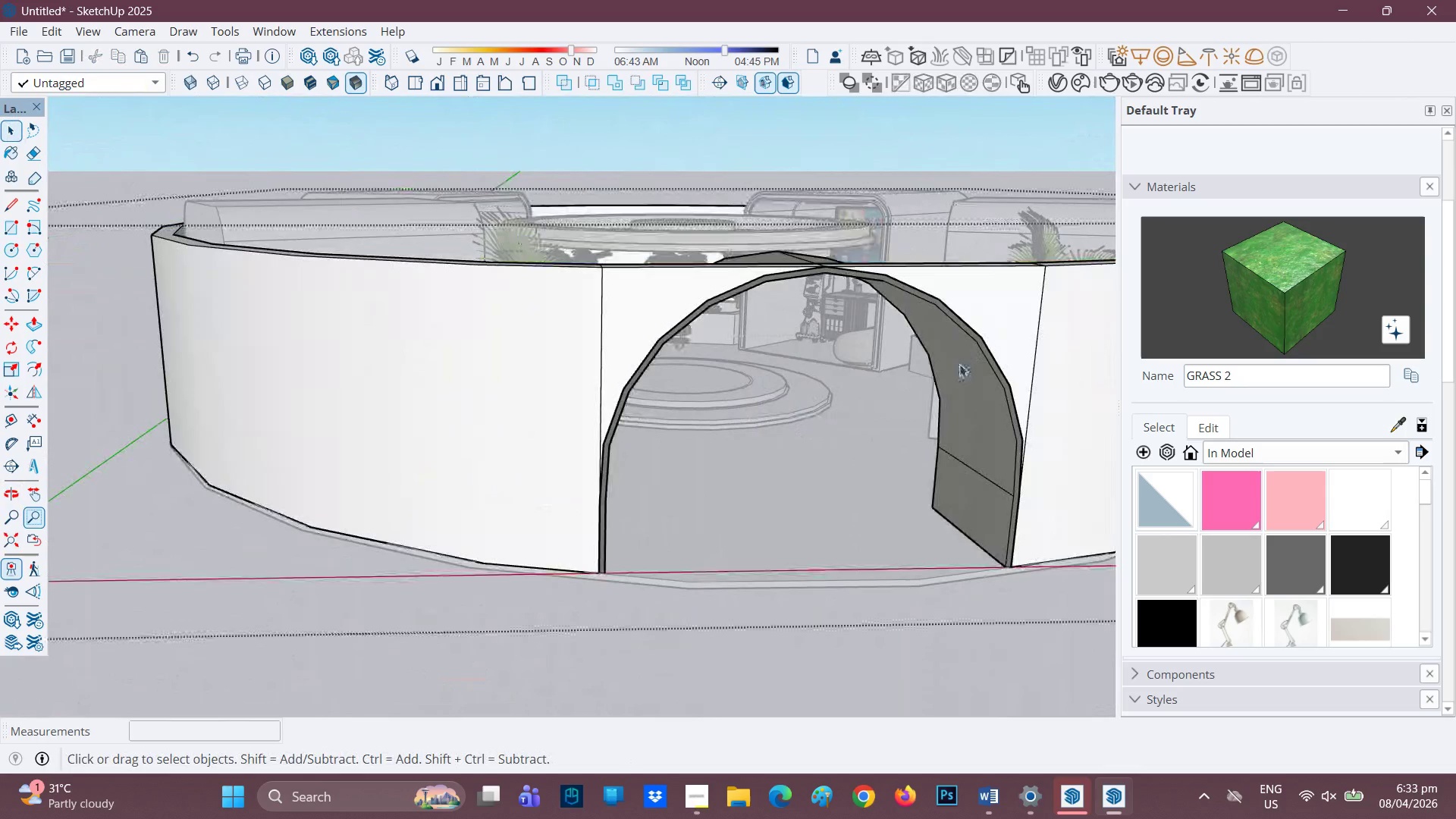 
left_click([959, 364])
 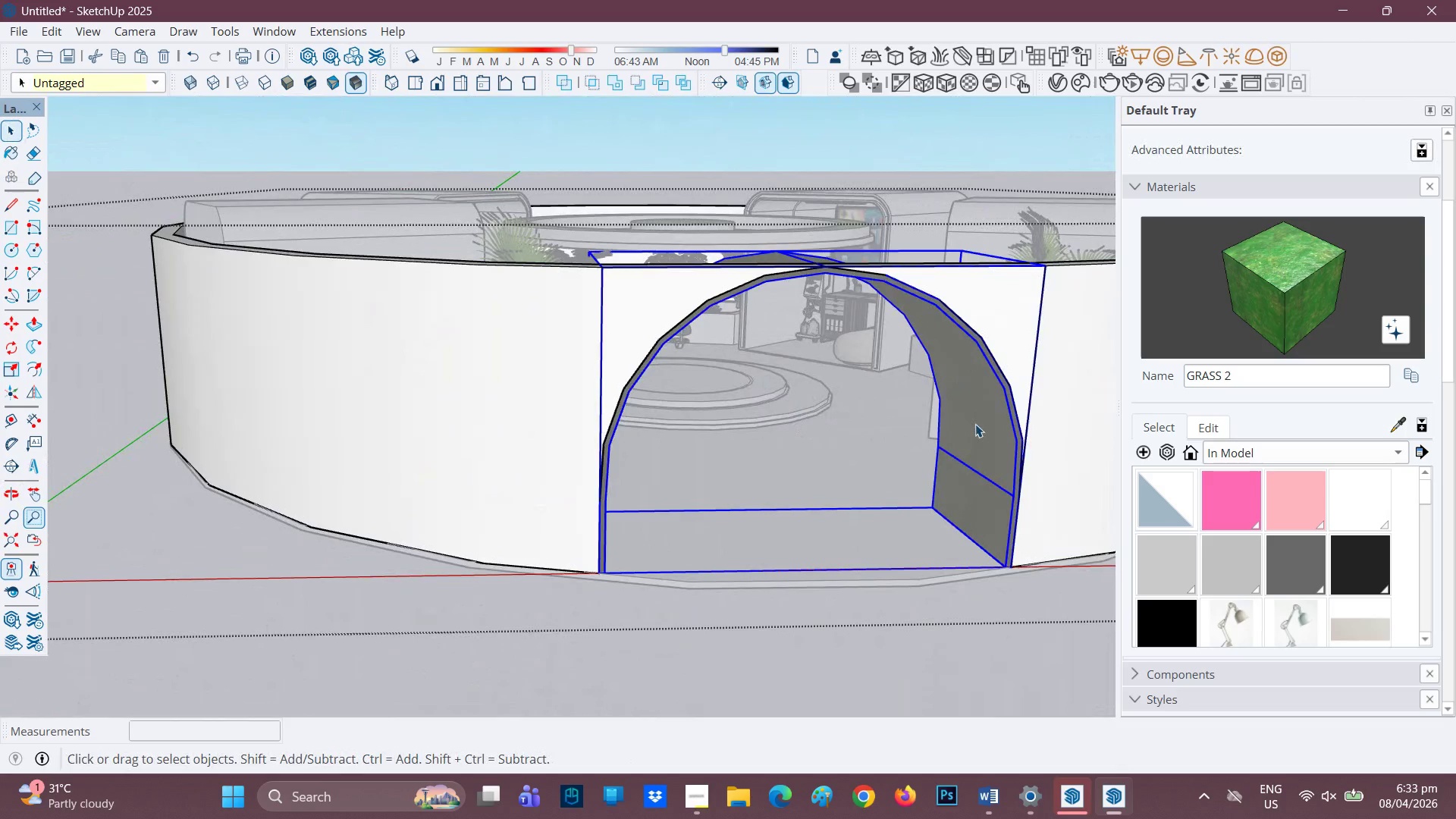 
double_click([976, 423])
 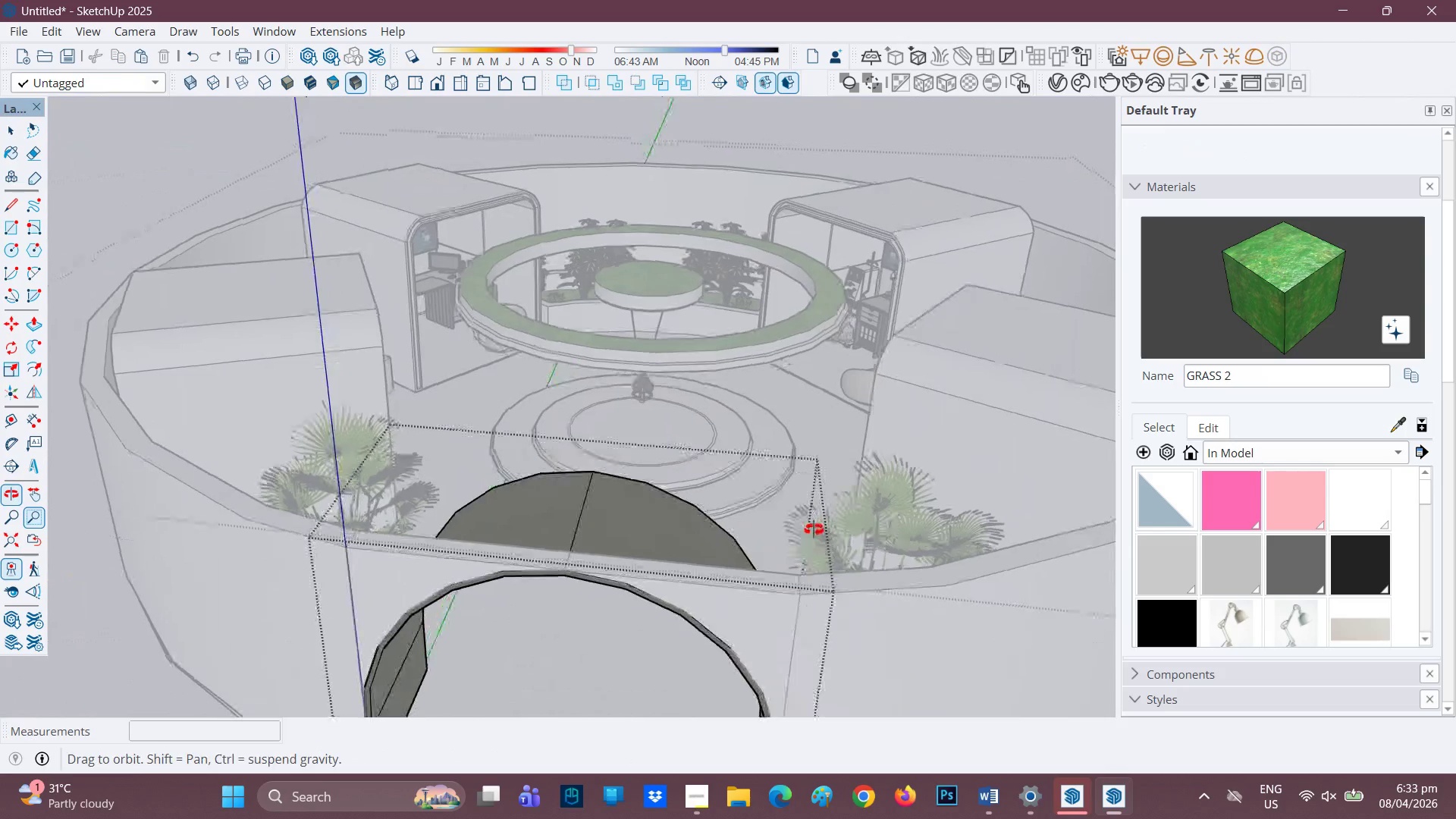 
key(H)
 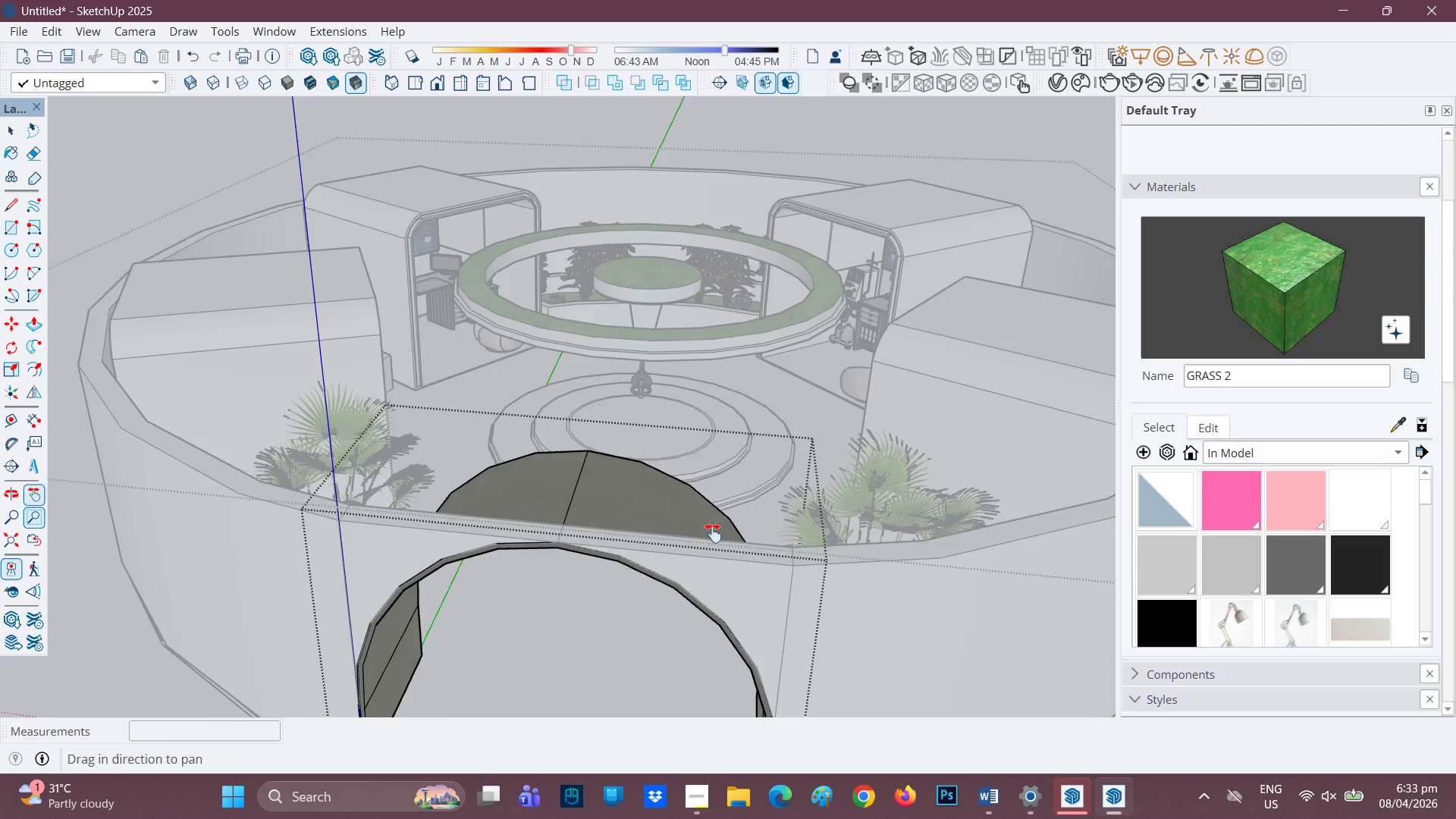 
left_click_drag(start_coordinate=[713, 547], to_coordinate=[692, 322])
 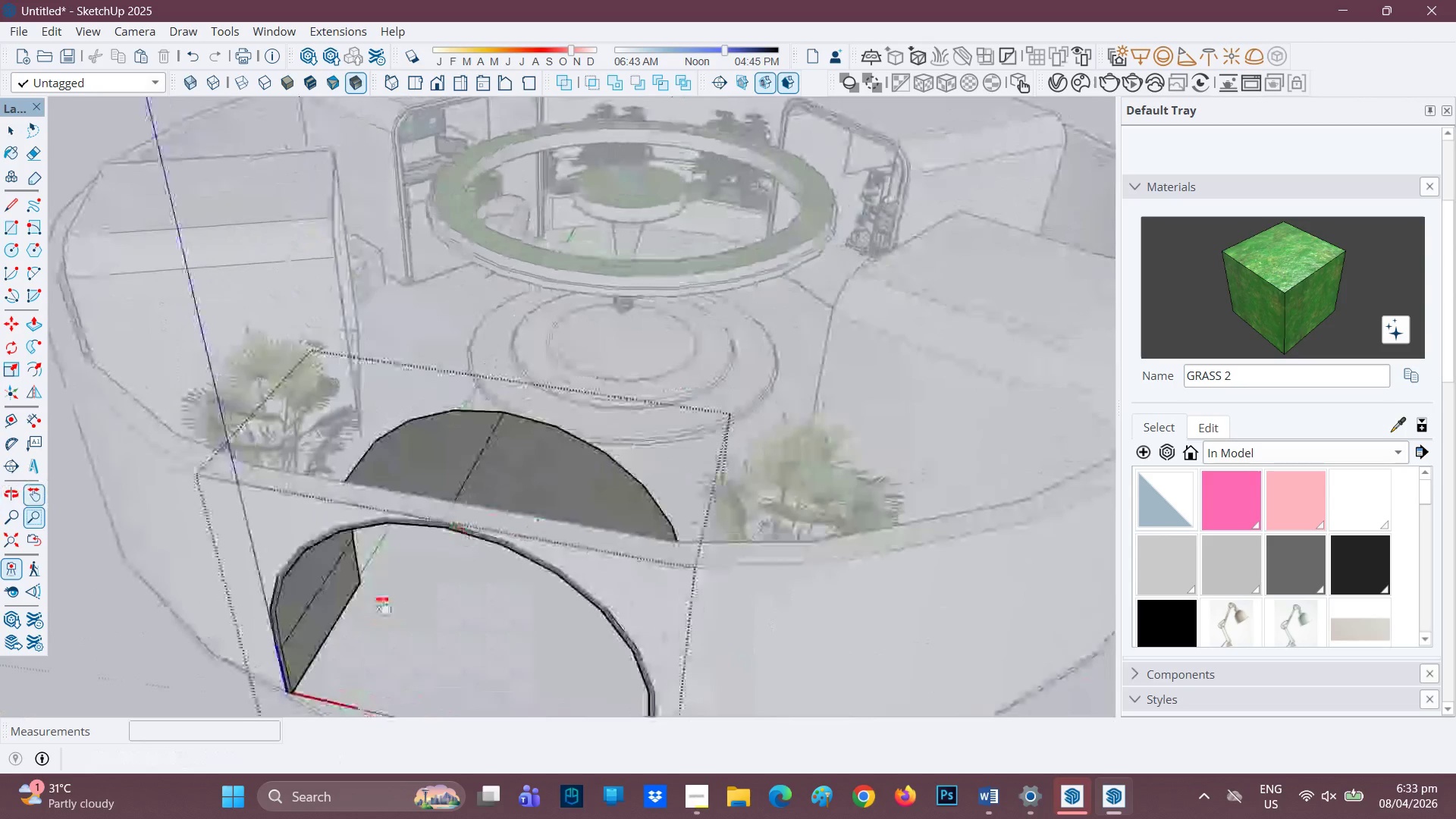 
scroll: coordinate [351, 617], scroll_direction: up, amount: 4.0
 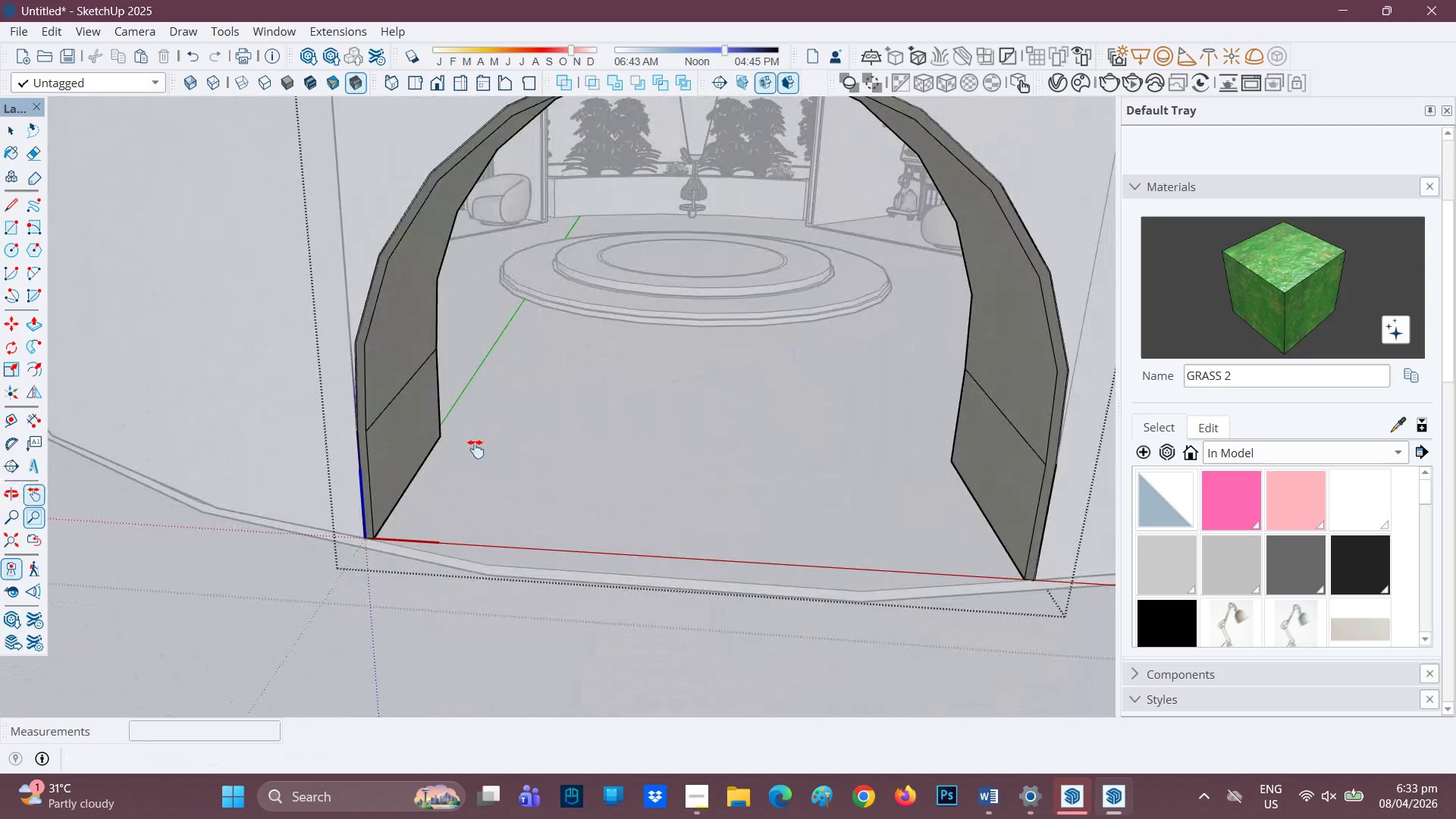 
key(R)
 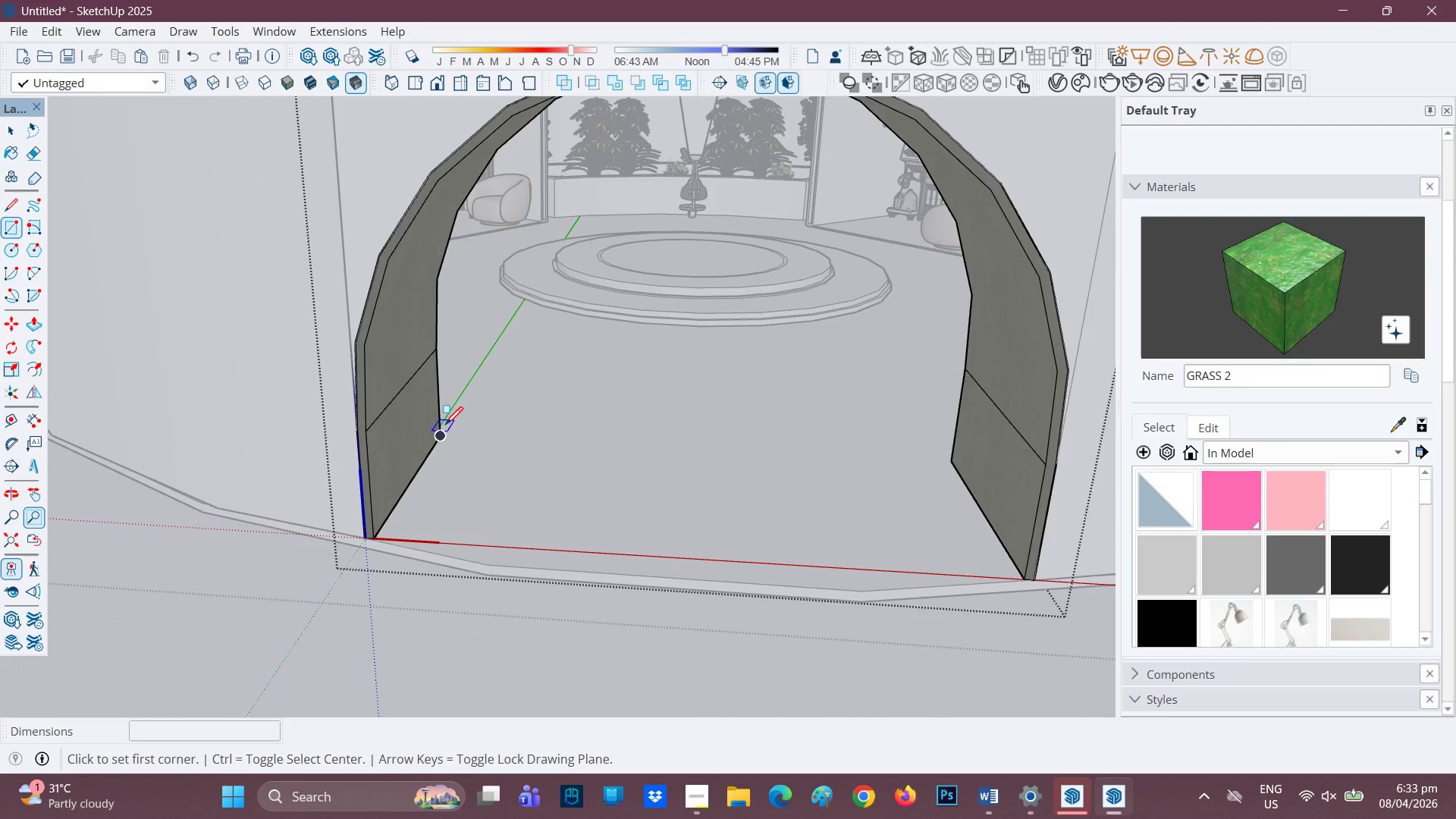 
left_click([447, 435])
 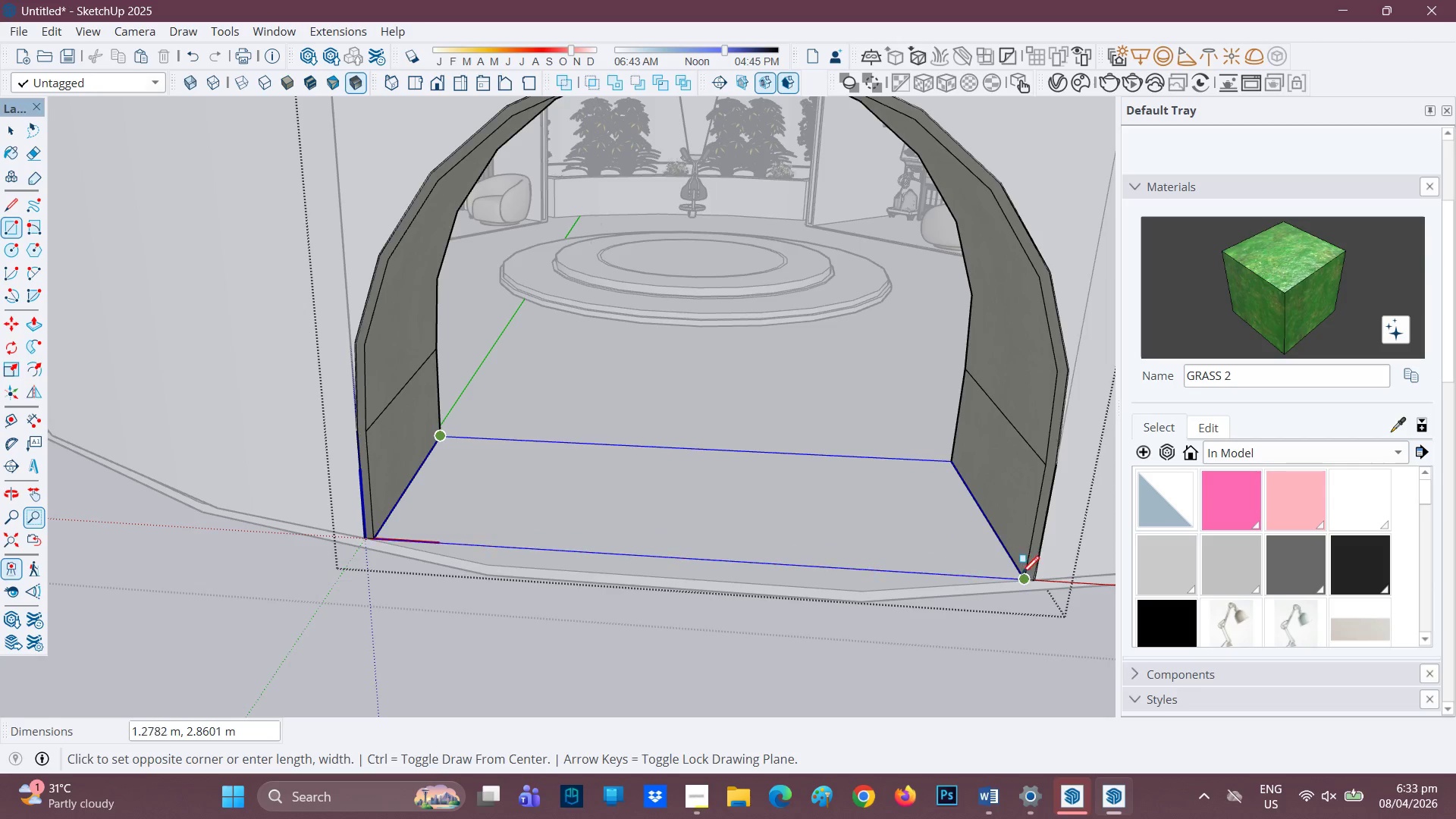 
left_click([1021, 576])
 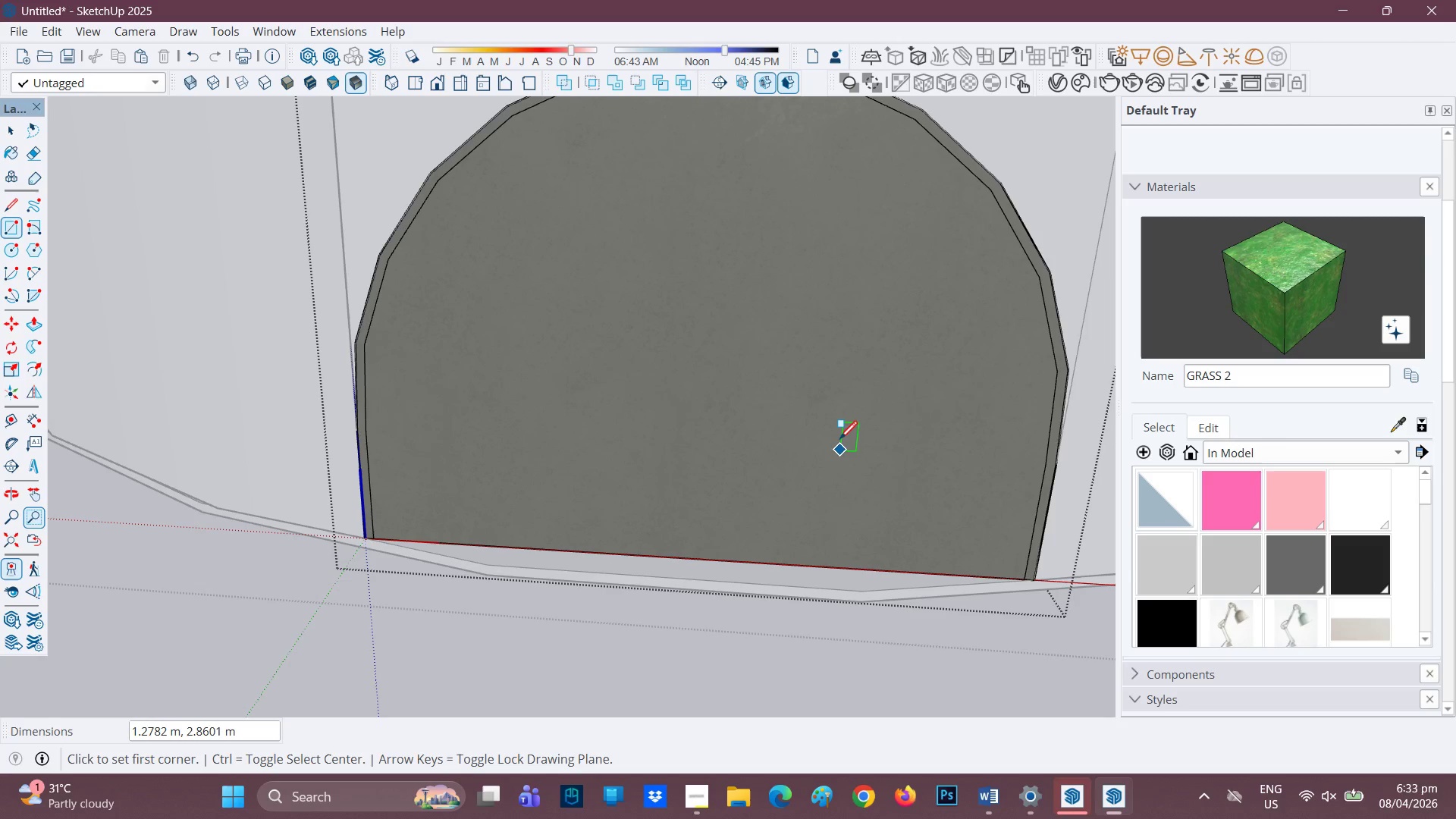 
scroll: coordinate [839, 441], scroll_direction: down, amount: 1.0
 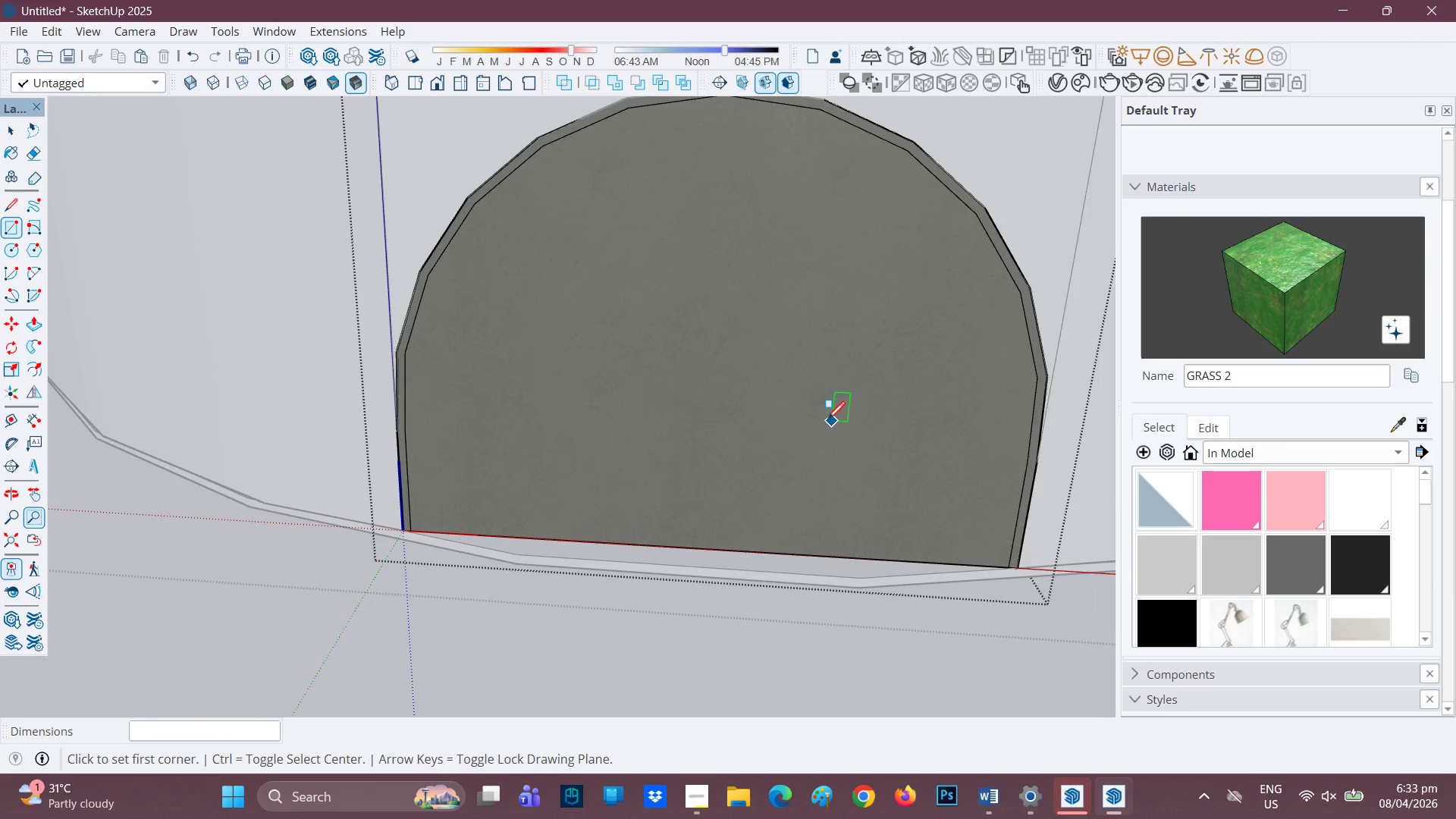 
scroll: coordinate [824, 419], scroll_direction: up, amount: 1.0
 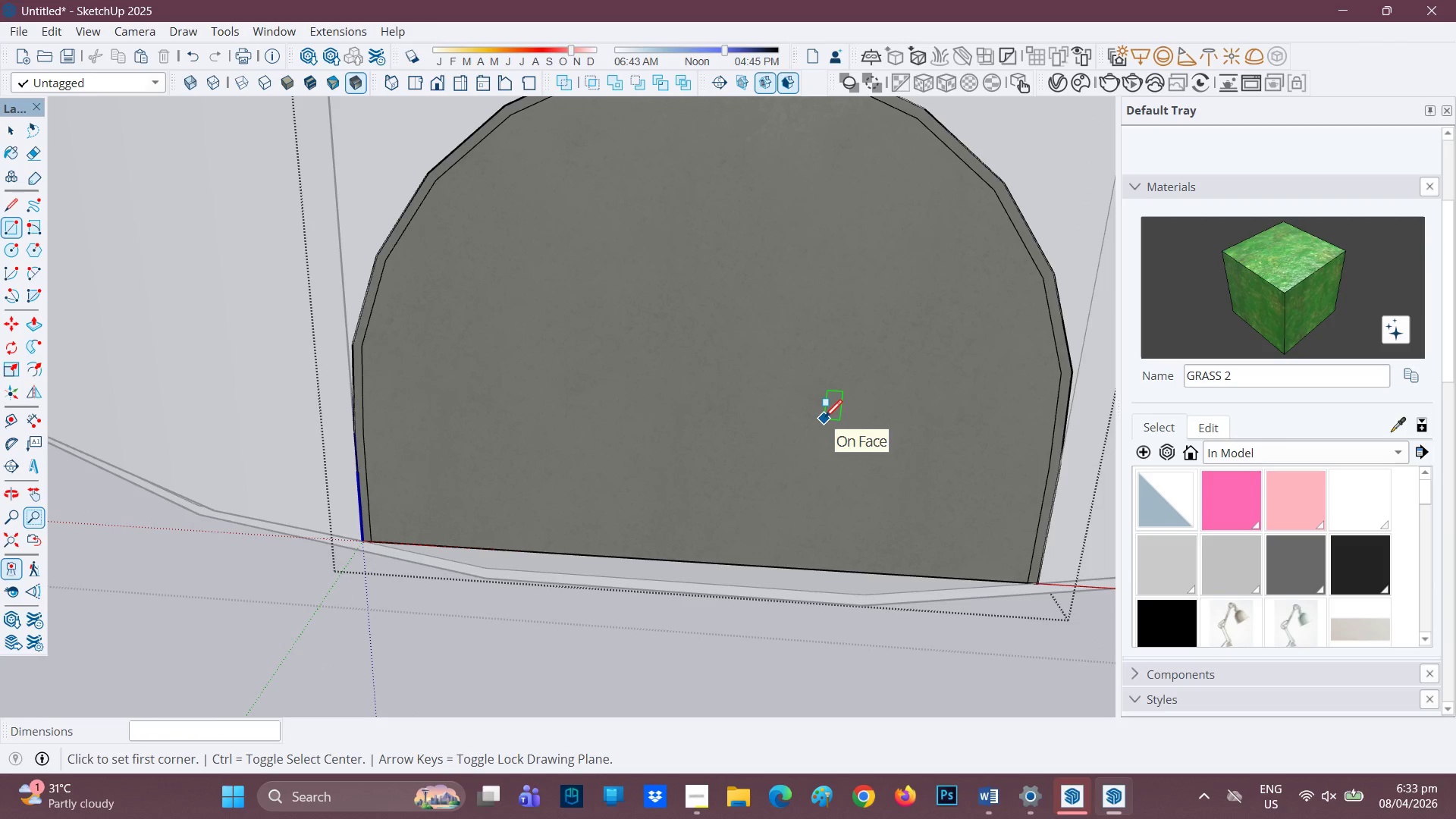 
key(F)
 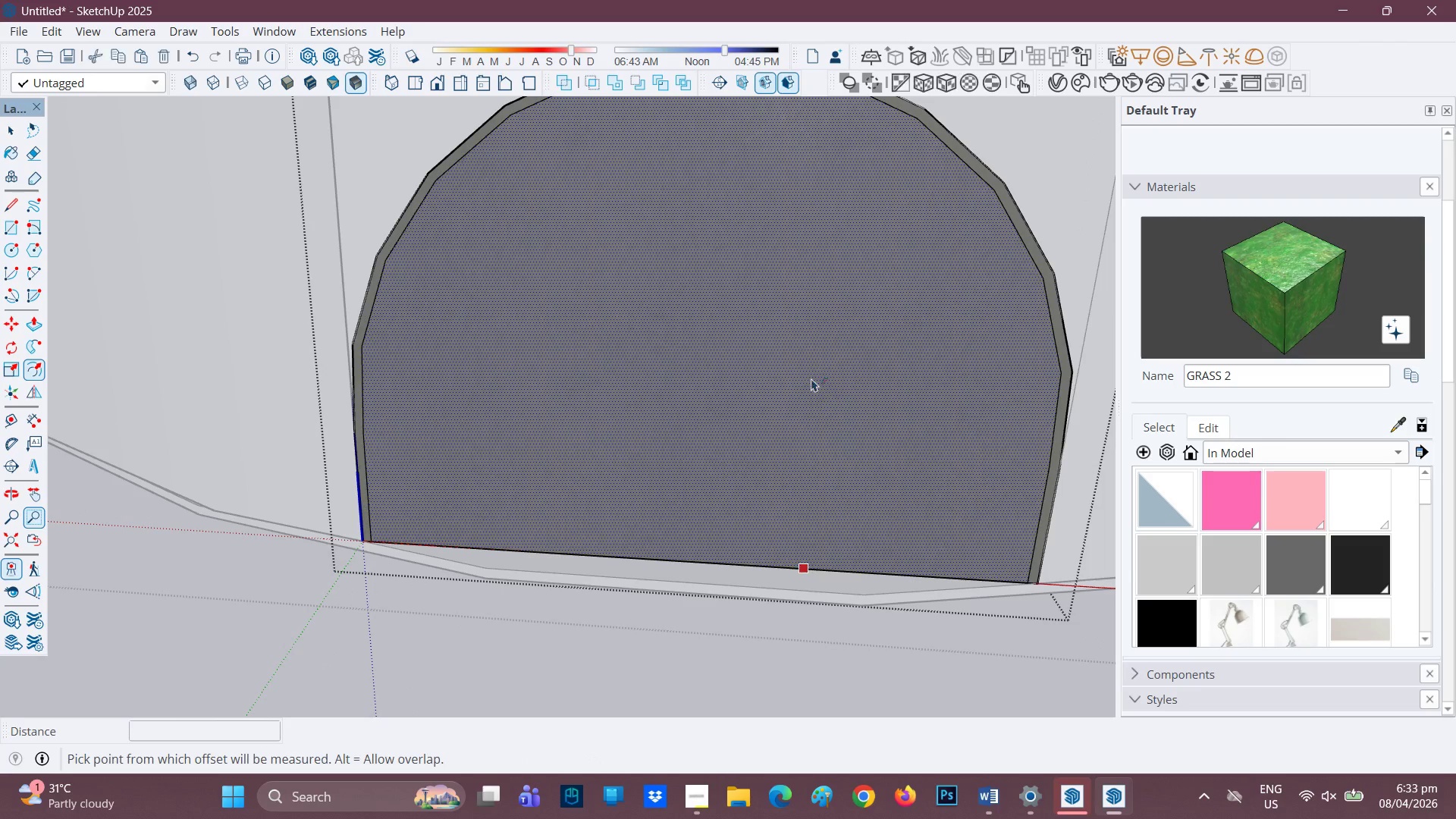 
mouse_move([793, 390])
 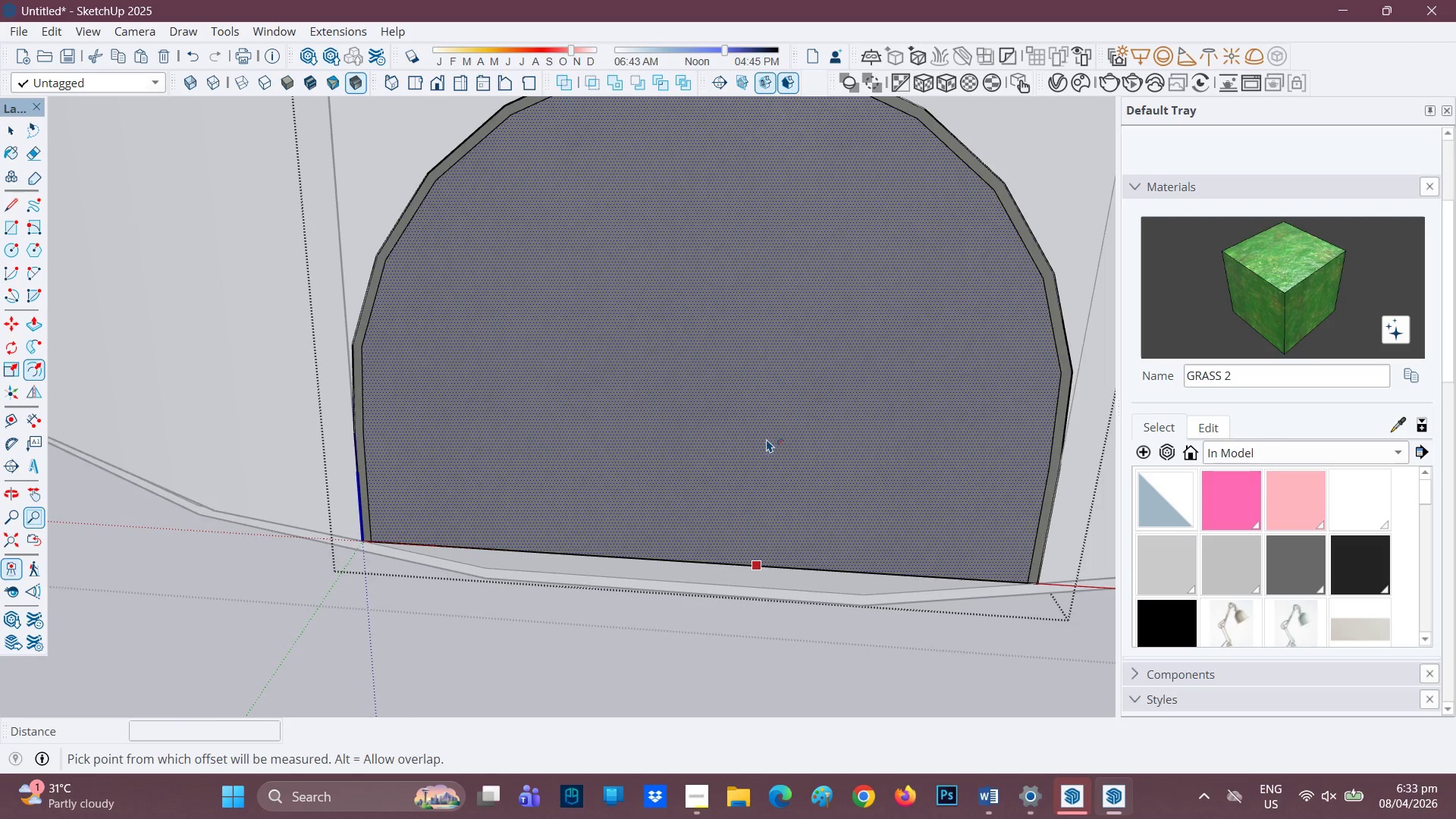 
key(P)
 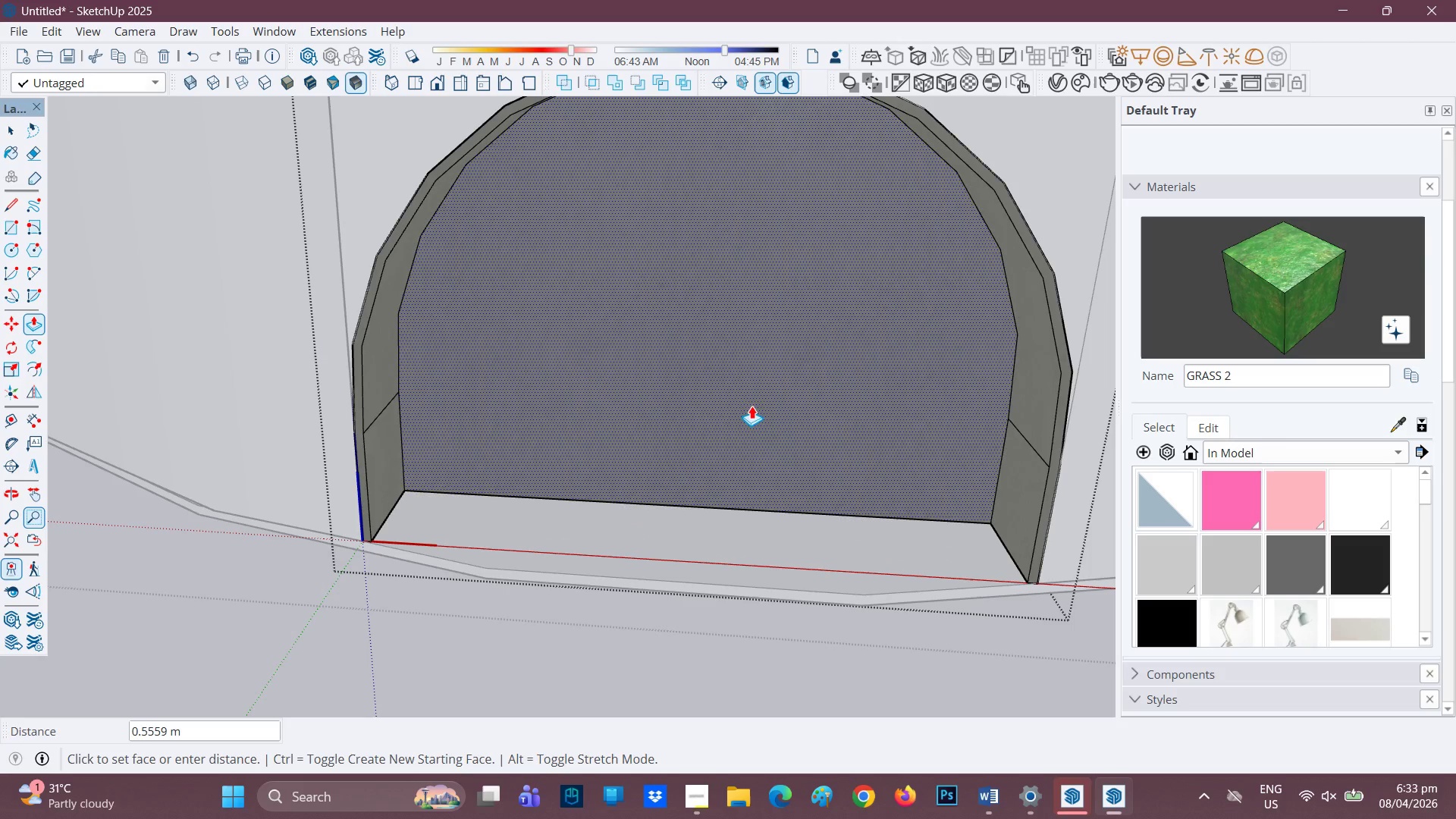 
left_click([752, 397])
 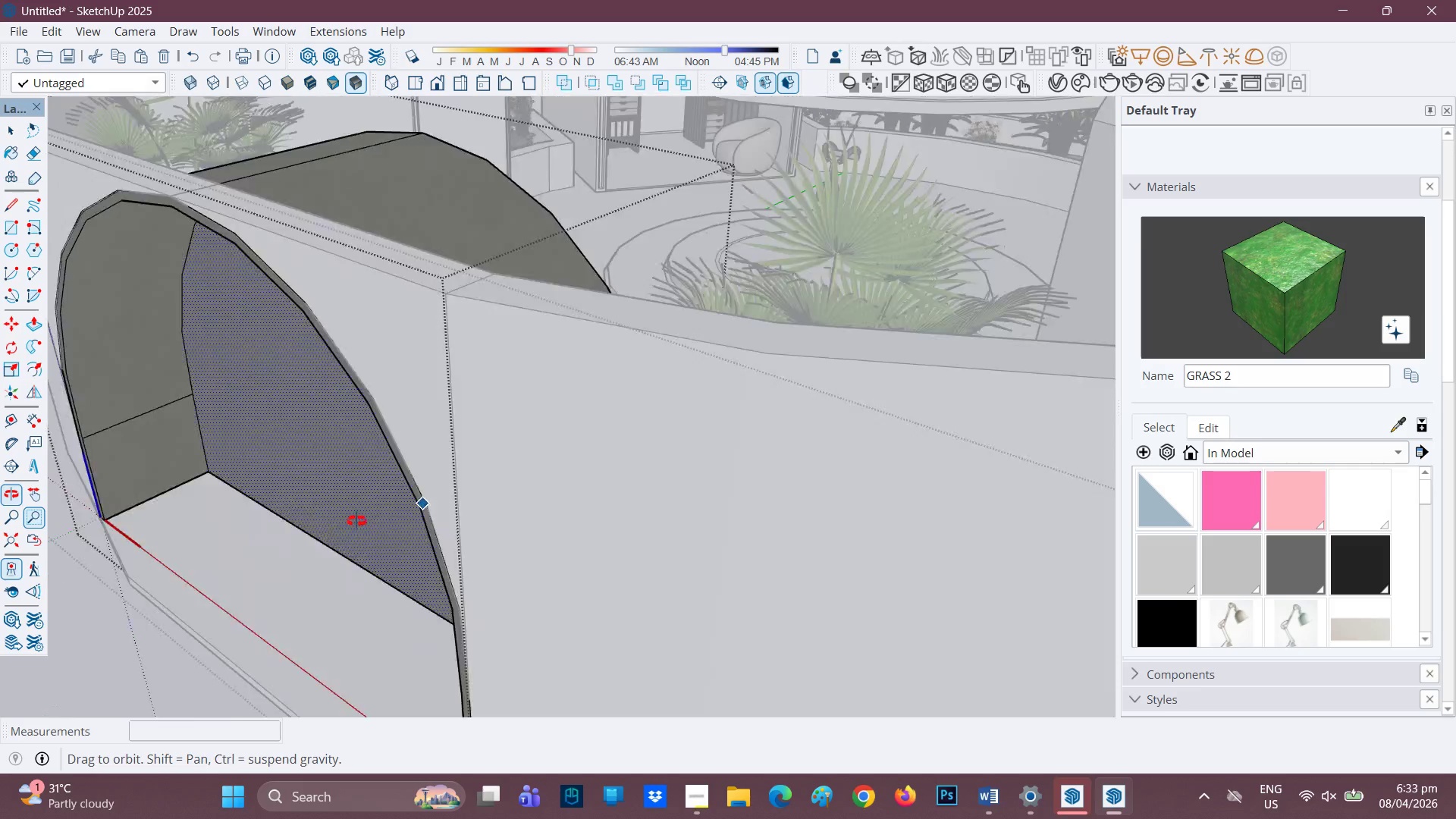 
scroll: coordinate [189, 576], scroll_direction: down, amount: 1.0
 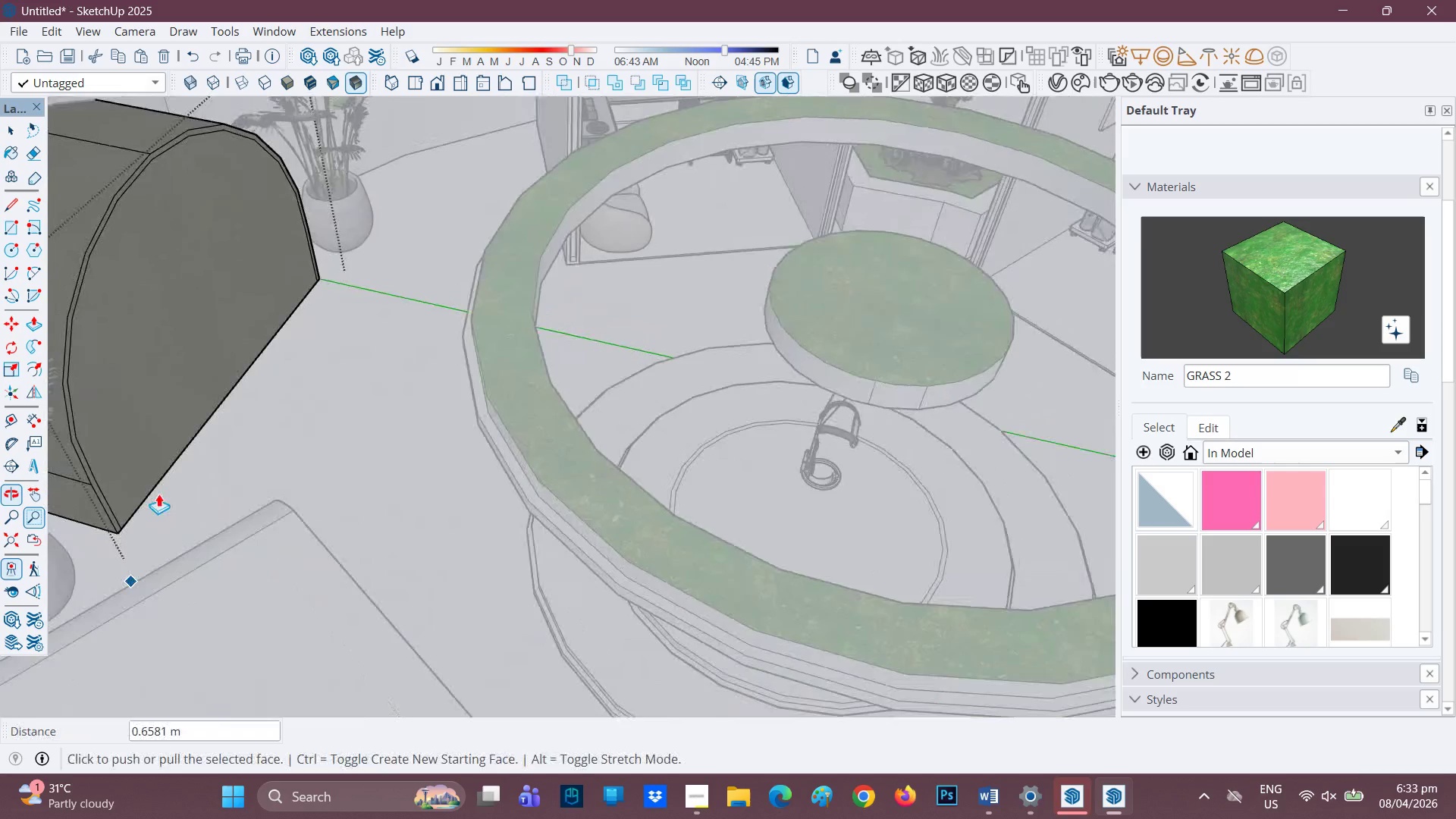 
scroll: coordinate [182, 408], scroll_direction: up, amount: 2.0
 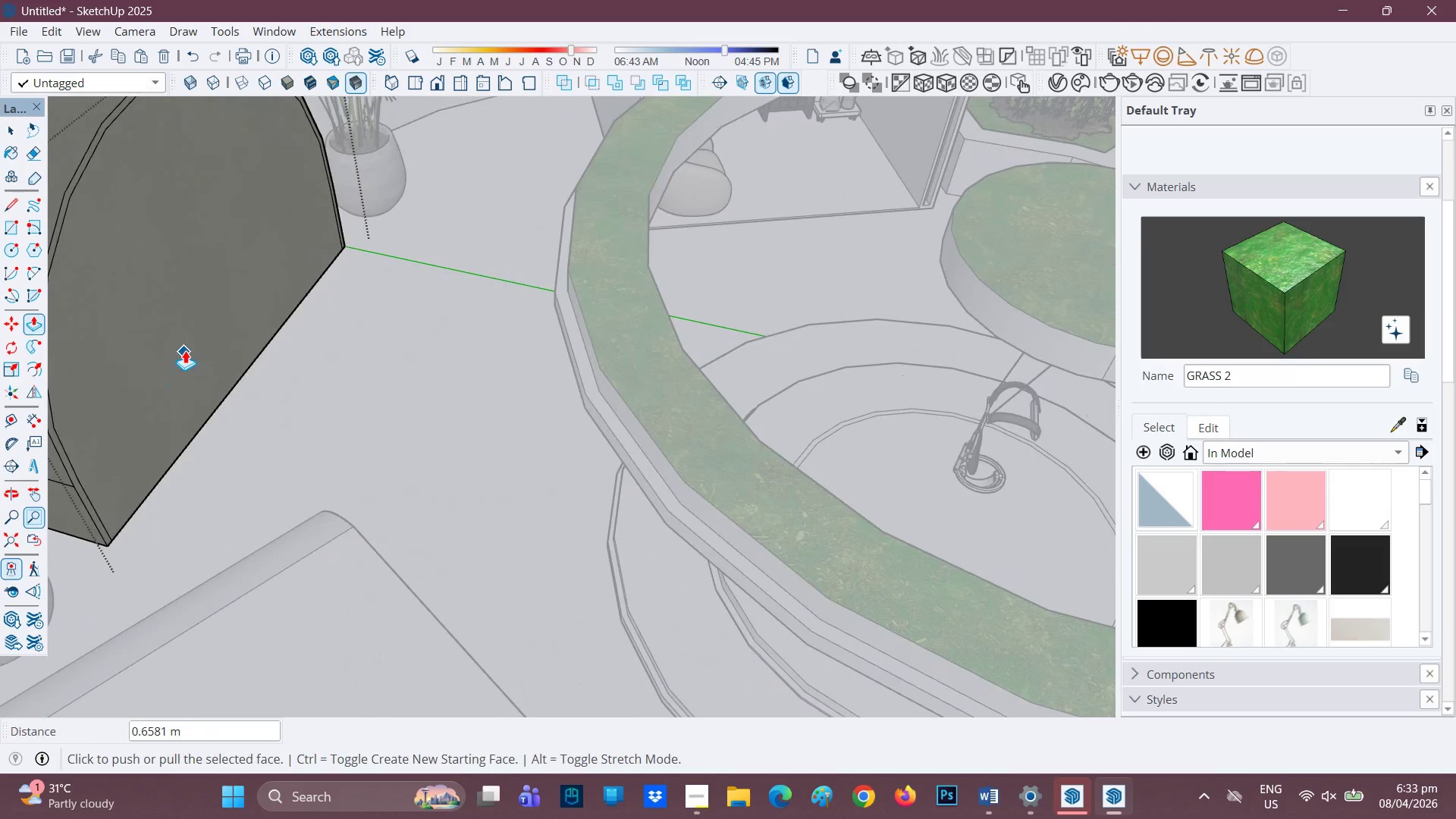 
key(P)
 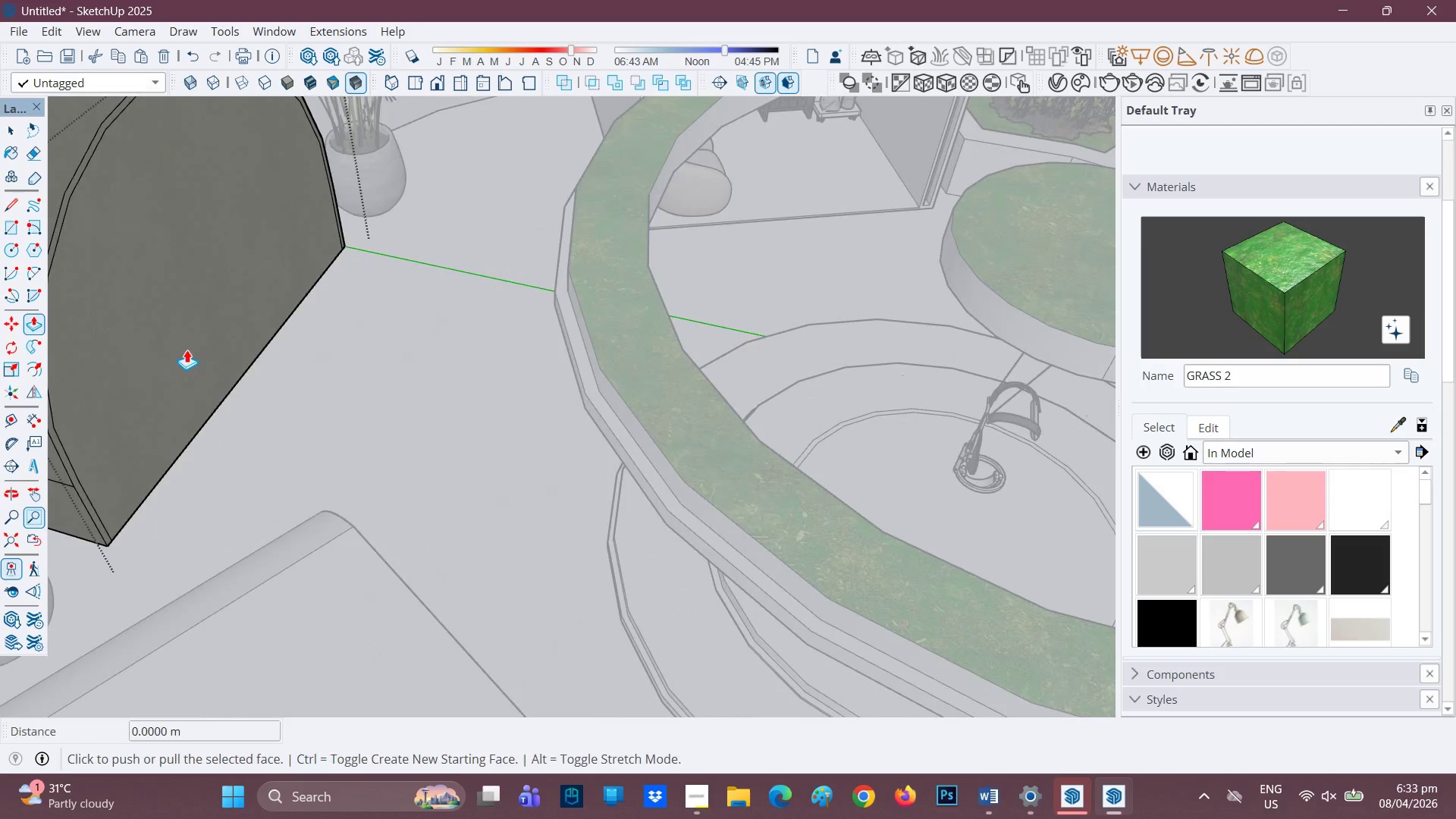 
left_click([187, 349])
 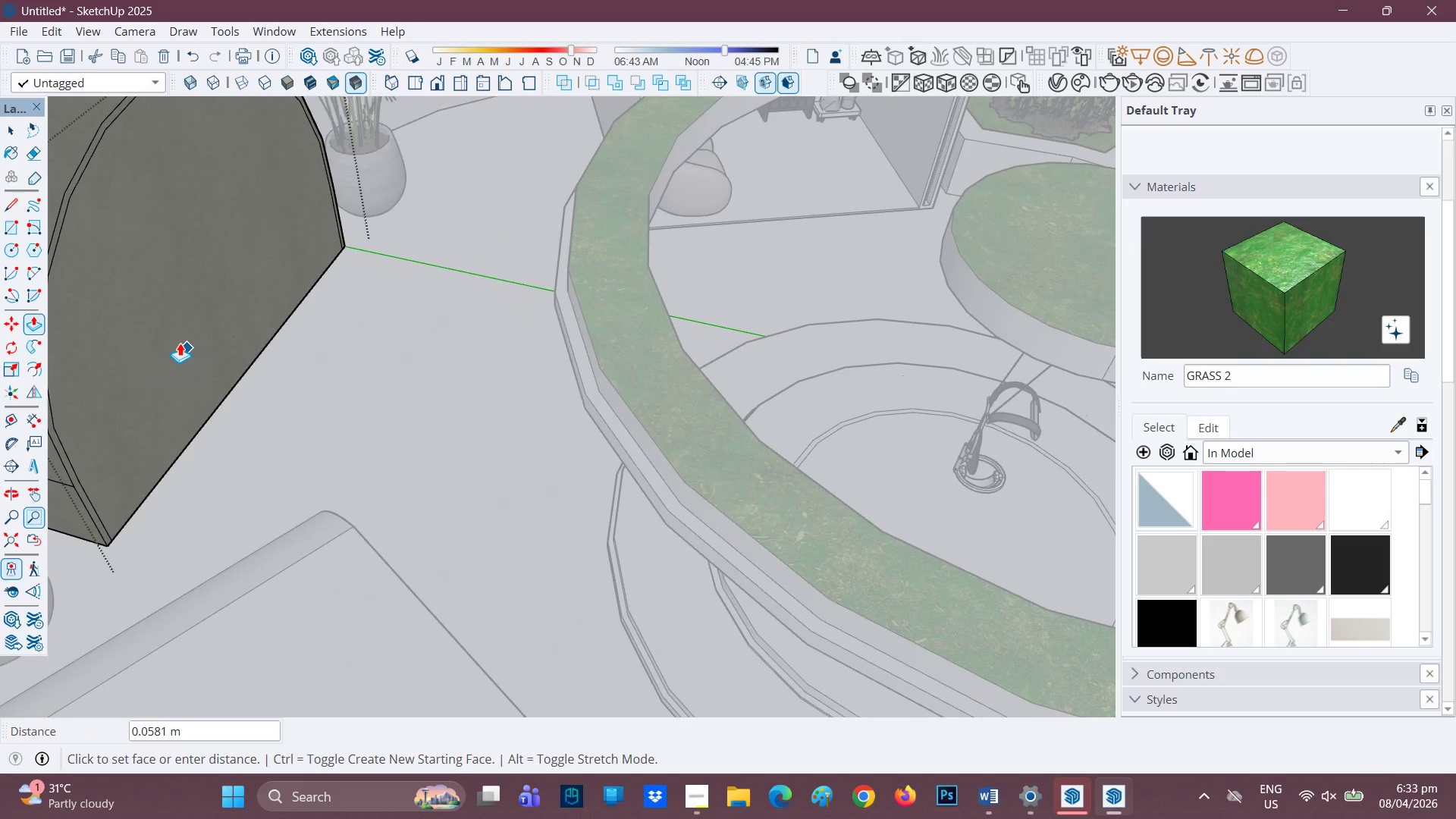 
key(Space)
 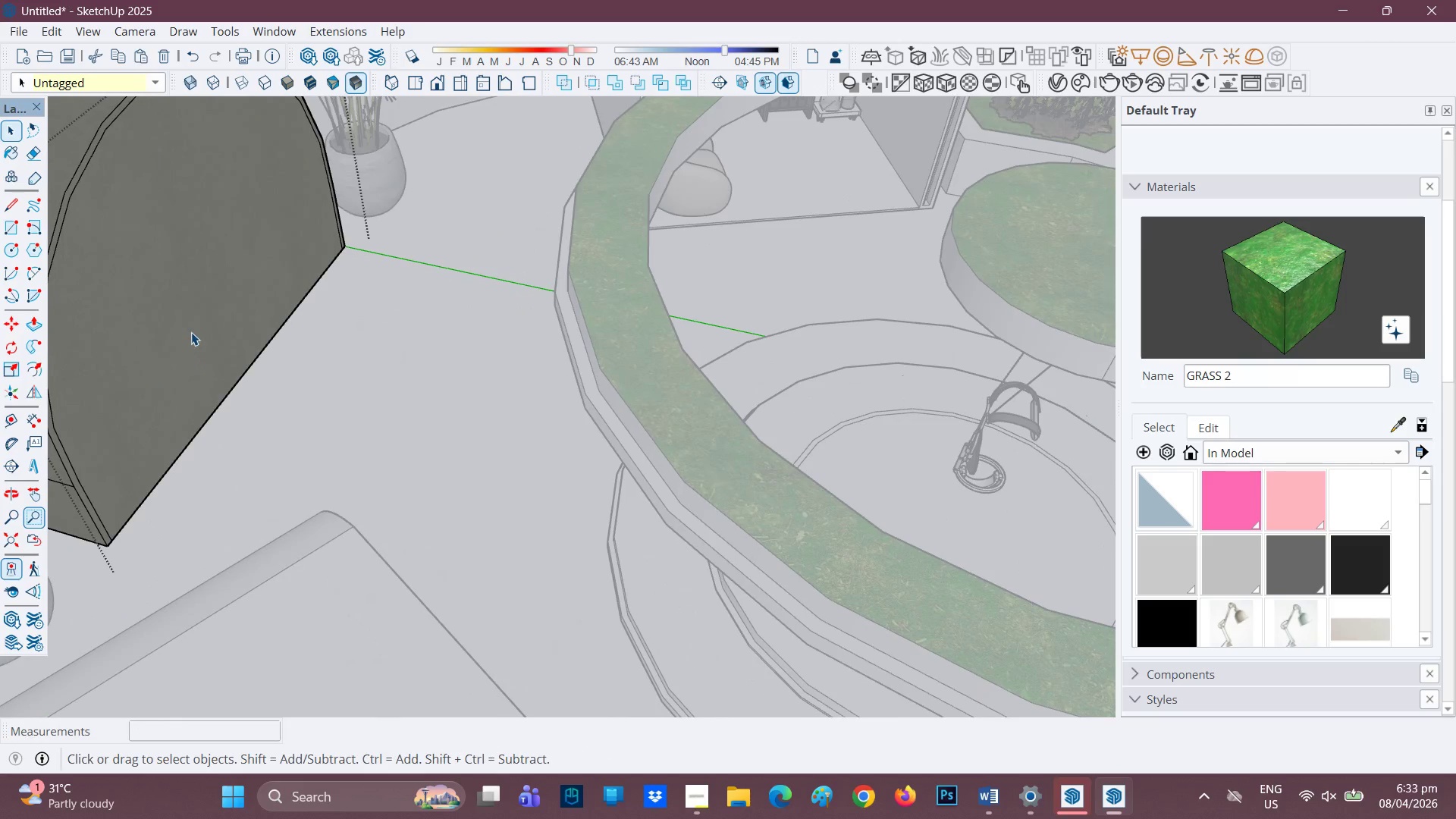 
left_click([191, 331])
 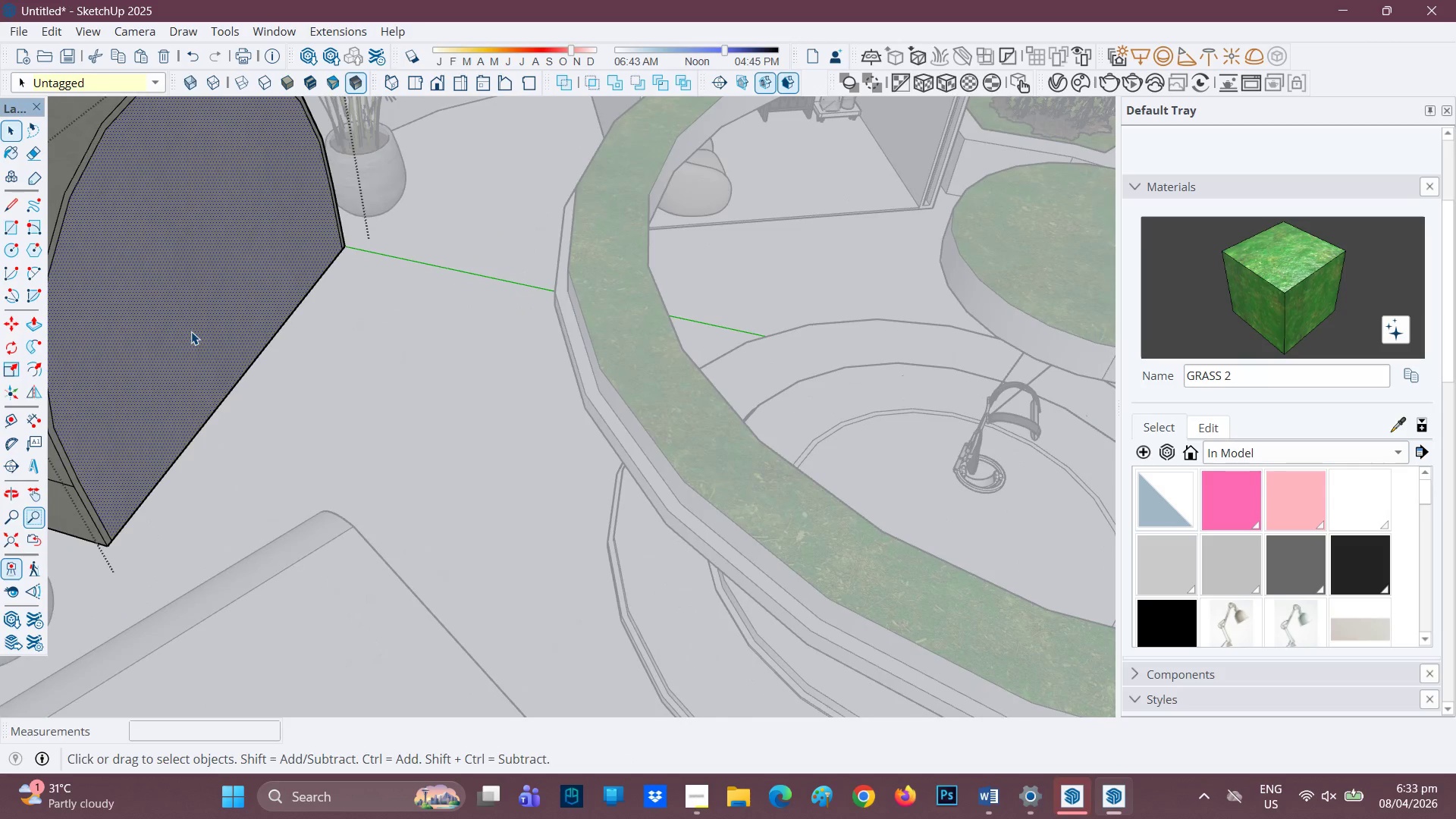 
key(P)
 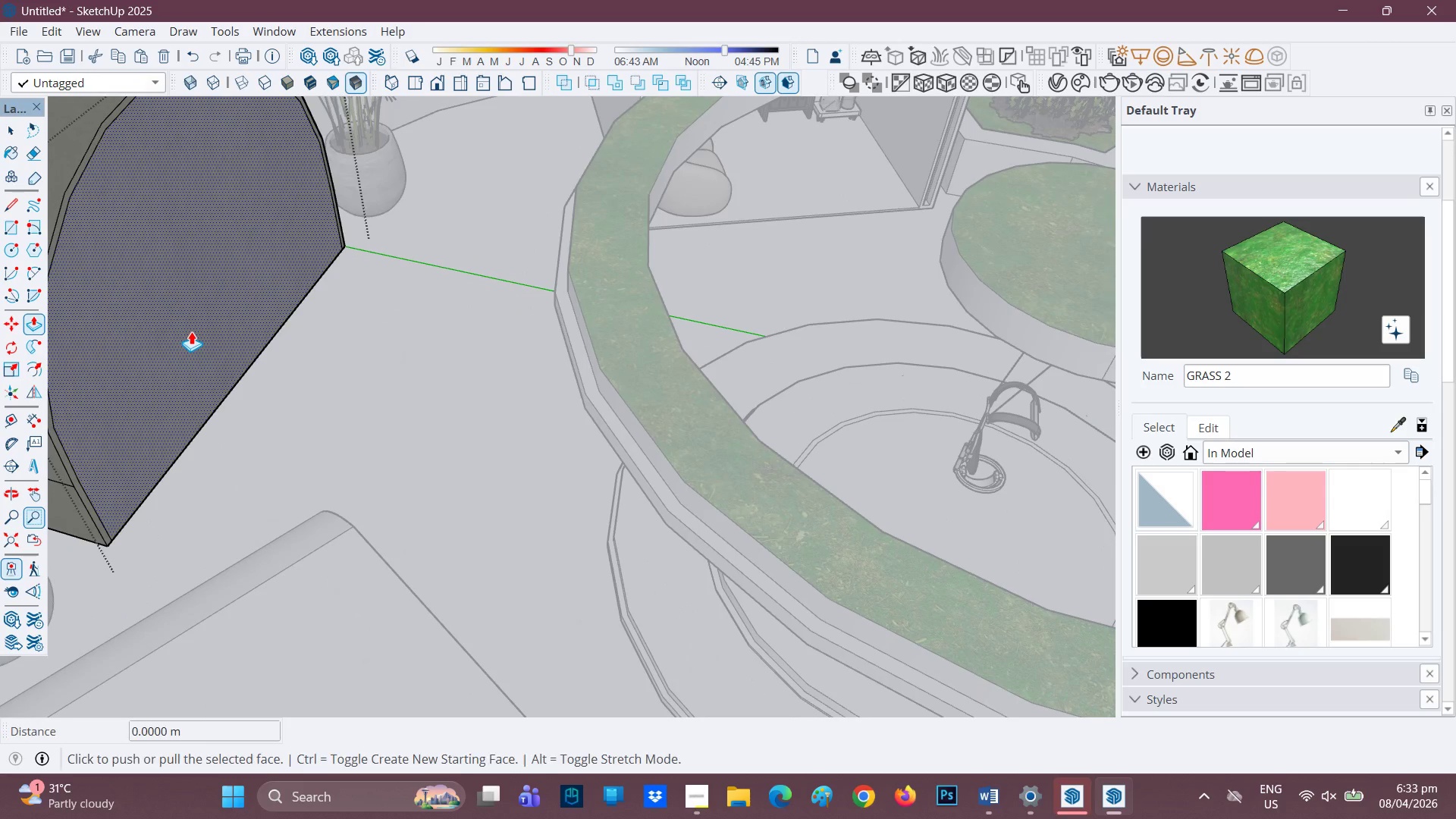 
left_click([191, 331])
 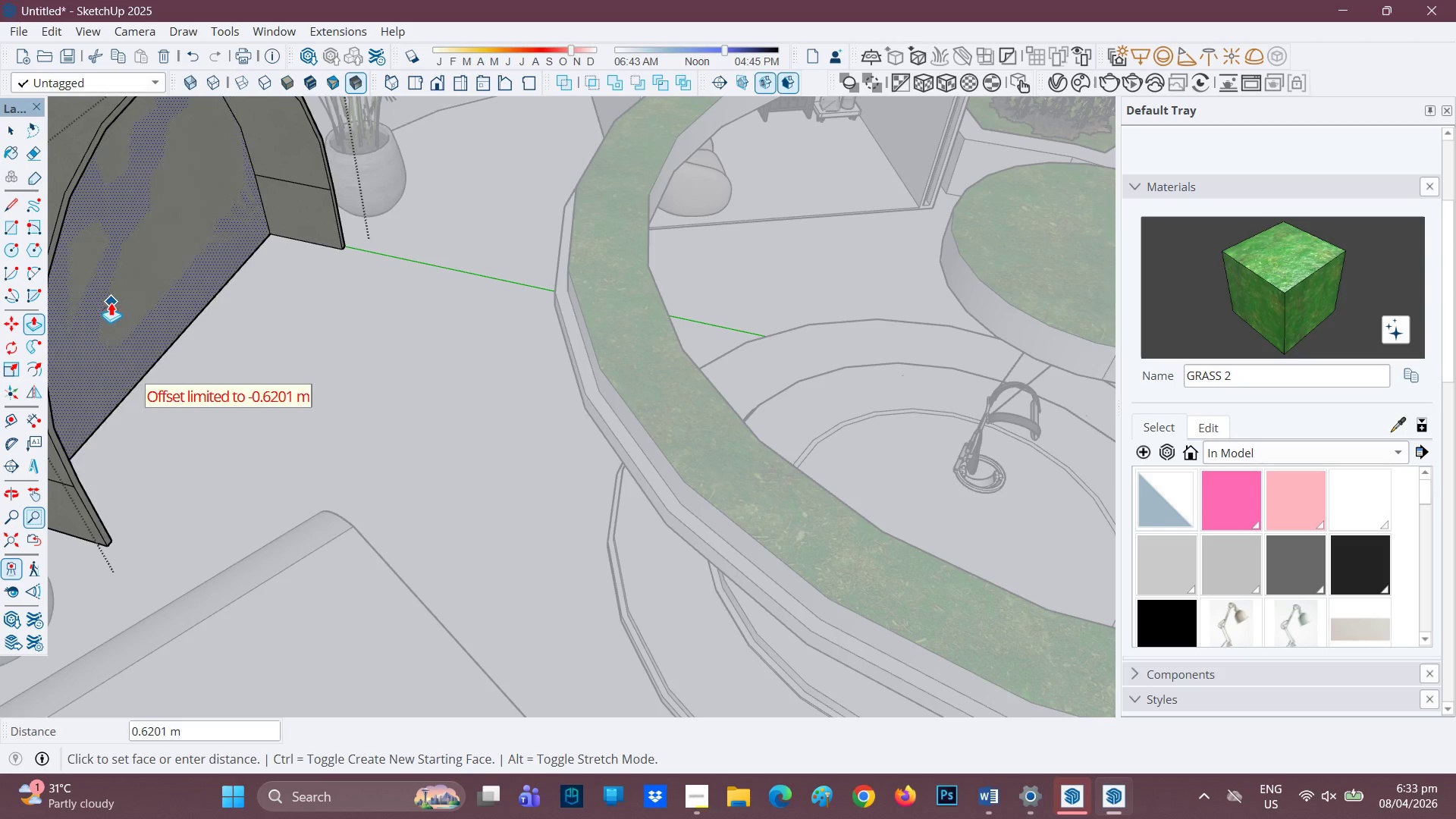 
left_click([121, 309])
 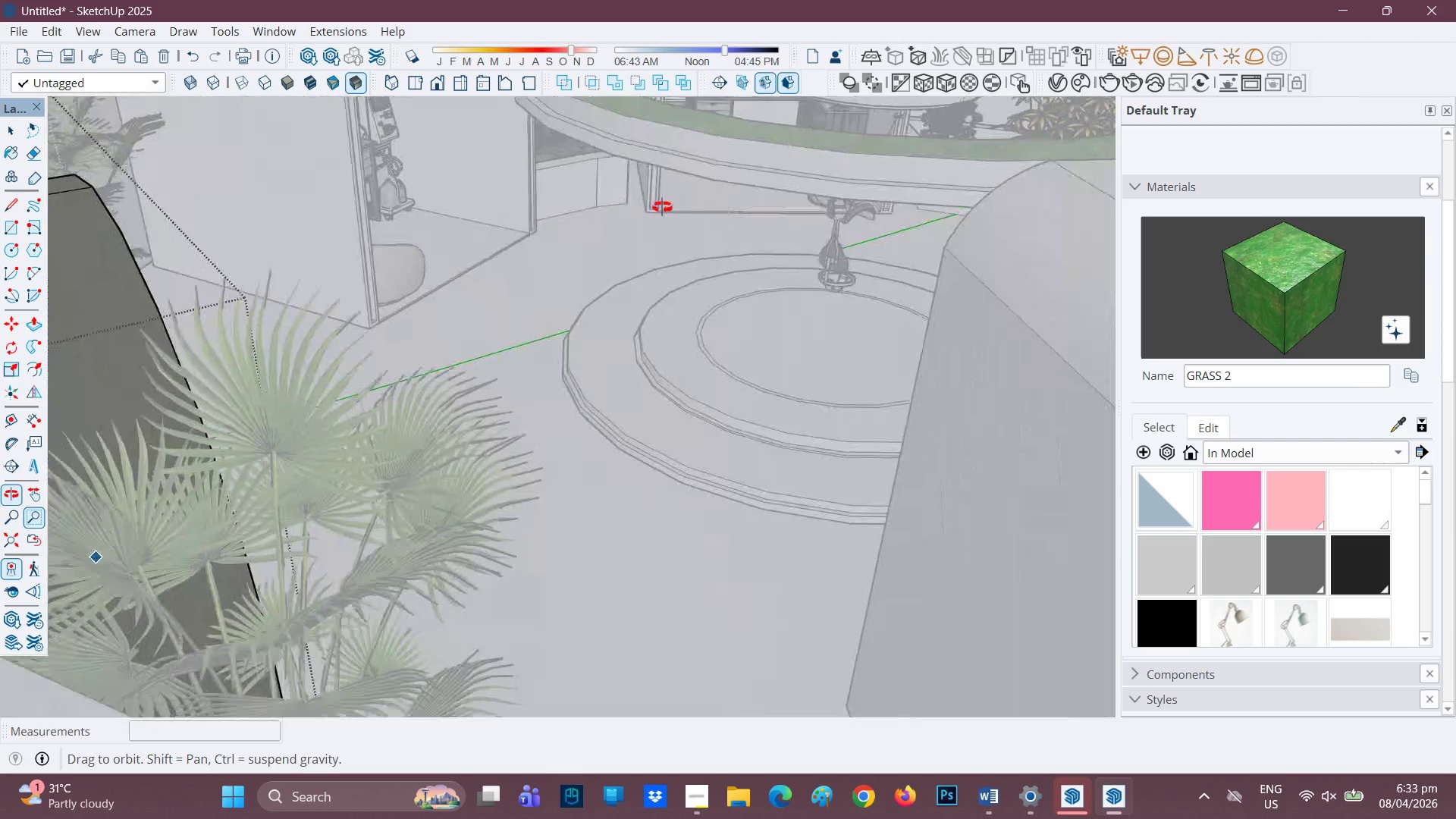 
scroll: coordinate [196, 494], scroll_direction: down, amount: 4.0
 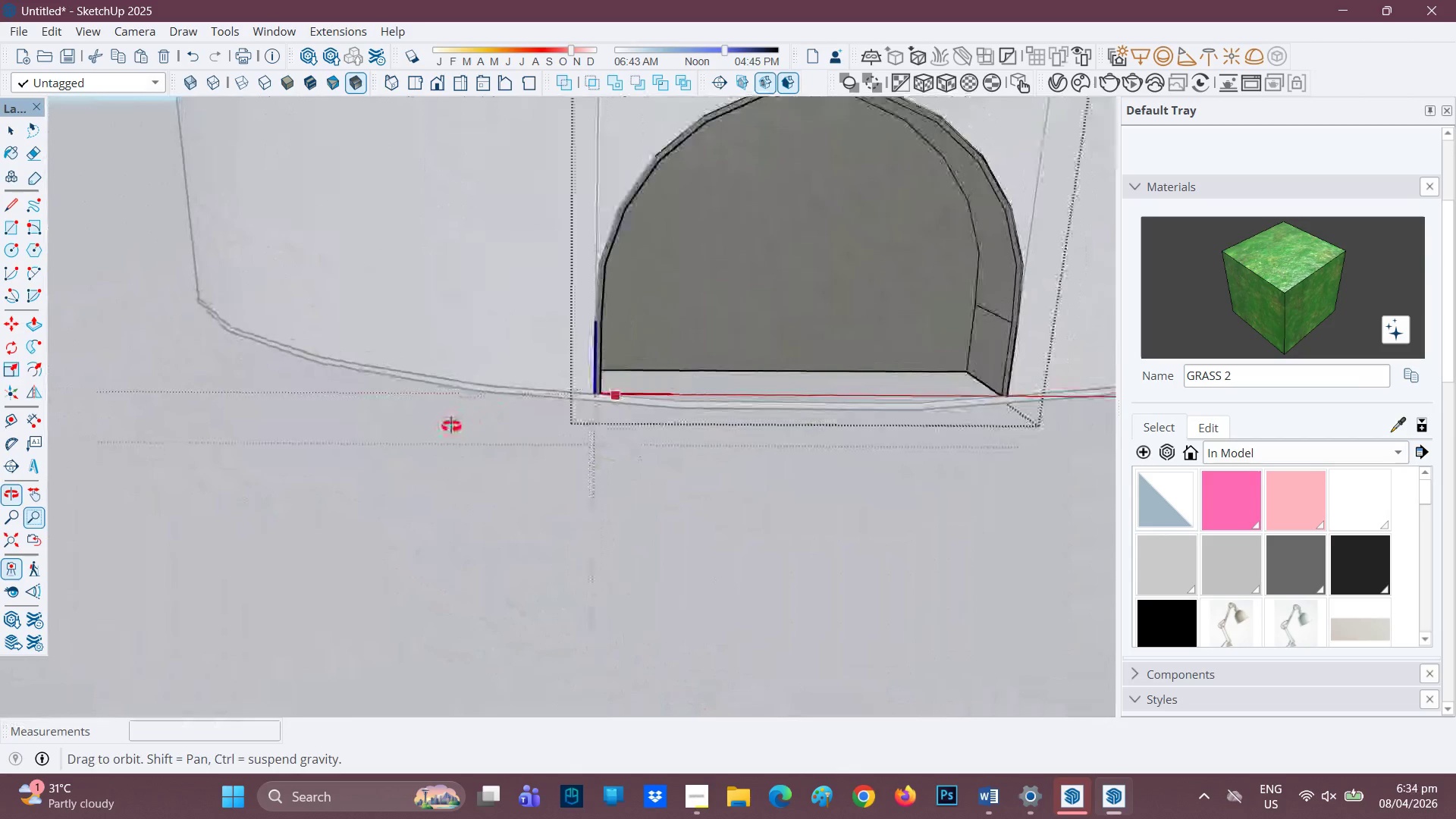 
key(Space)
 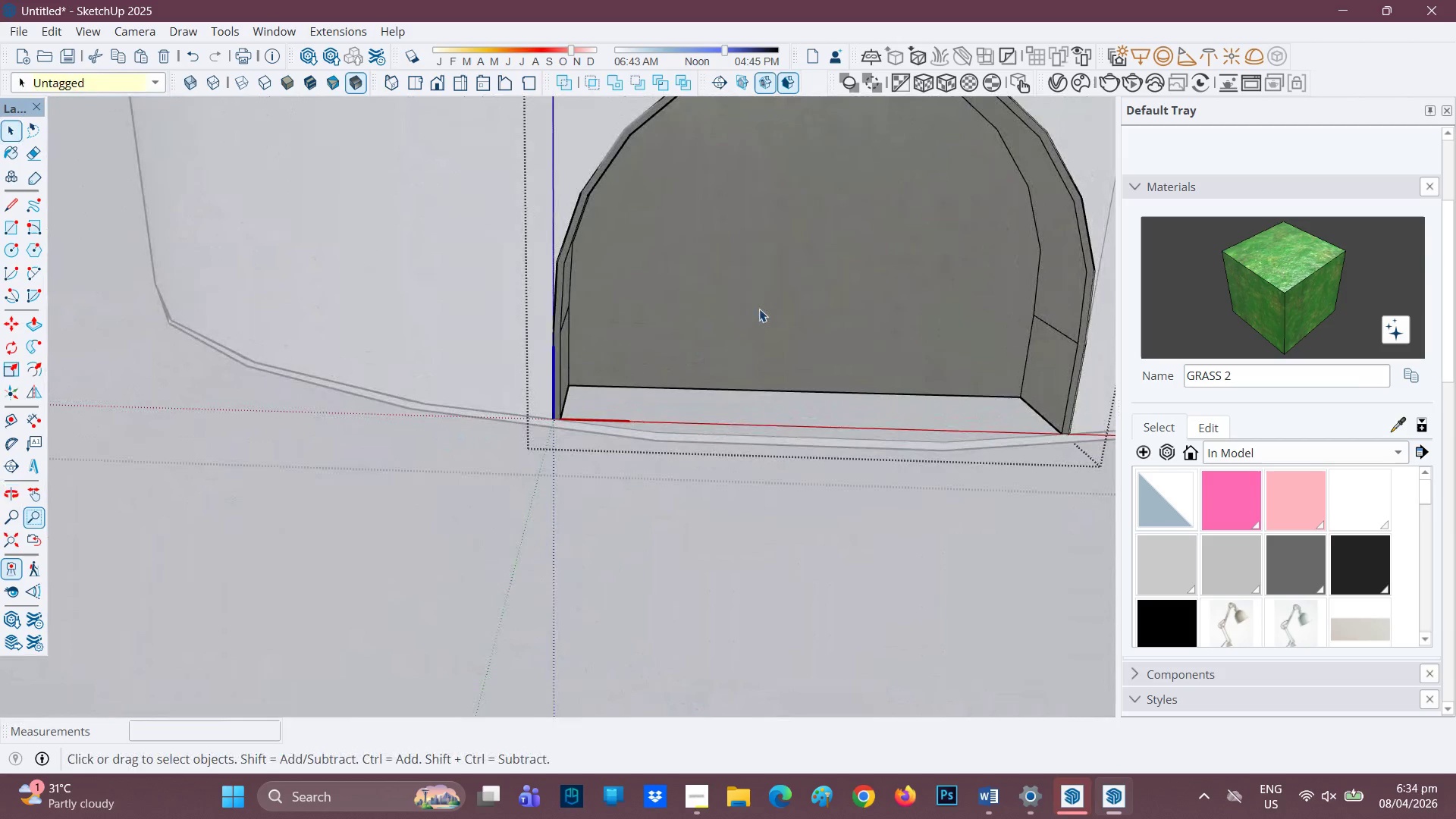 
scroll: coordinate [573, 399], scroll_direction: up, amount: 2.0
 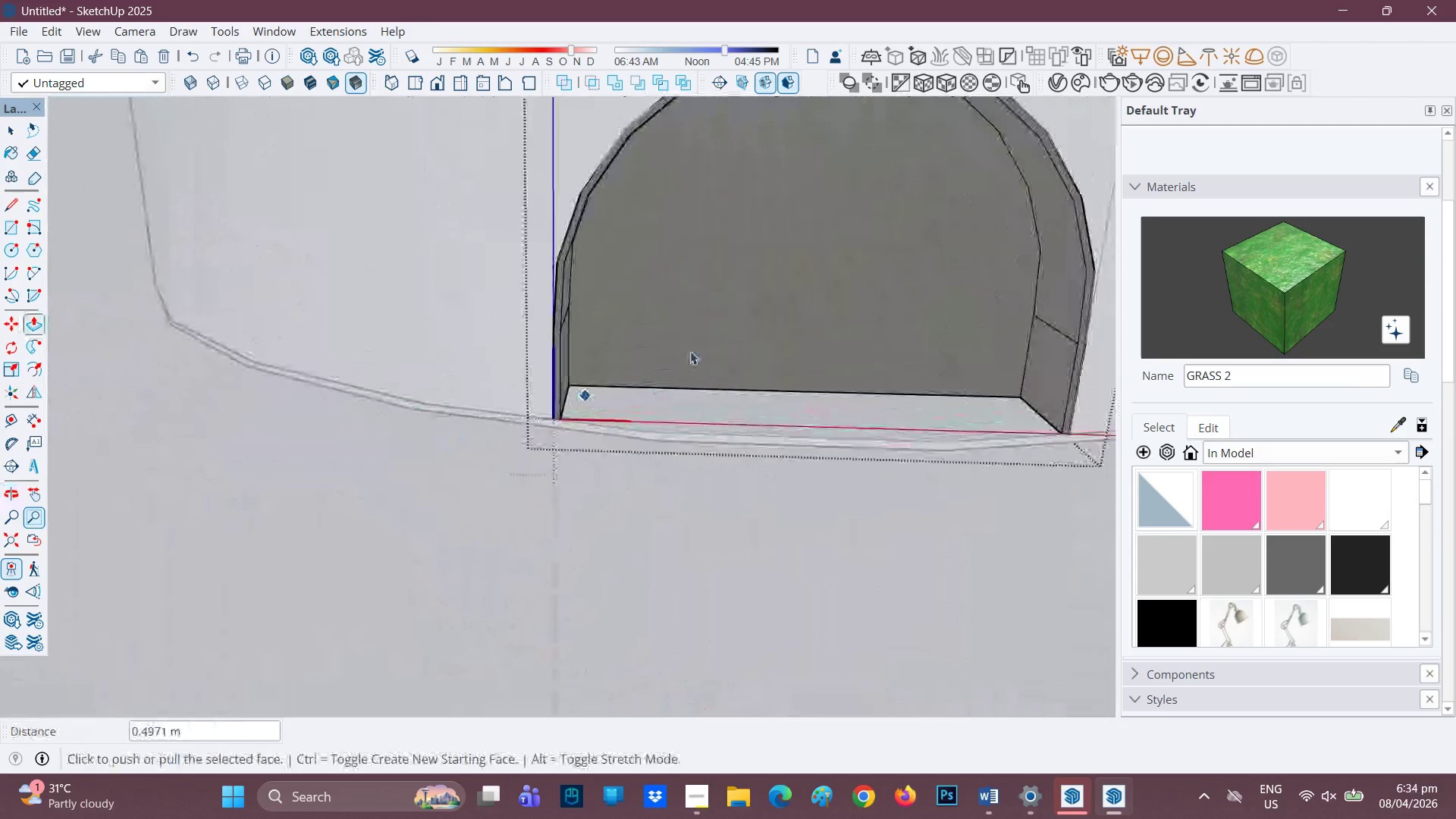 
double_click([759, 309])
 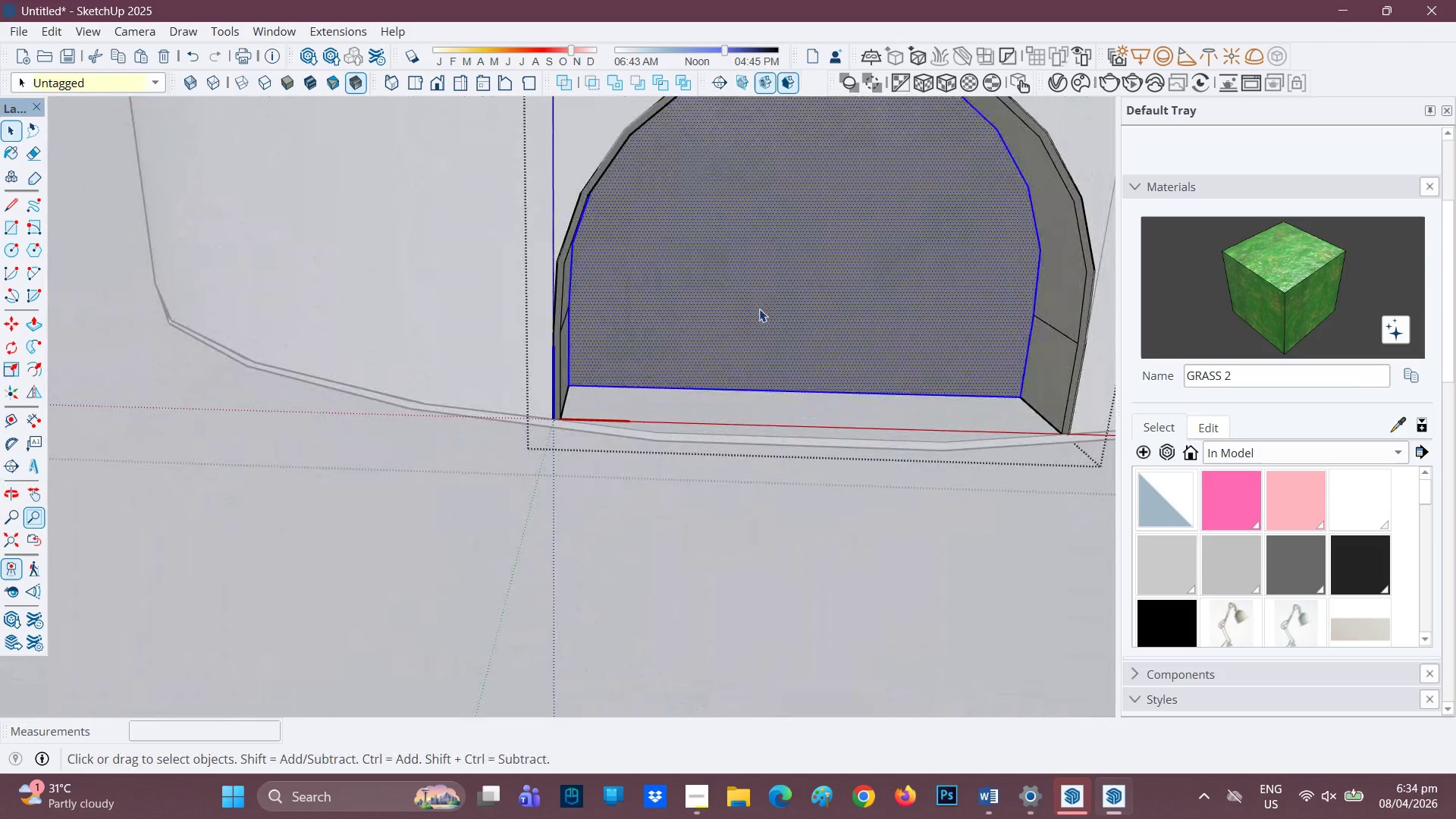 
left_click([759, 309])
 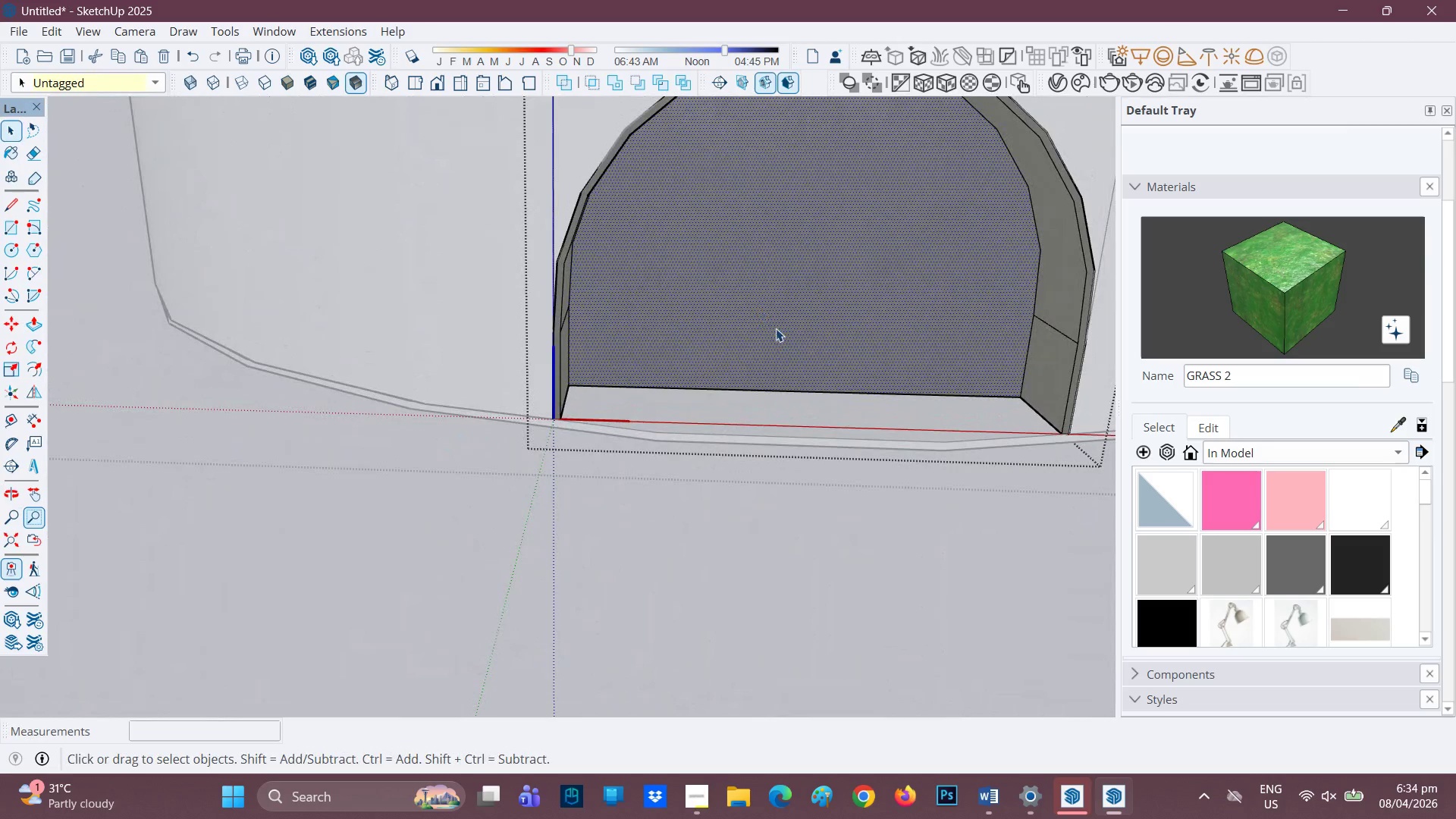 
double_click([776, 328])
 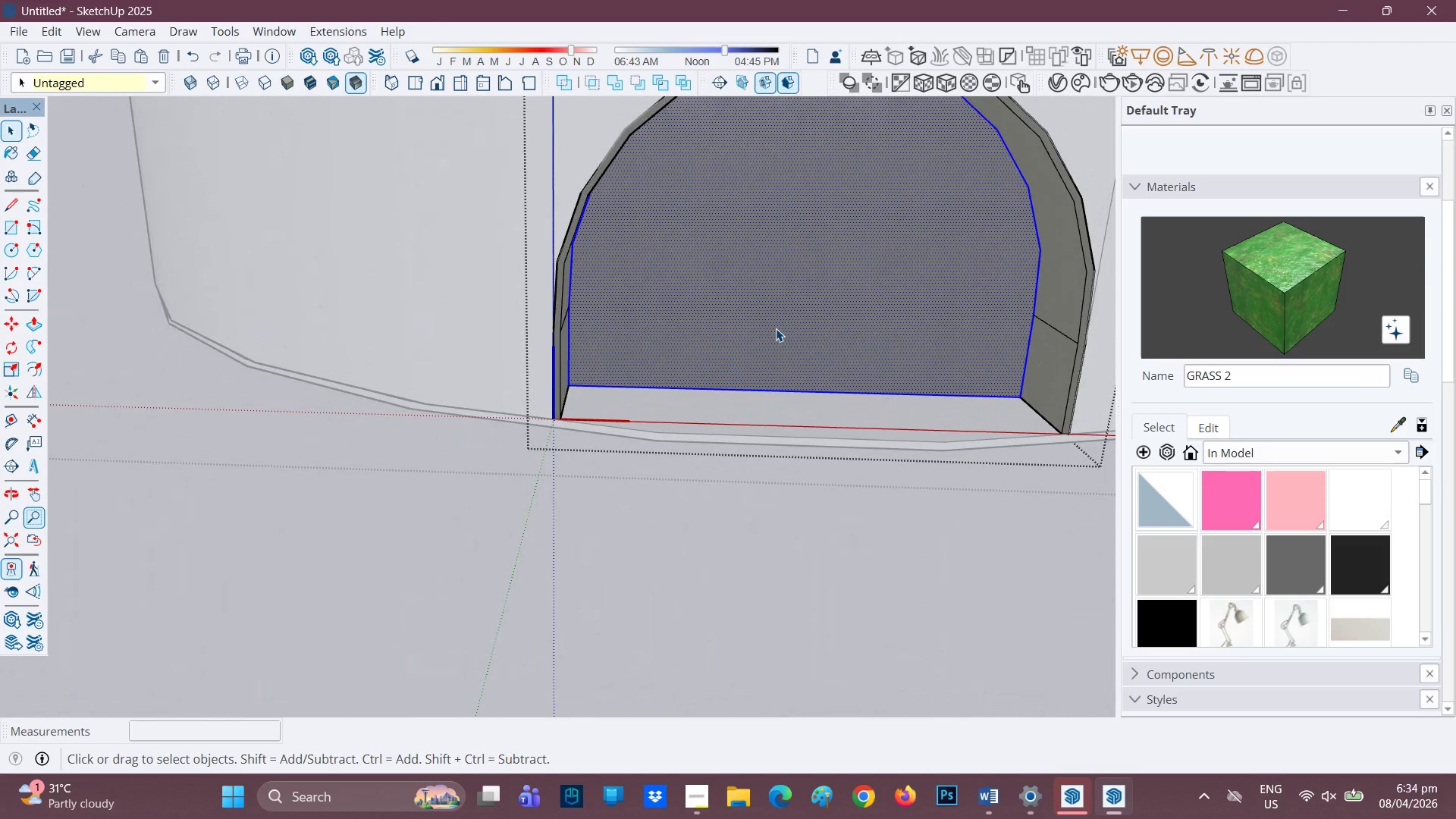 
right_click([776, 328])
 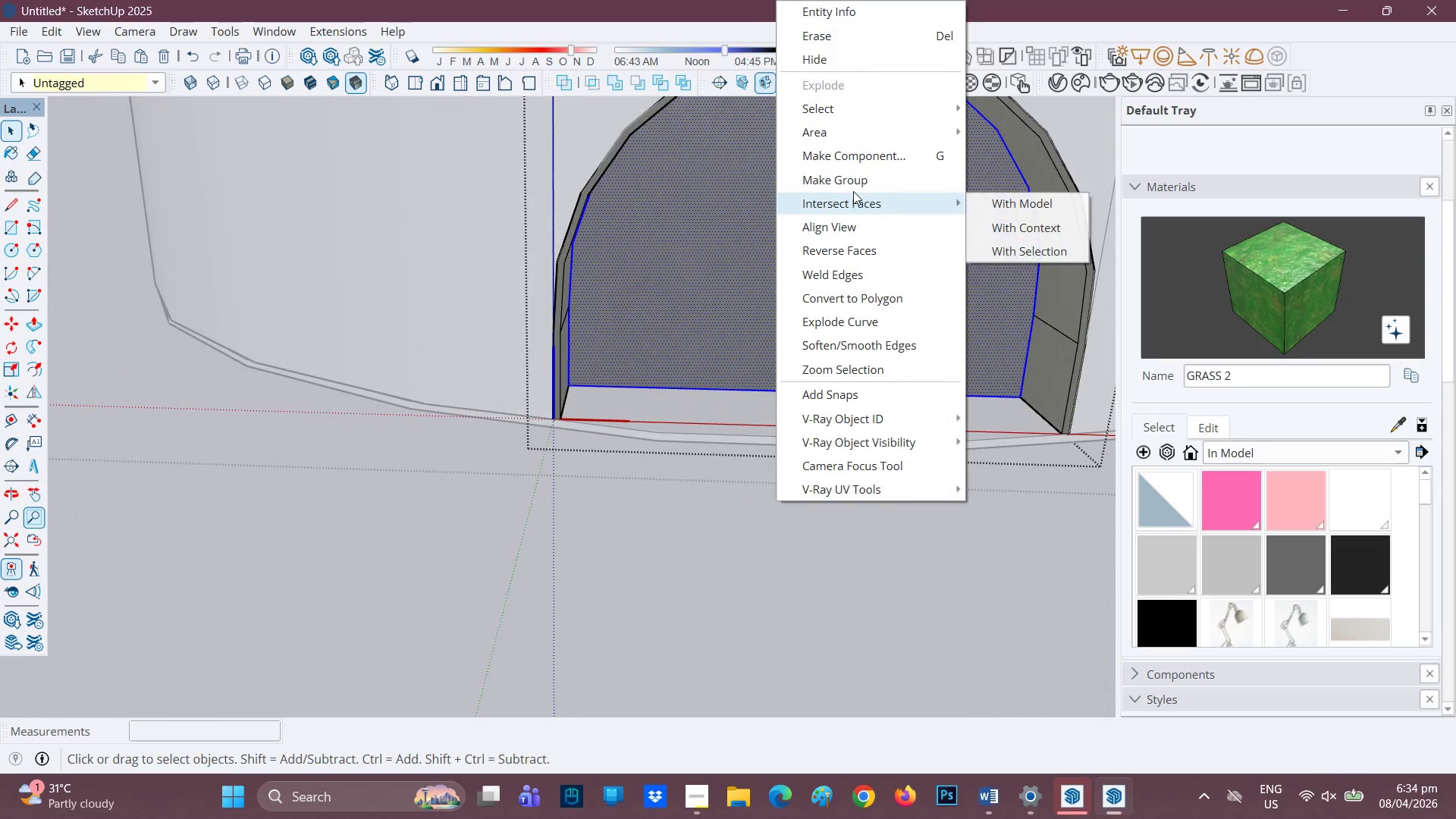 
left_click([853, 184])
 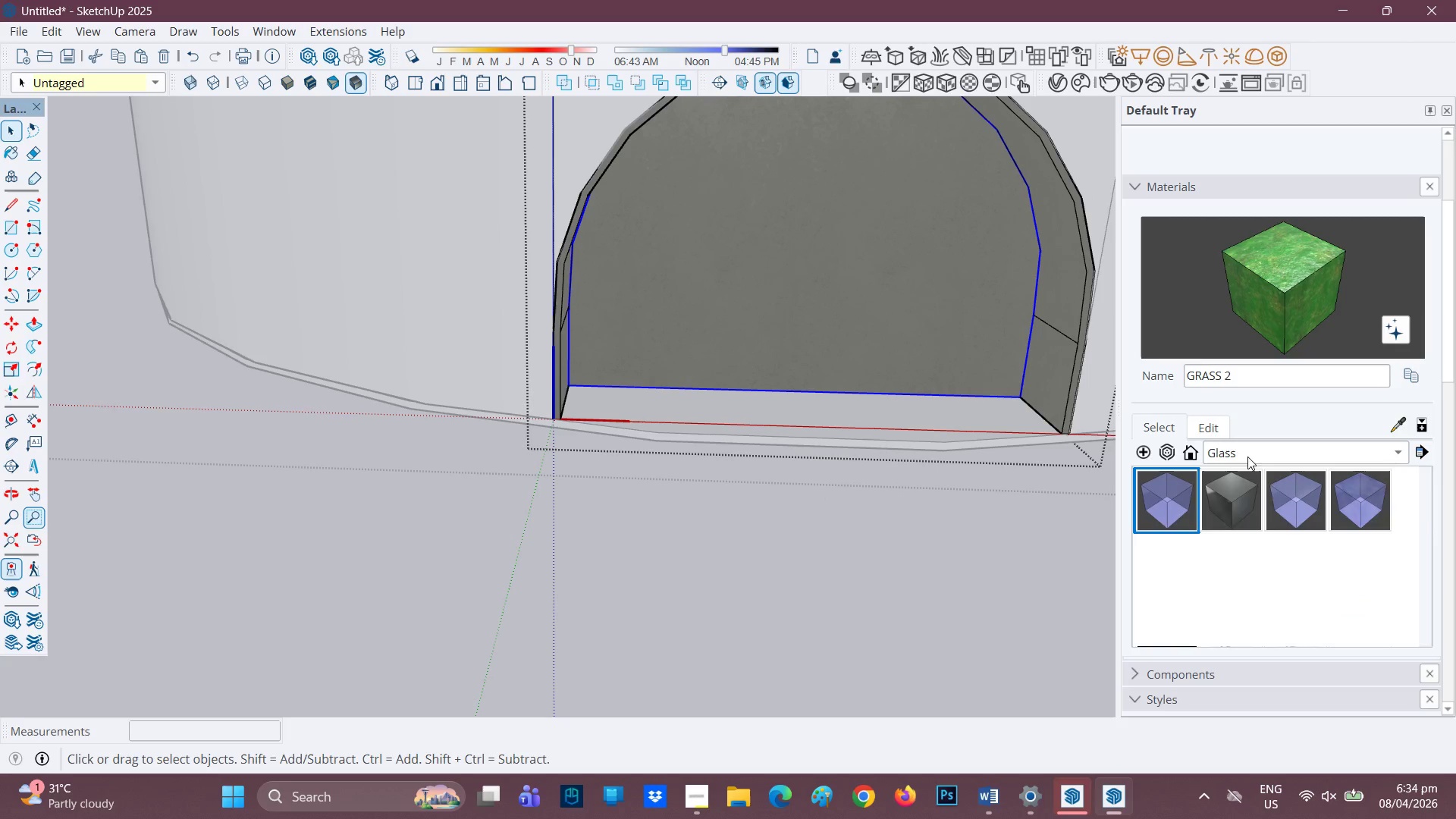 
wait(5.86)
 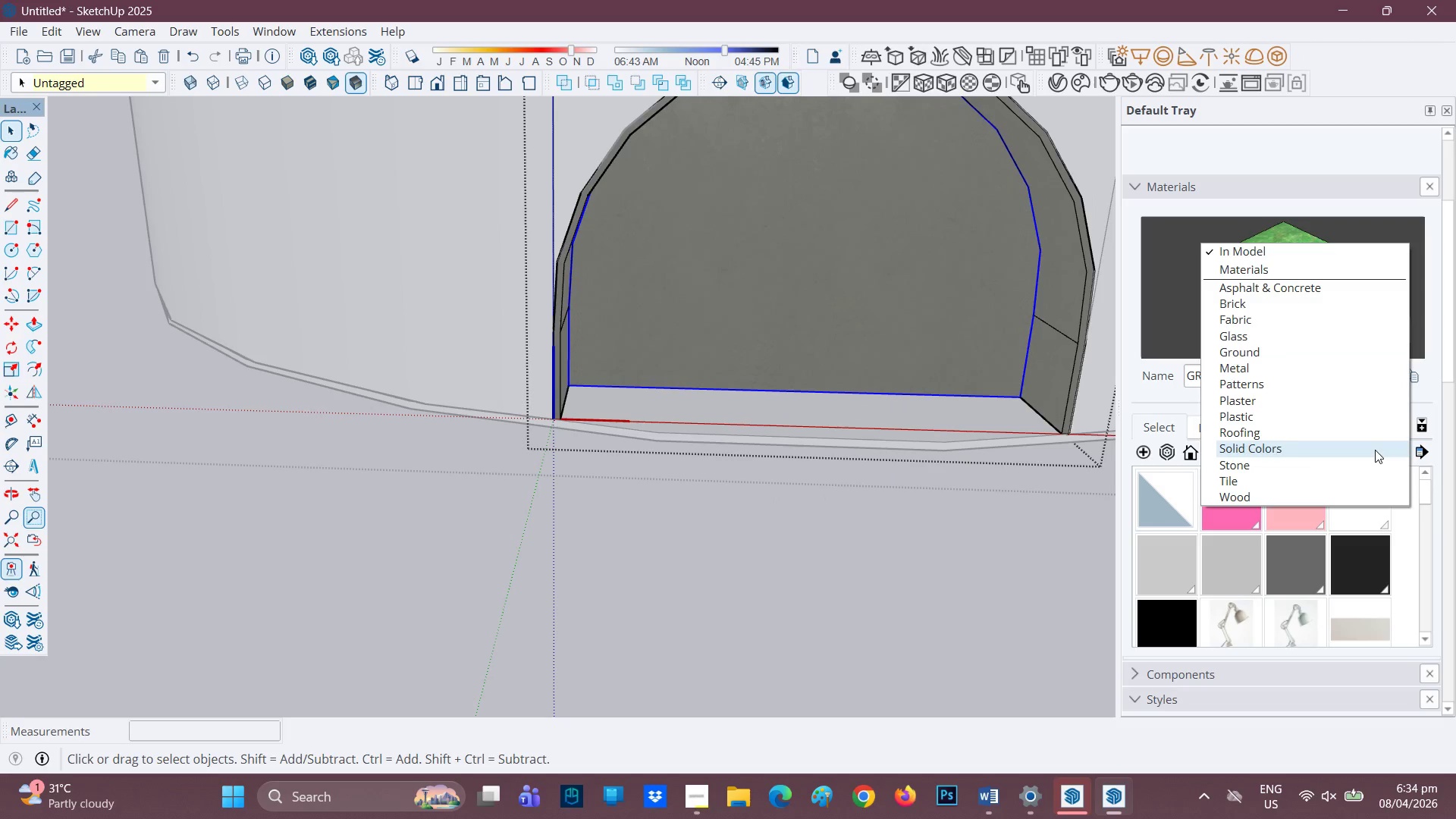 
left_click([880, 270])
 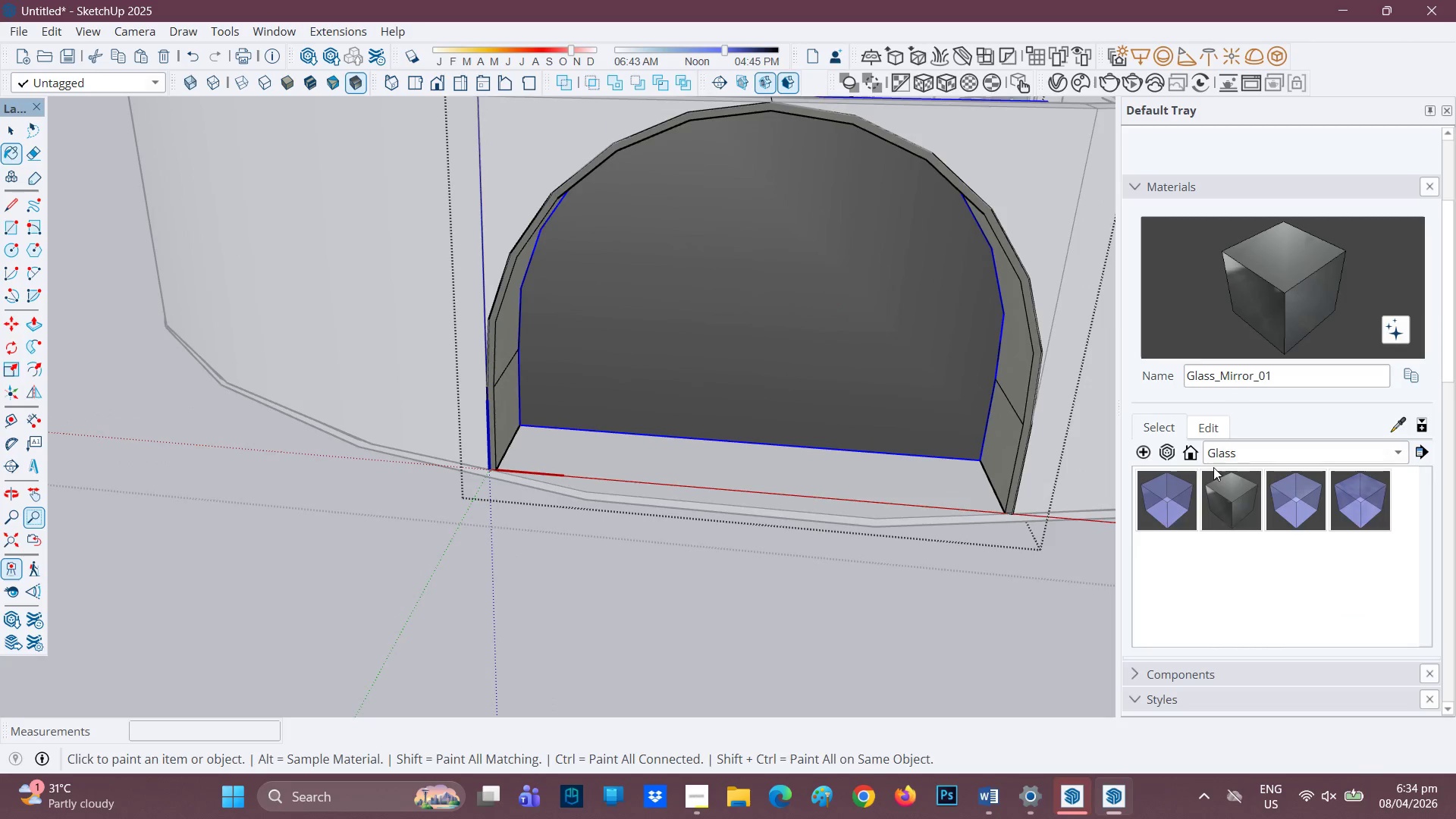 
left_click([1282, 504])
 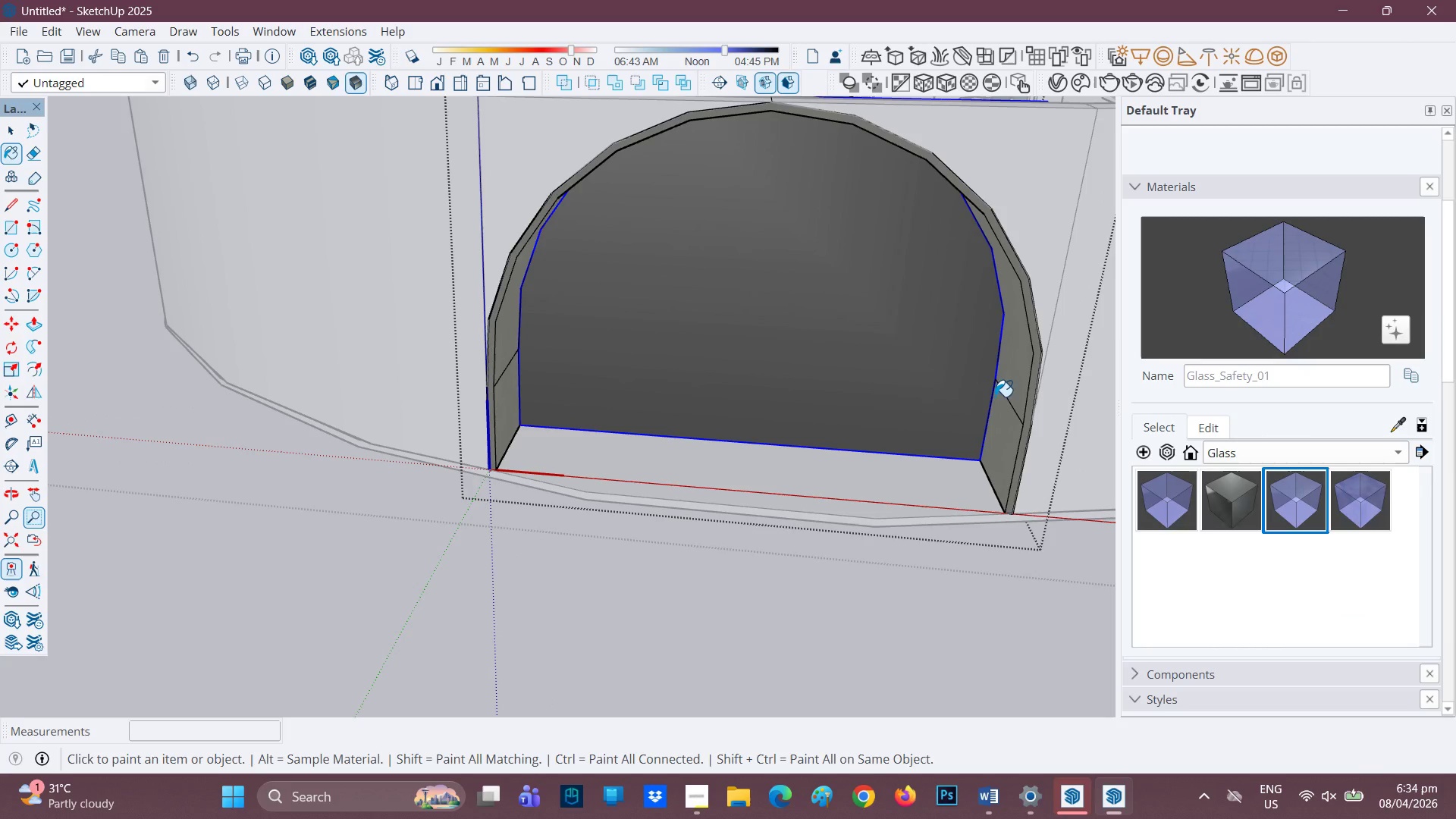 
left_click([802, 318])
 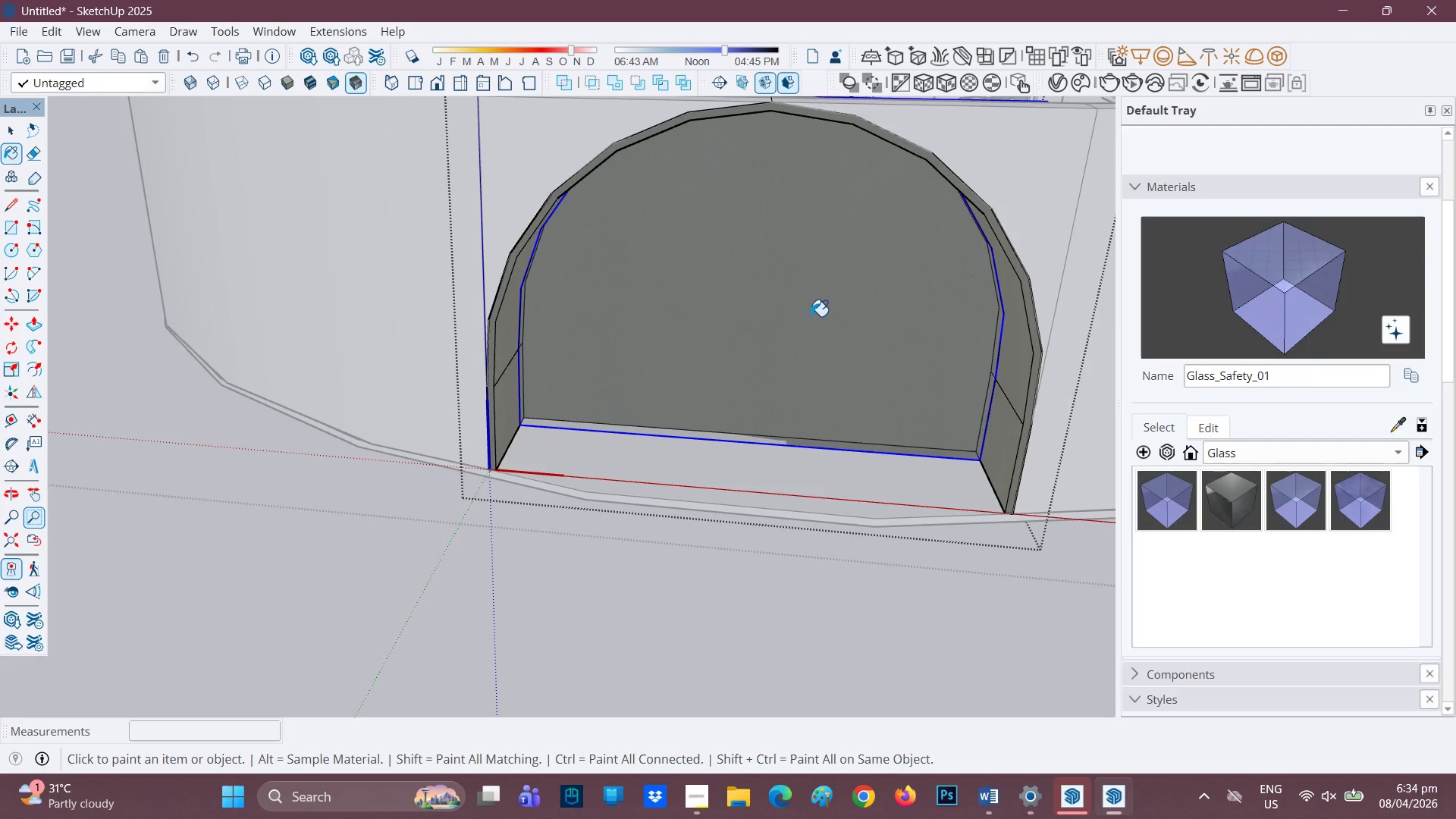 
scroll: coordinate [812, 316], scroll_direction: up, amount: 2.0
 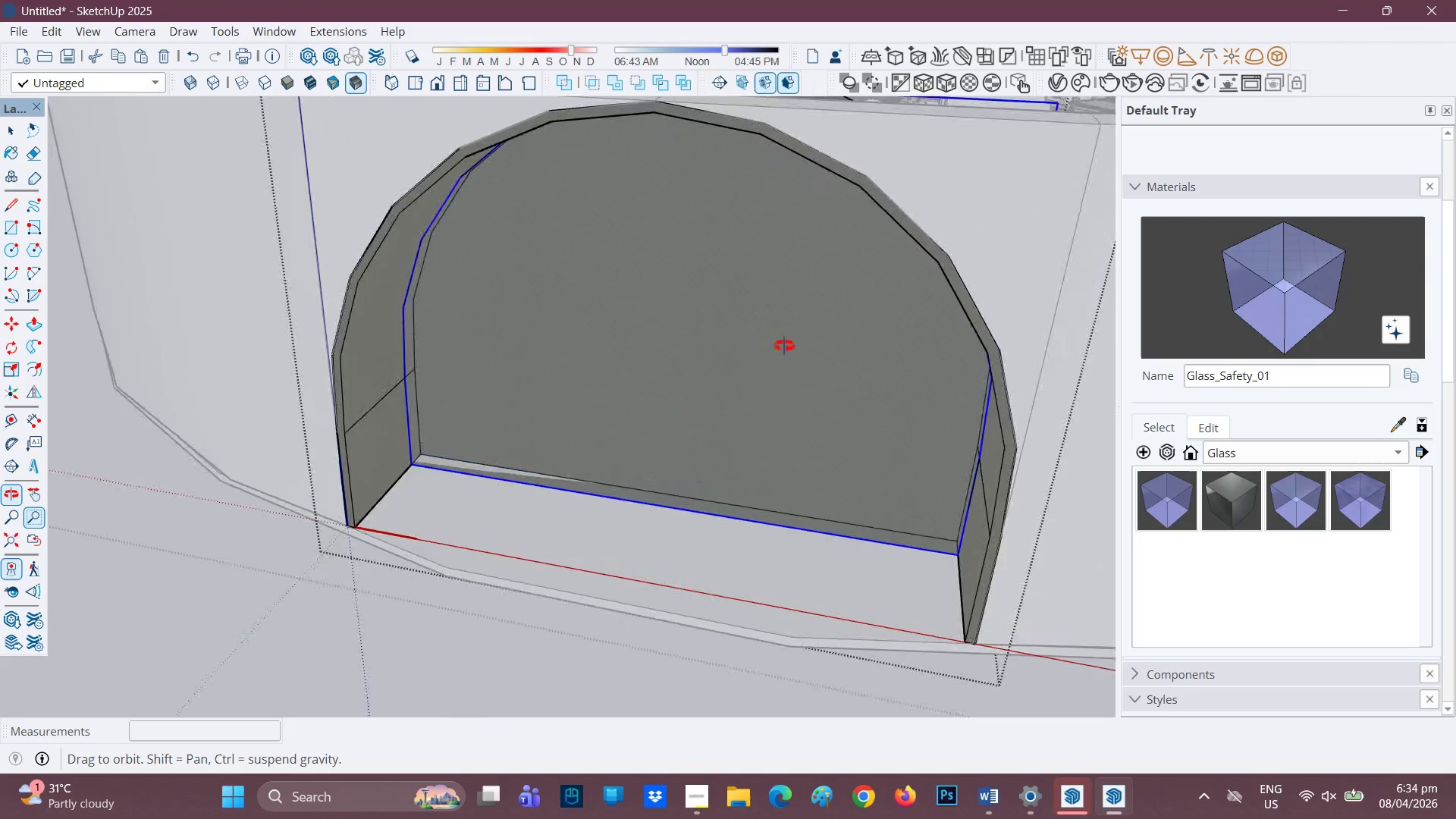 
key(Space)
 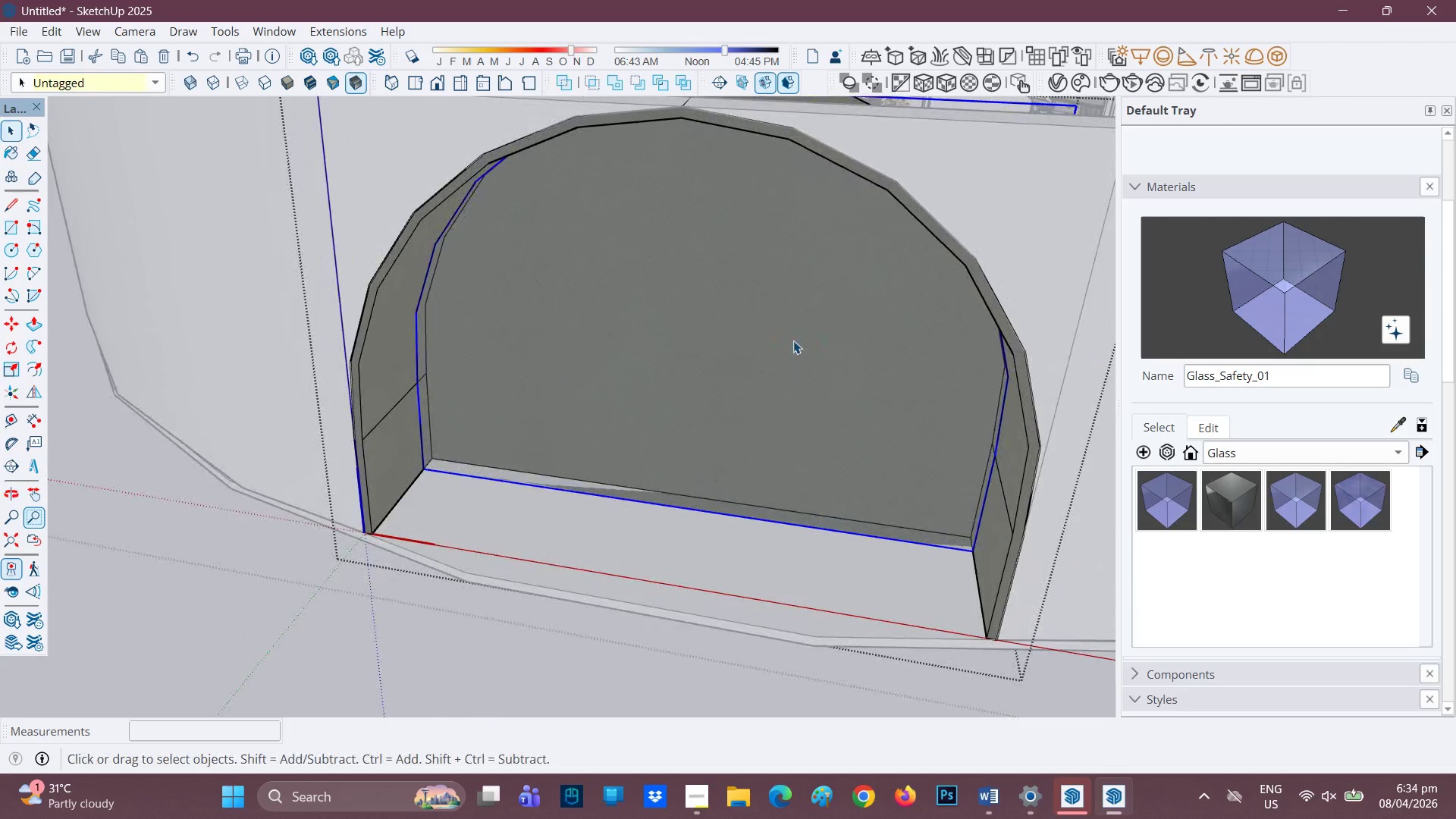 
double_click([793, 340])
 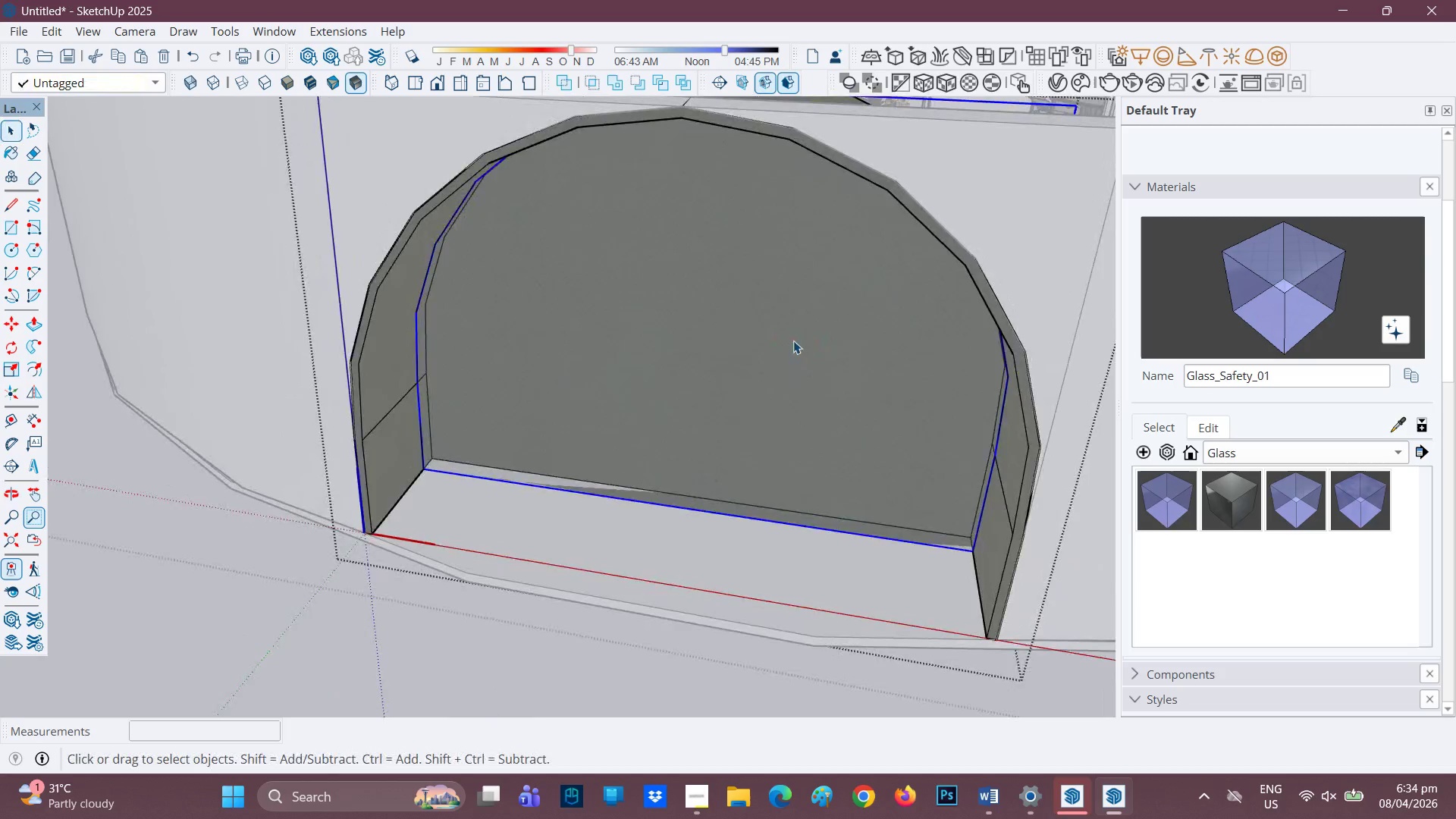 
triple_click([793, 340])
 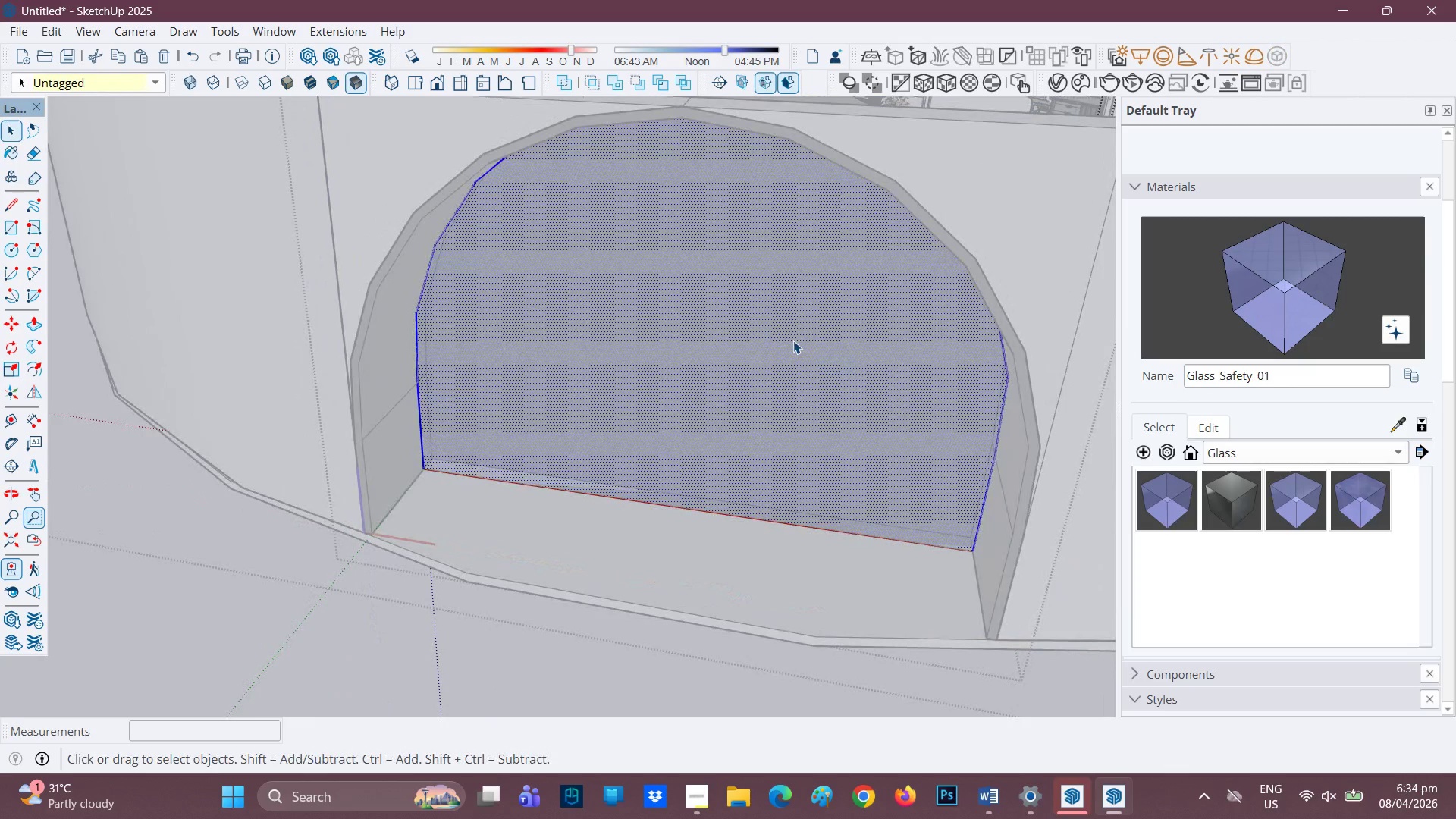 
double_click([793, 340])
 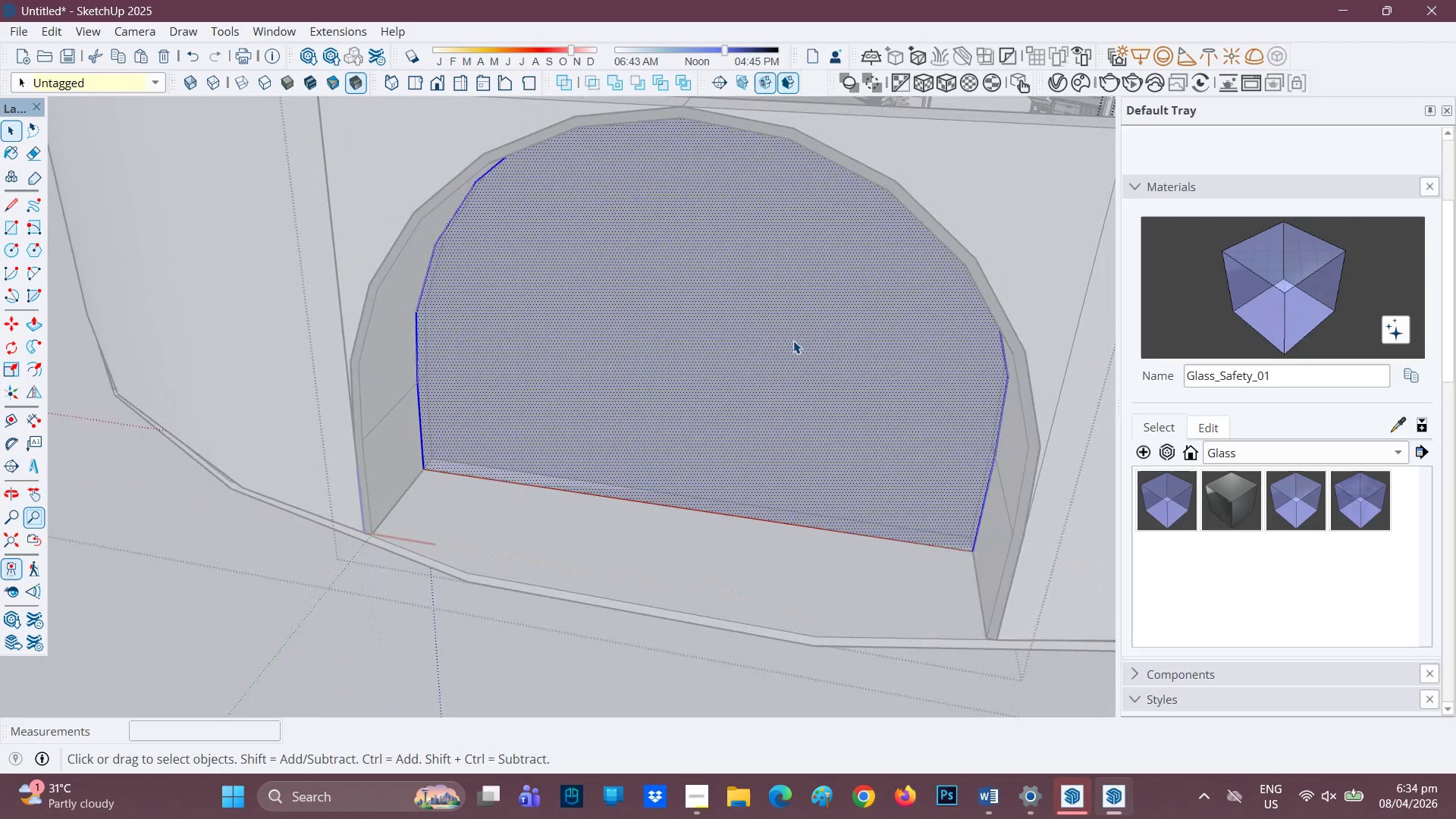 
triple_click([793, 340])
 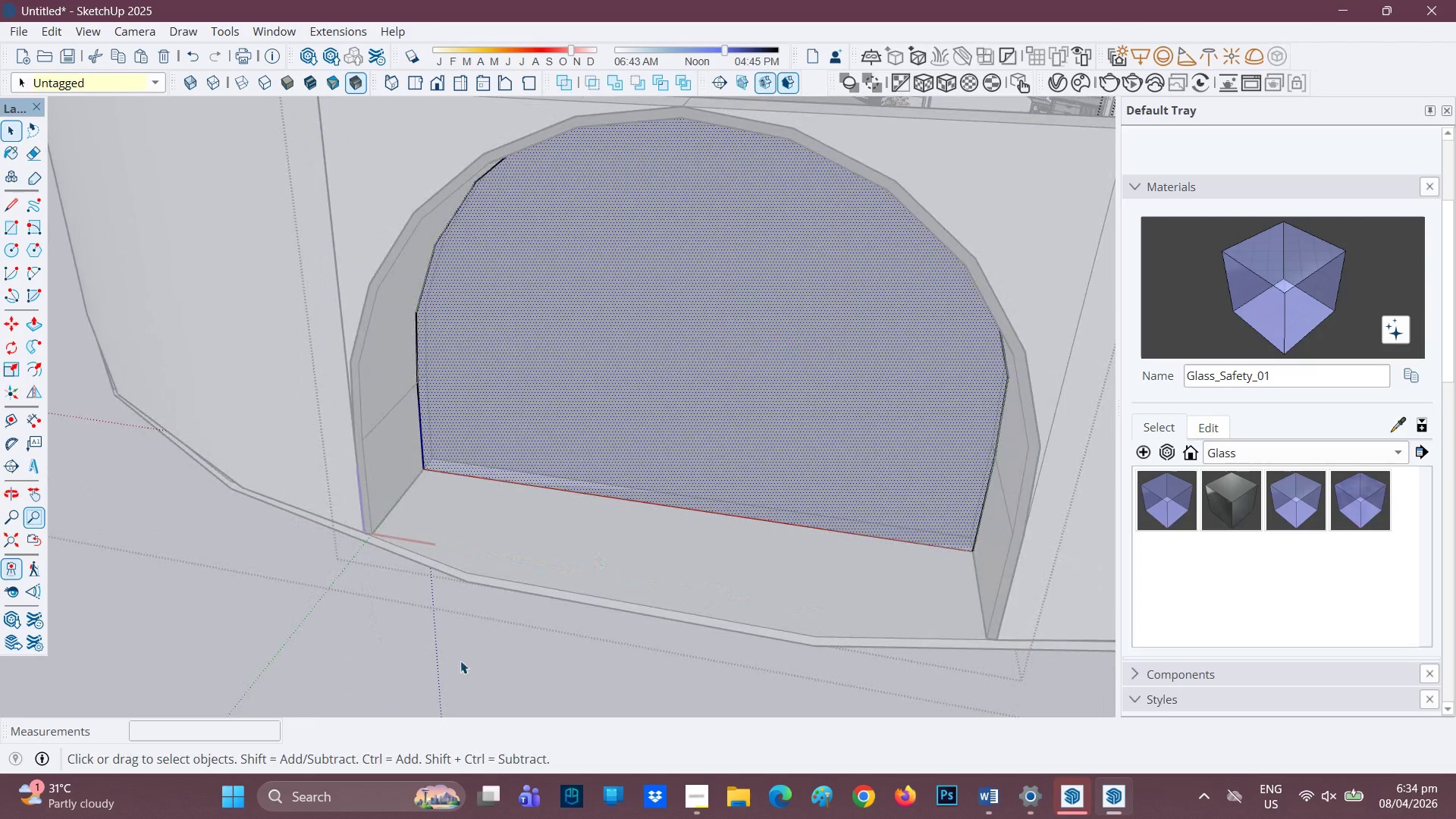 
key(Space)
 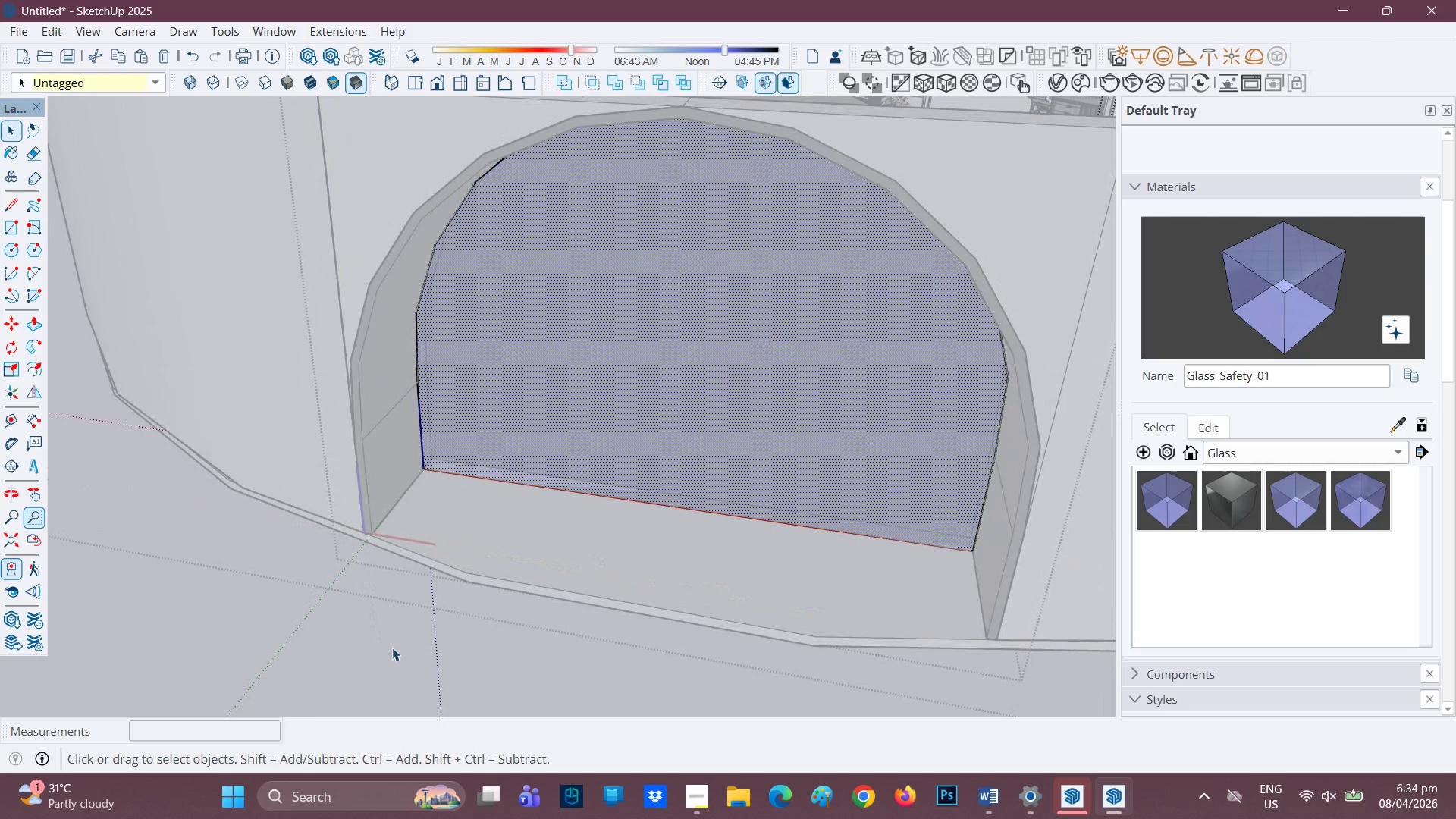 
left_click([392, 648])
 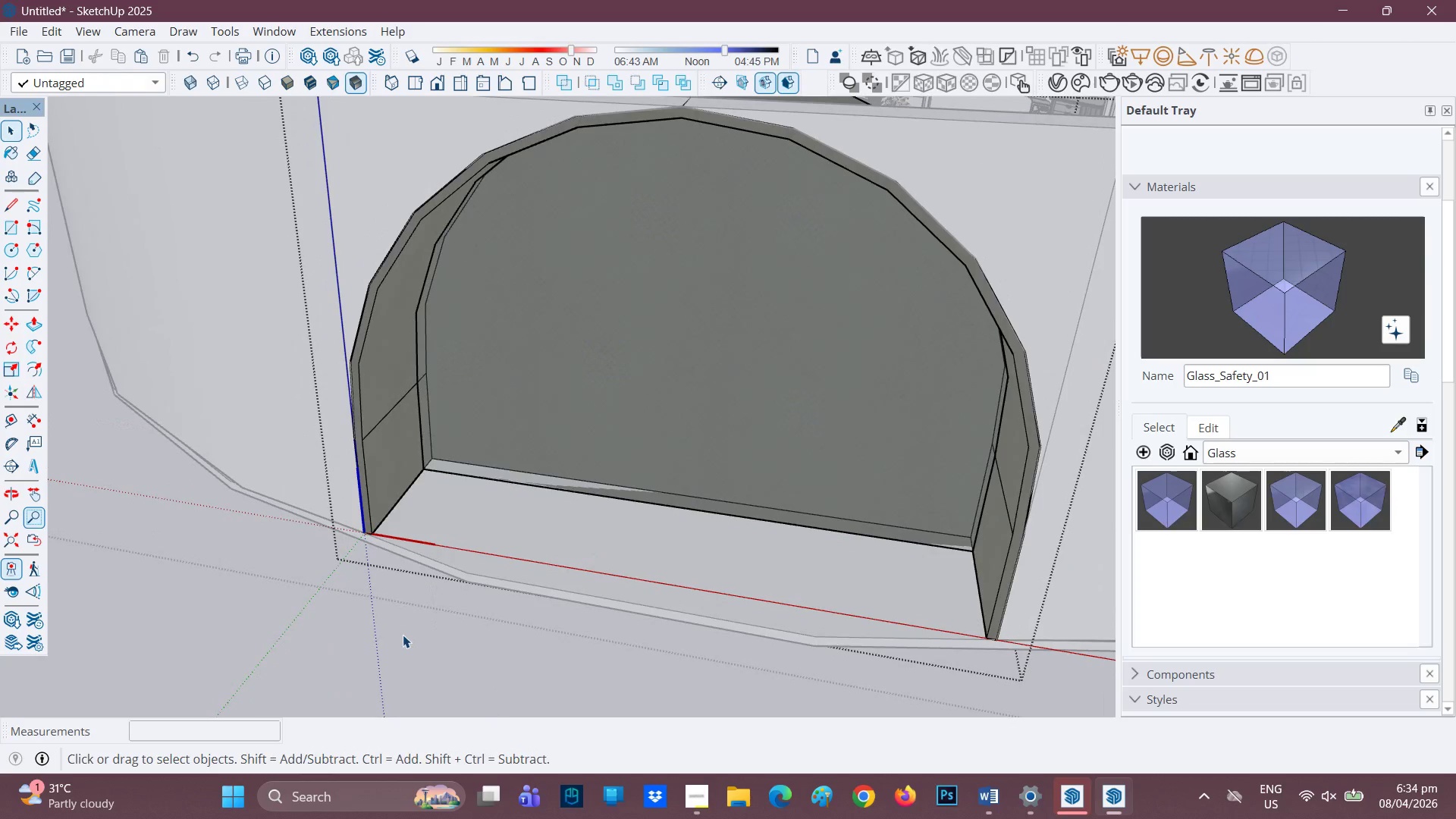 
key(Control+Z)
 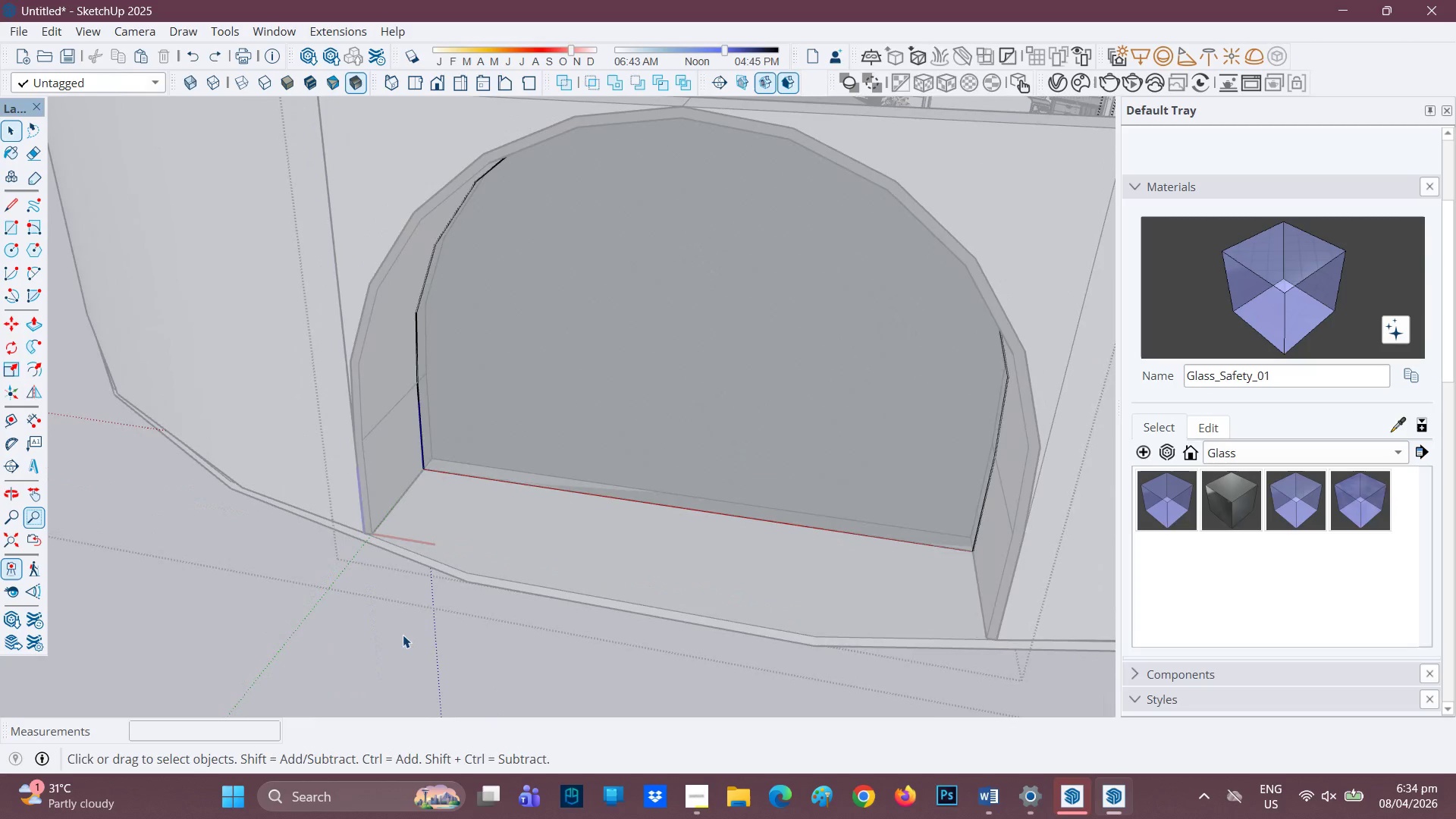 
key(Control+ControlLeft)
 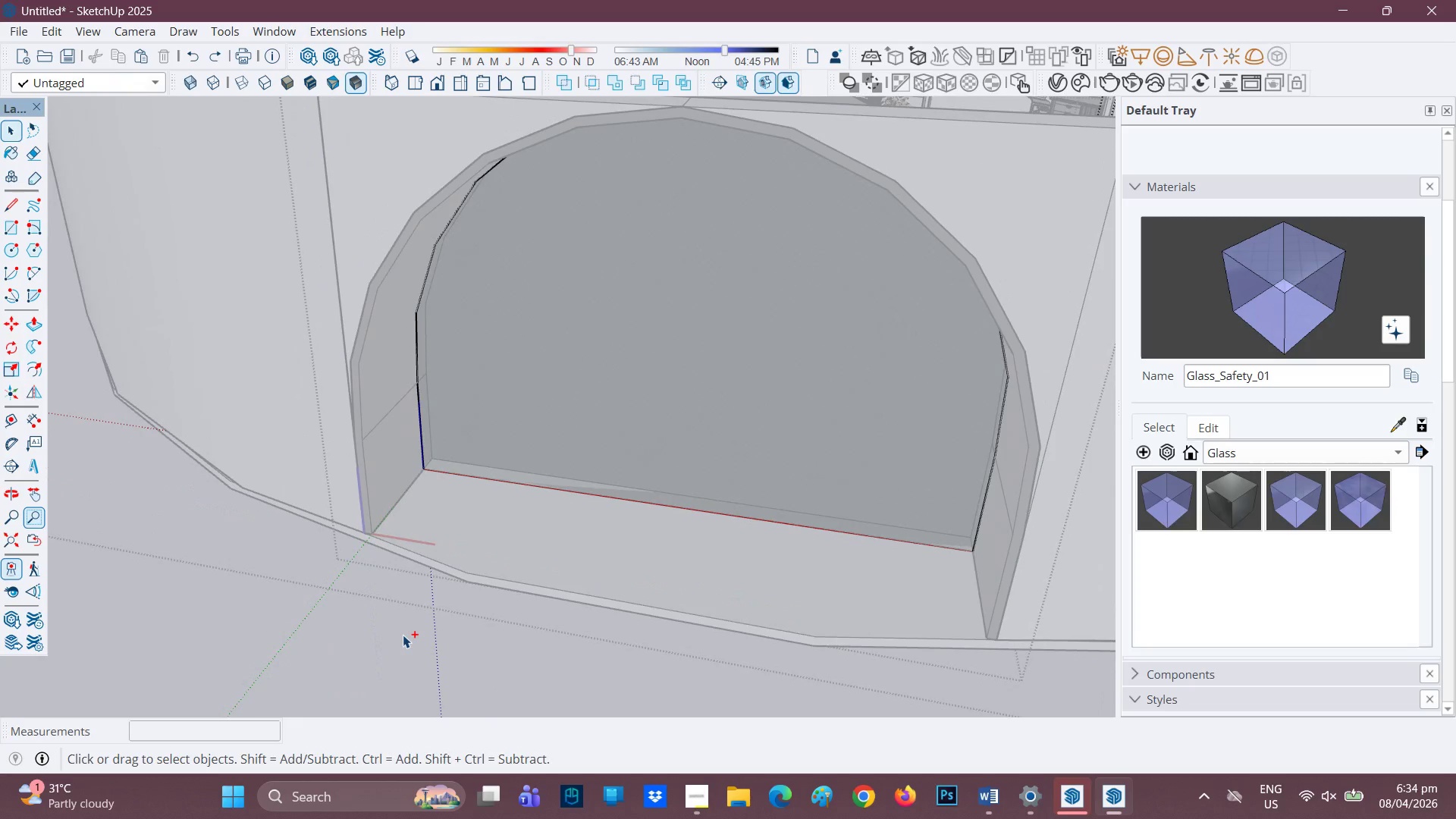 
key(Control+Z)
 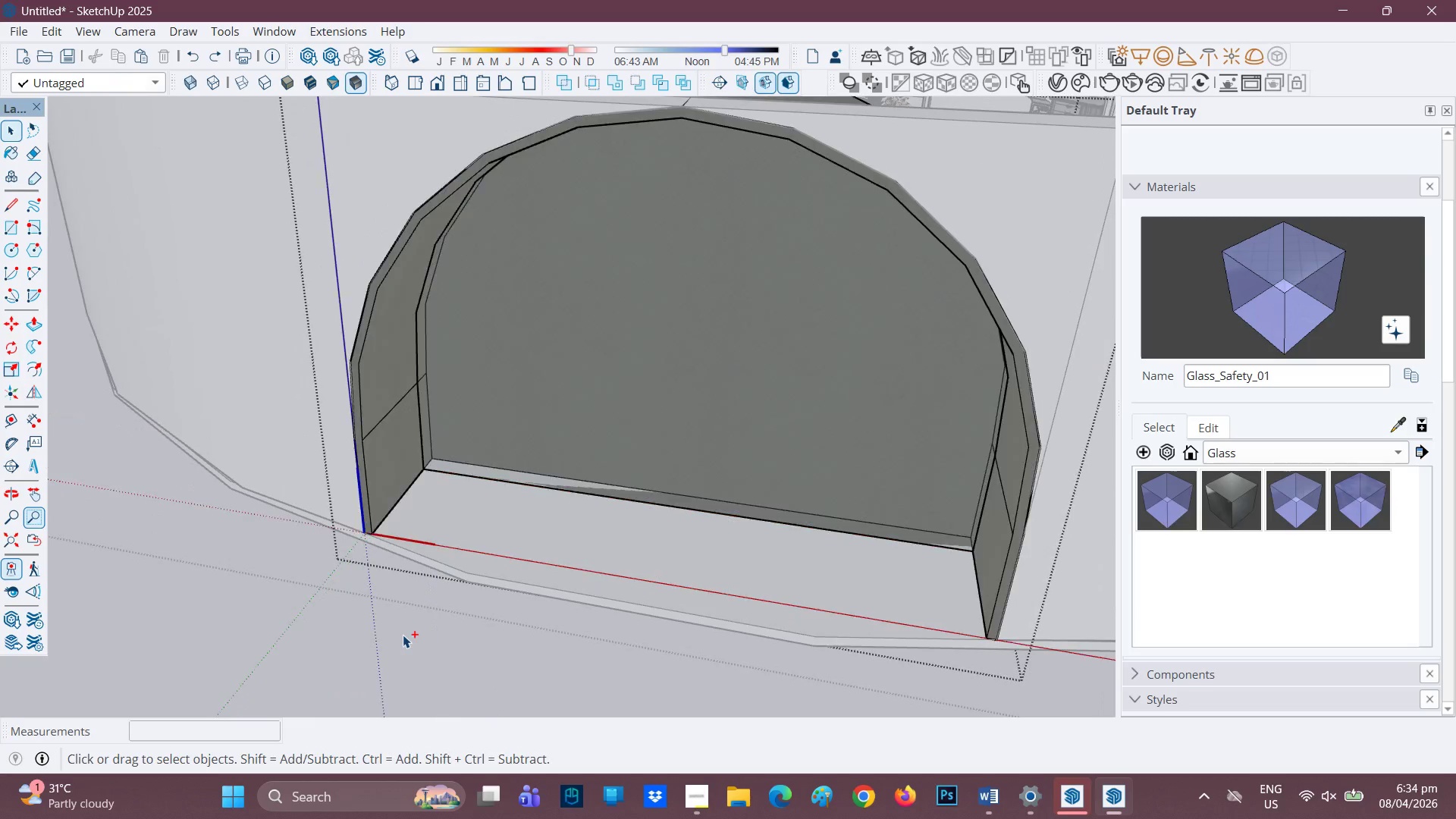 
key(Control+Z)
 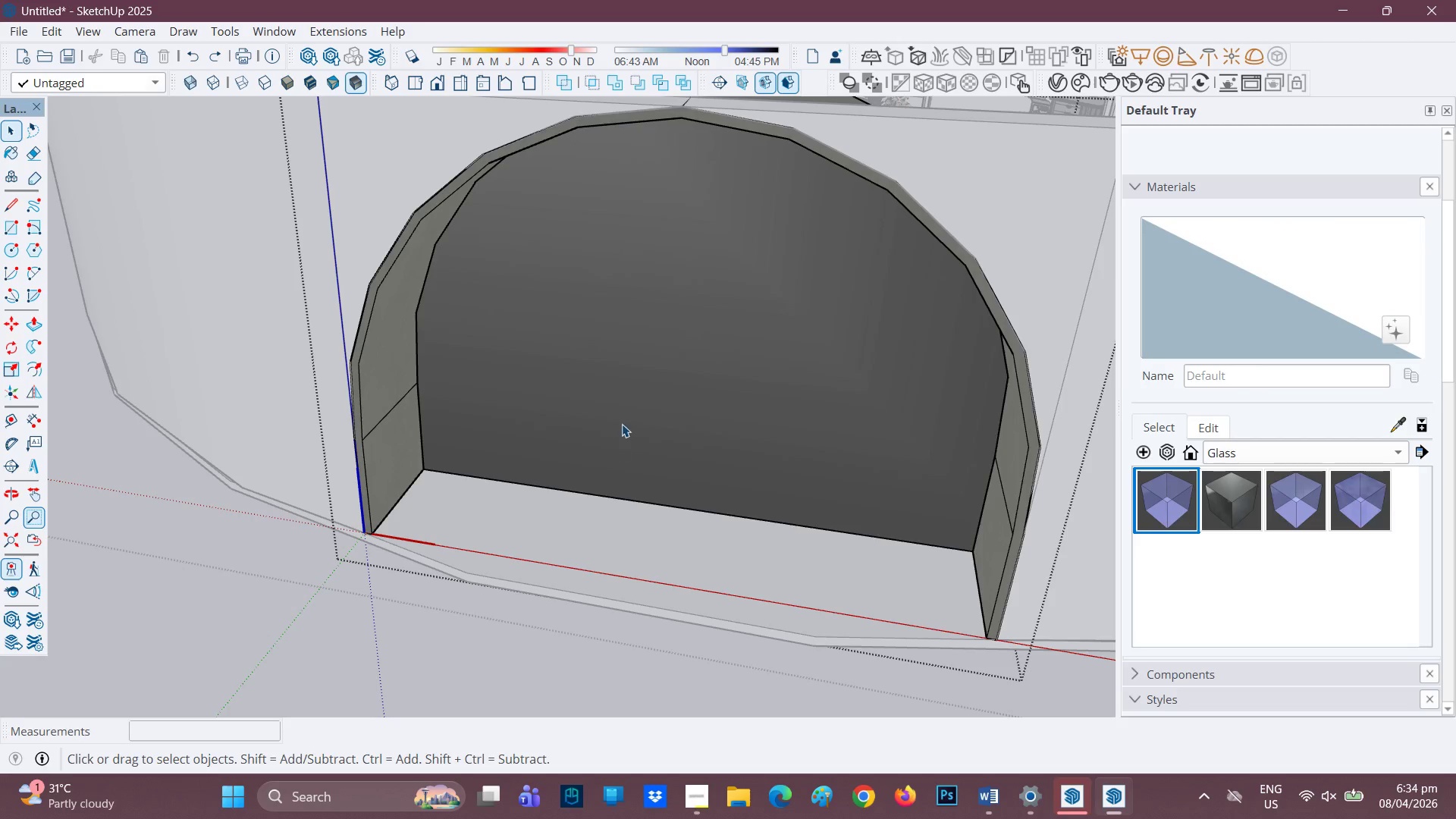 
key(Control+Z)
 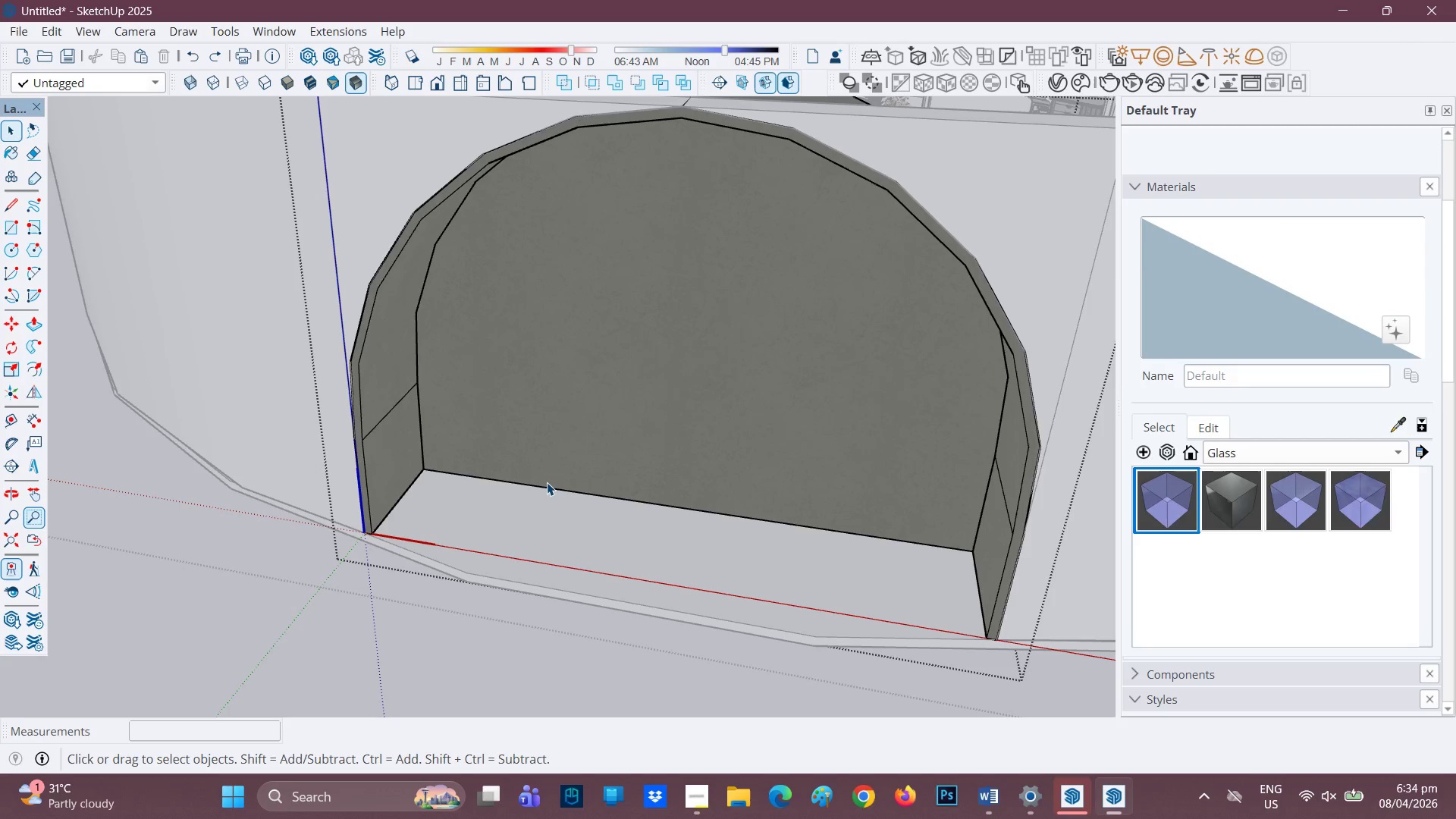 
wait(11.8)
 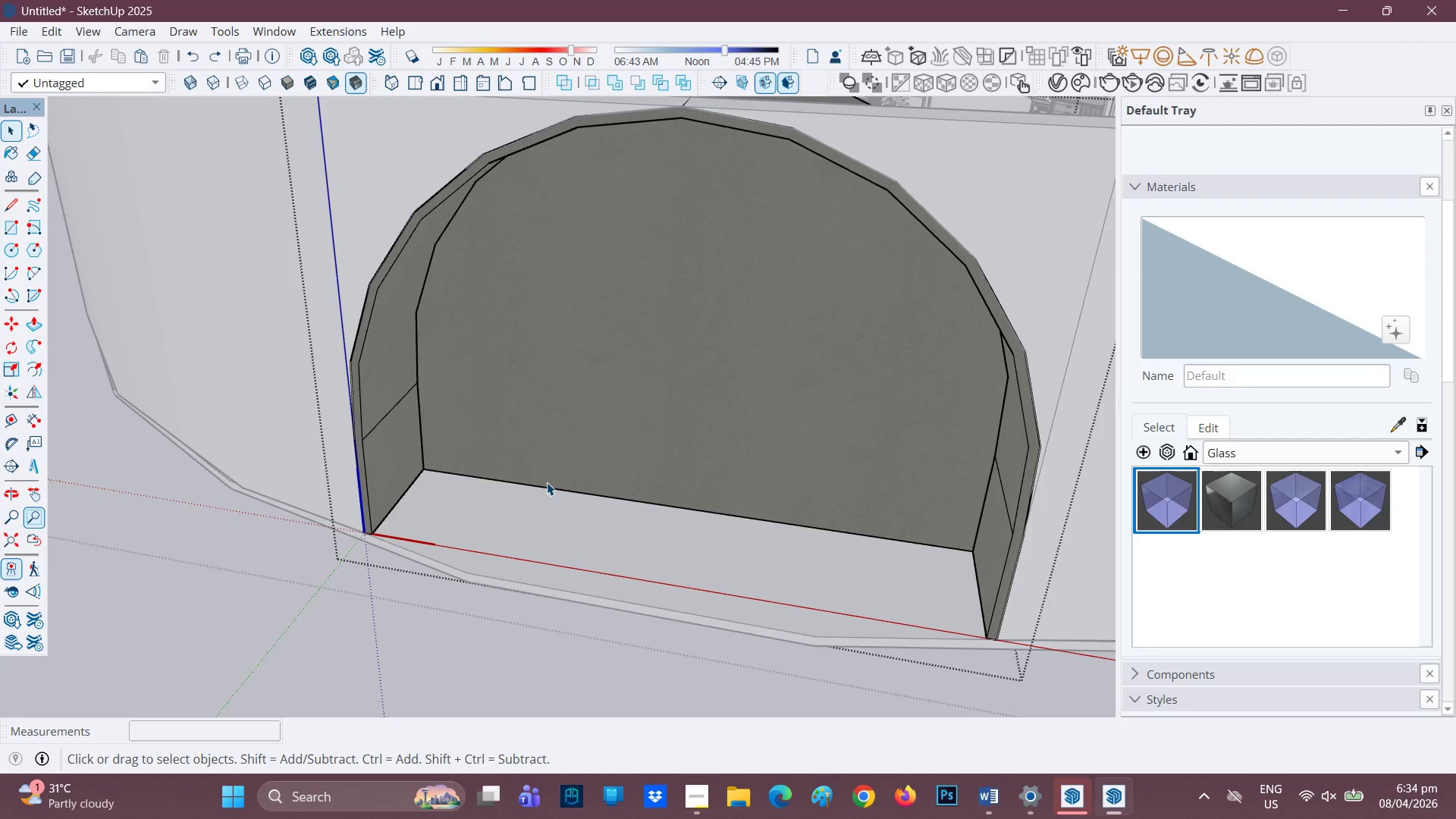 
scroll: coordinate [554, 447], scroll_direction: up, amount: 1.0
 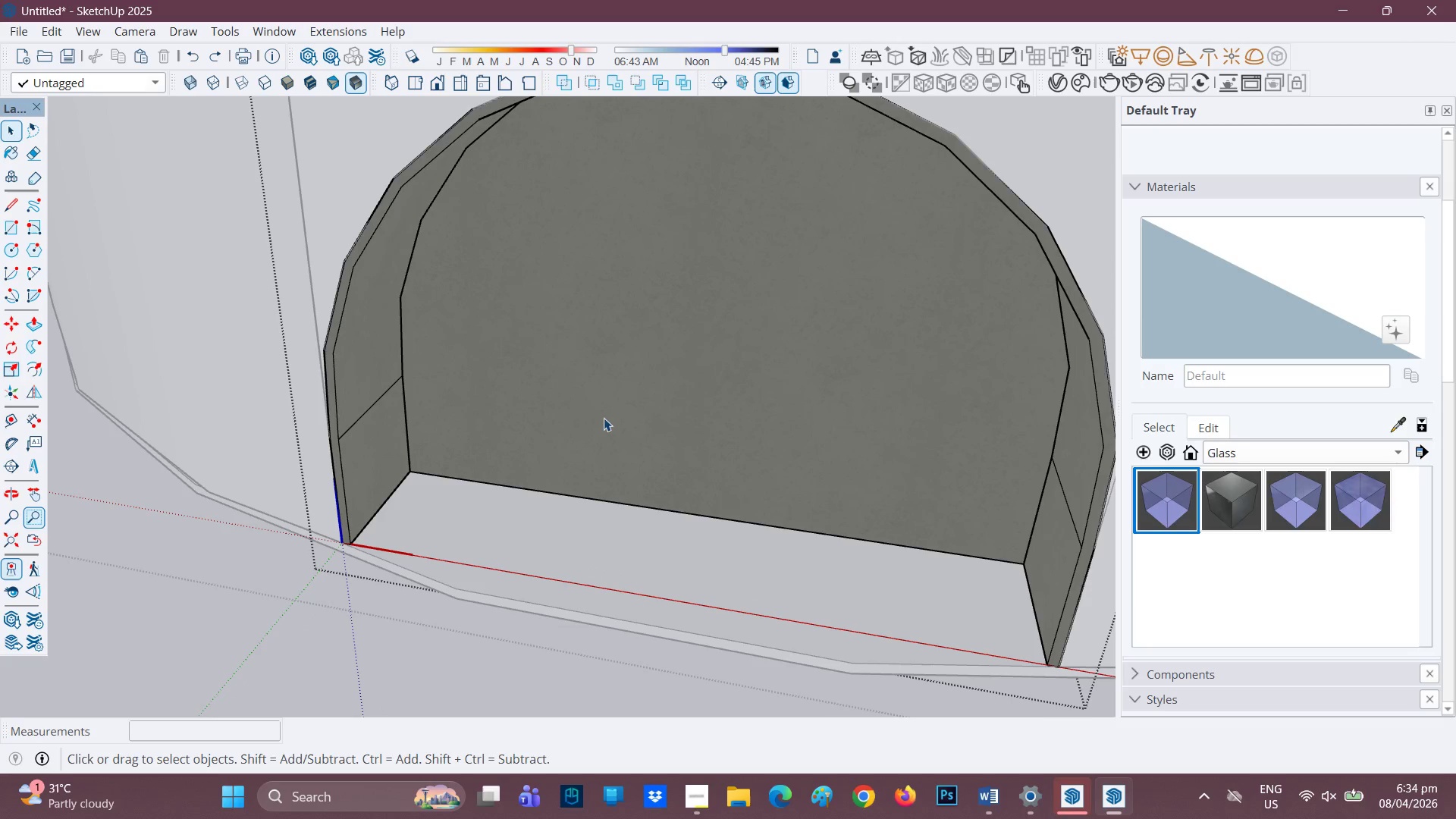 
key(Space)
 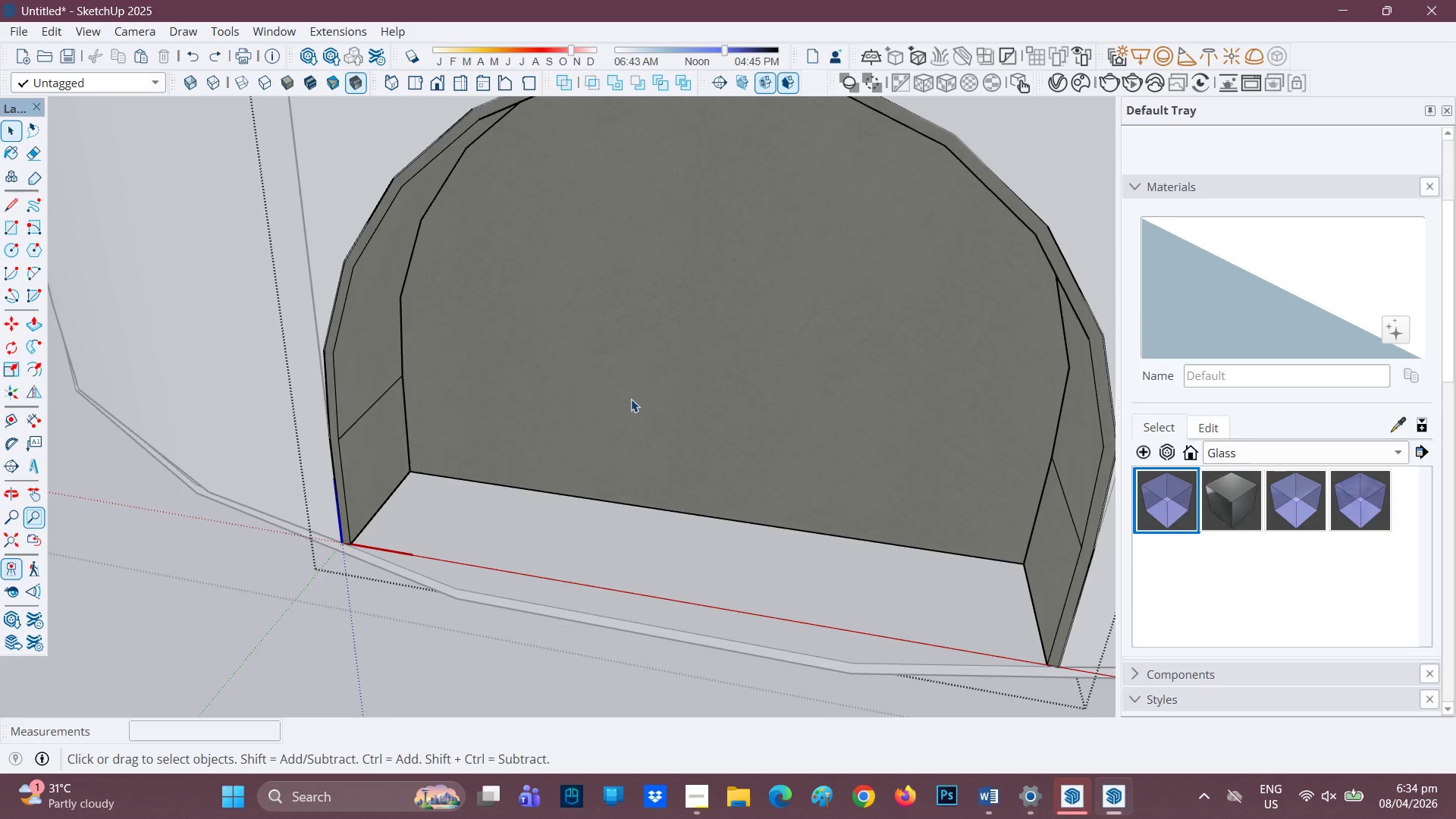 
left_click([631, 399])
 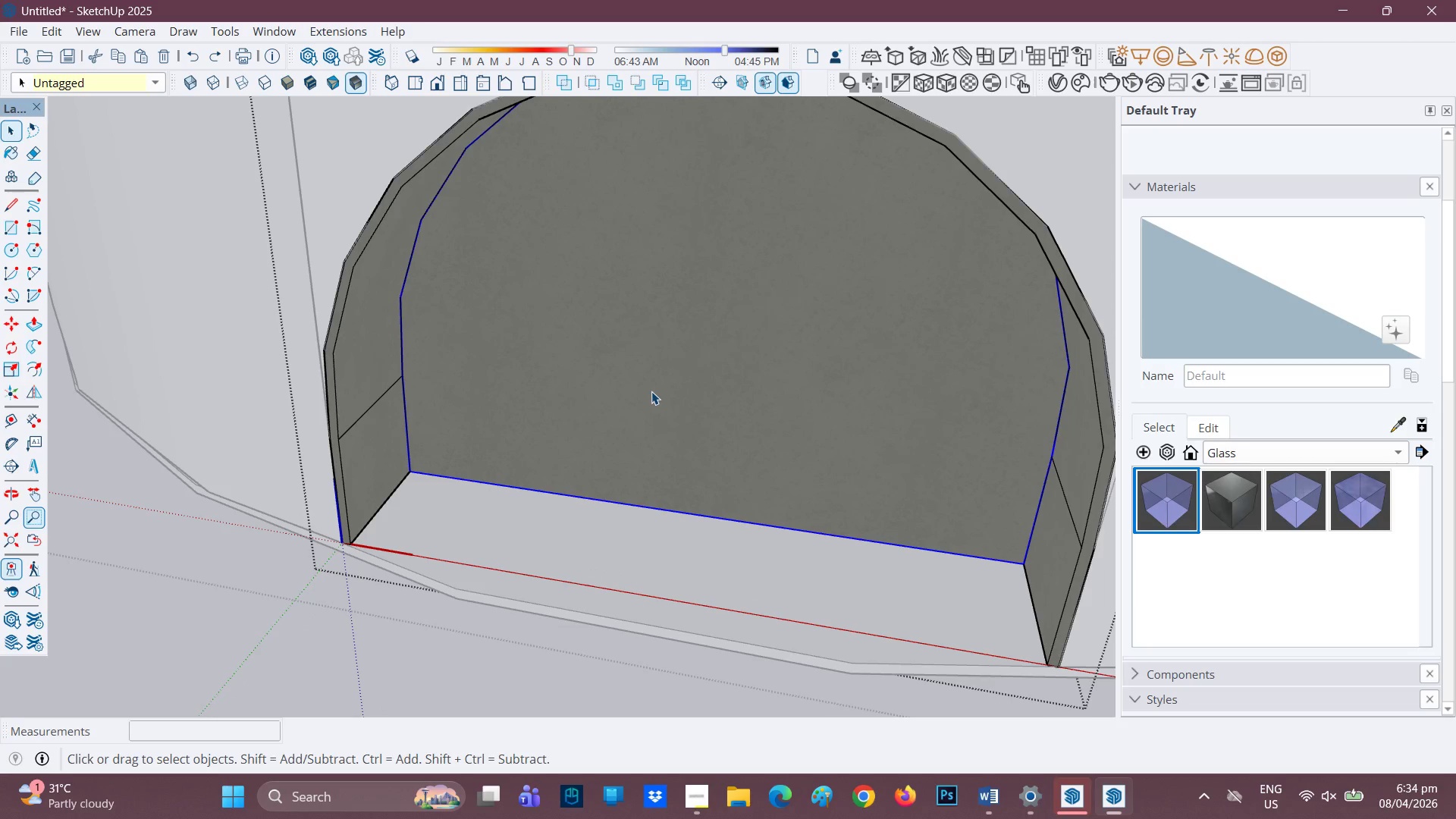 
double_click([651, 391])
 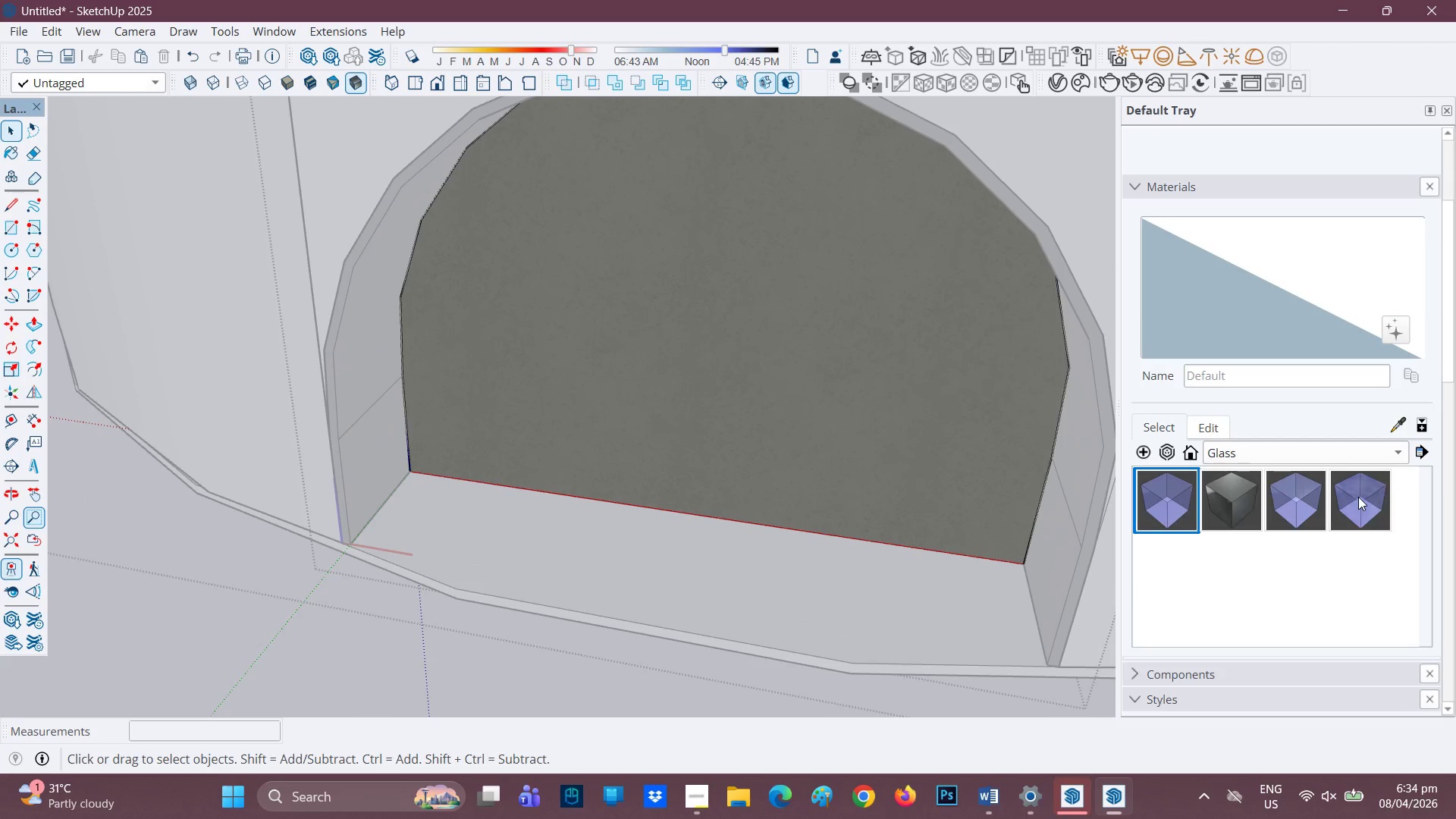 
left_click([779, 384])
 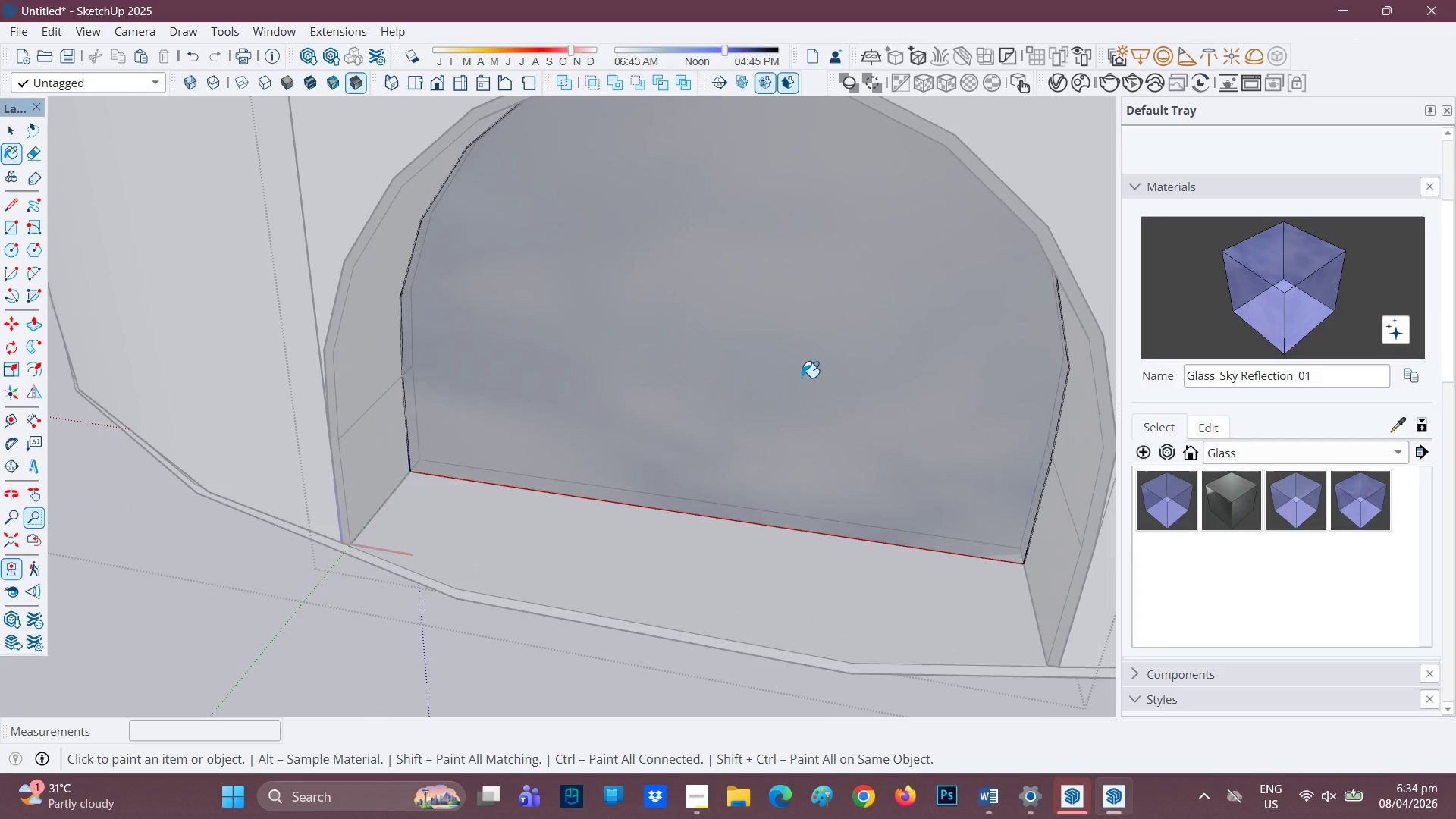 
scroll: coordinate [825, 390], scroll_direction: down, amount: 3.0
 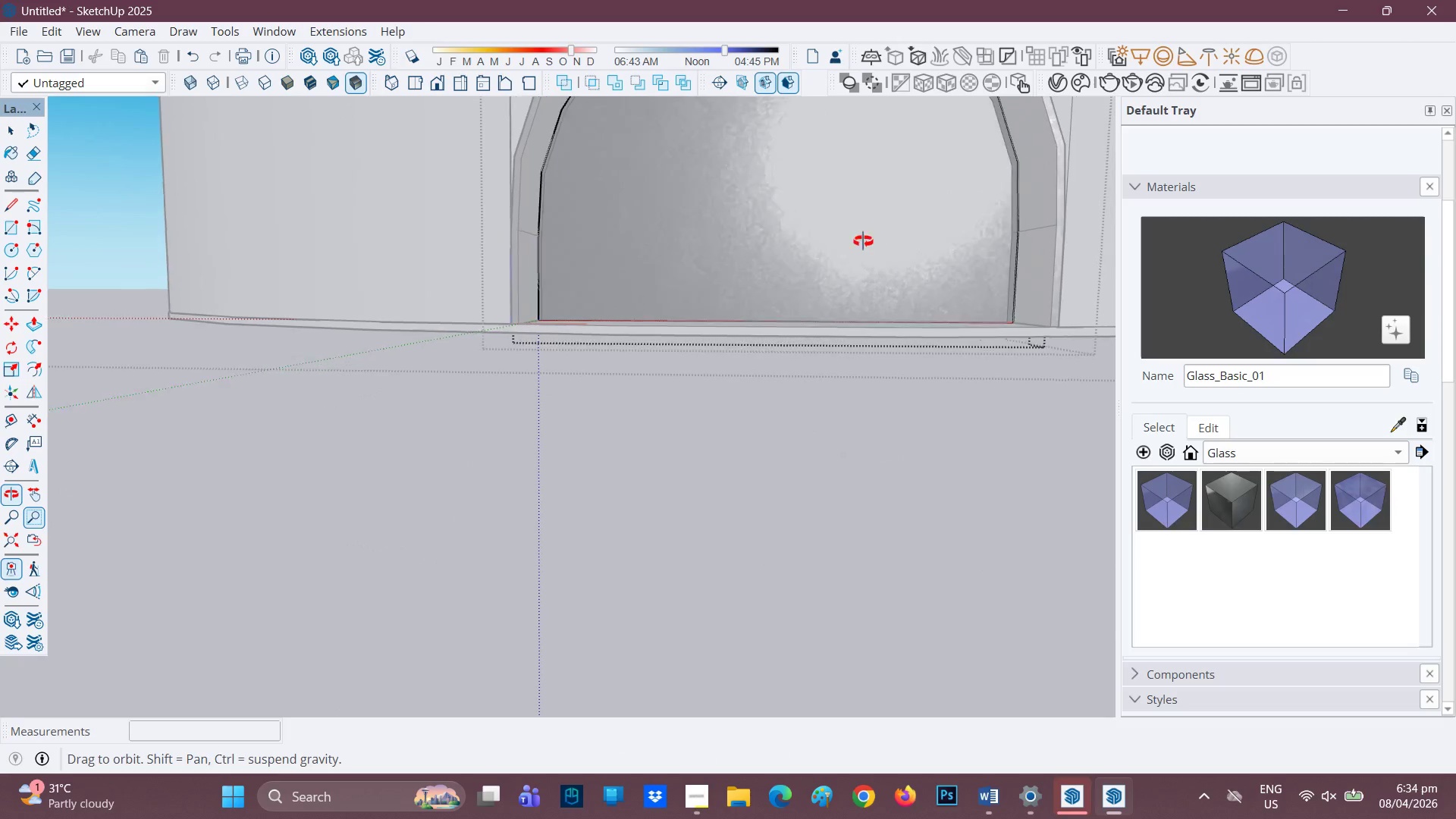 
key(Control+Z)
 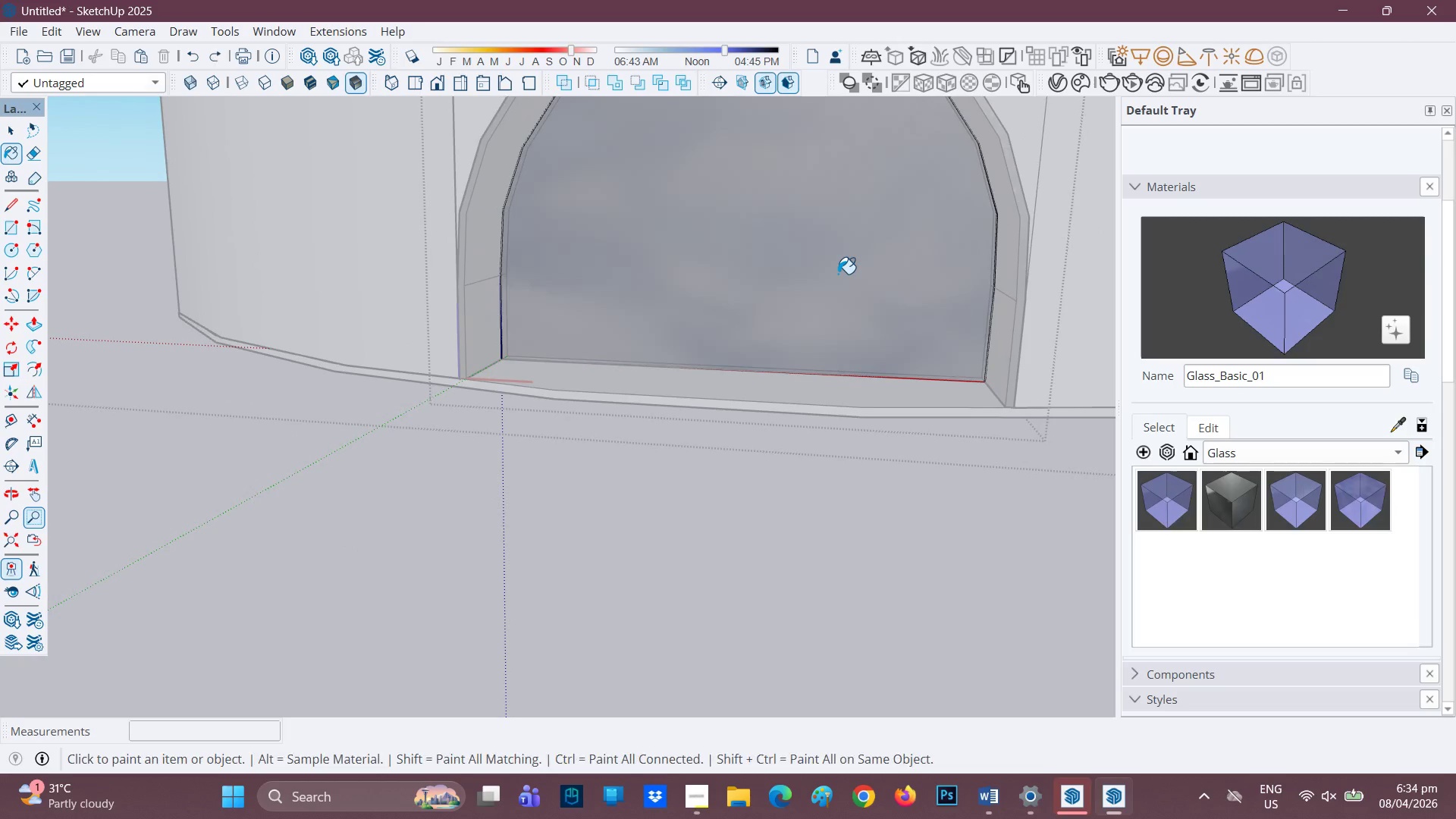 
key(Control+Z)
 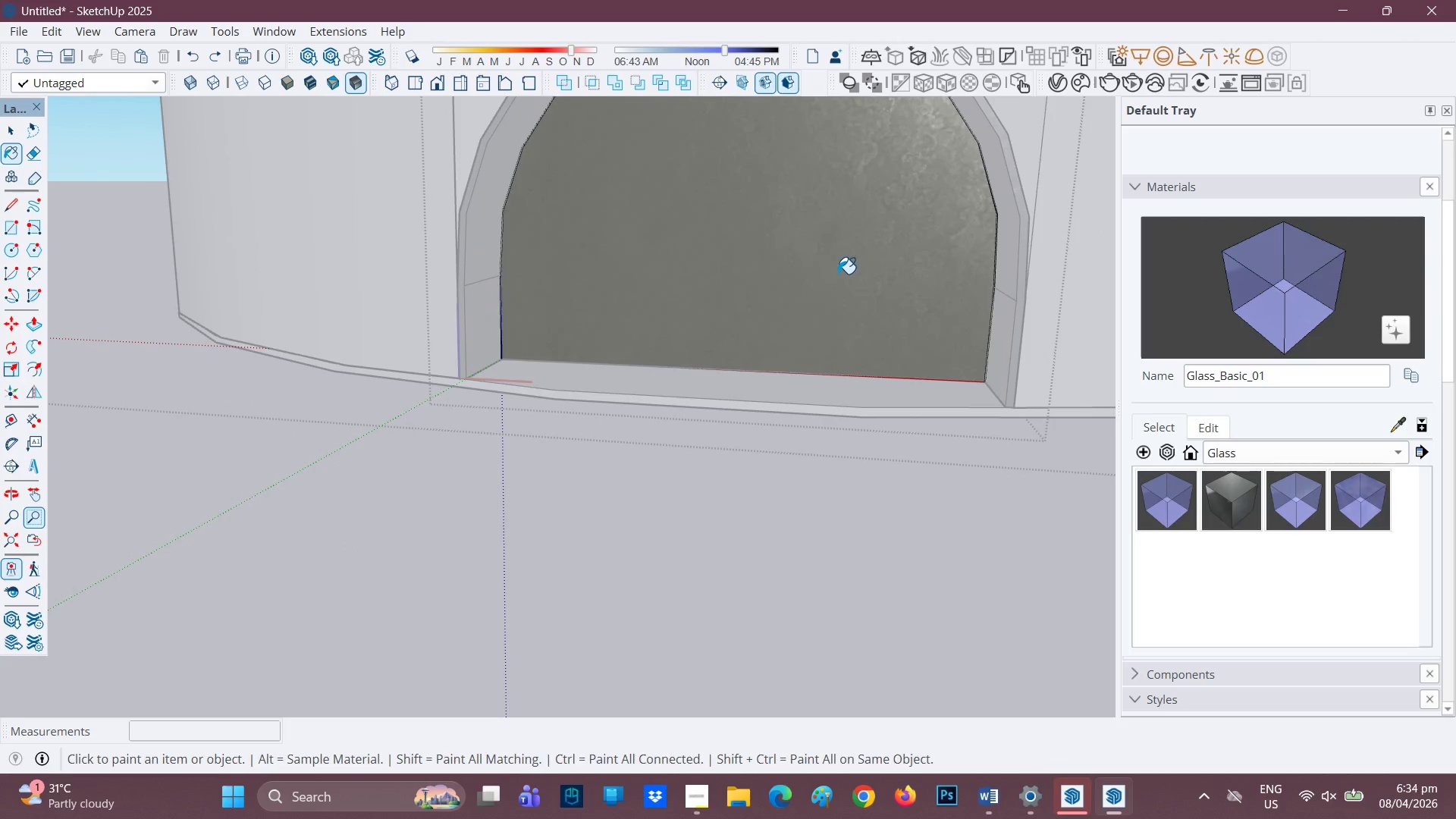 
key(Control+ControlLeft)
 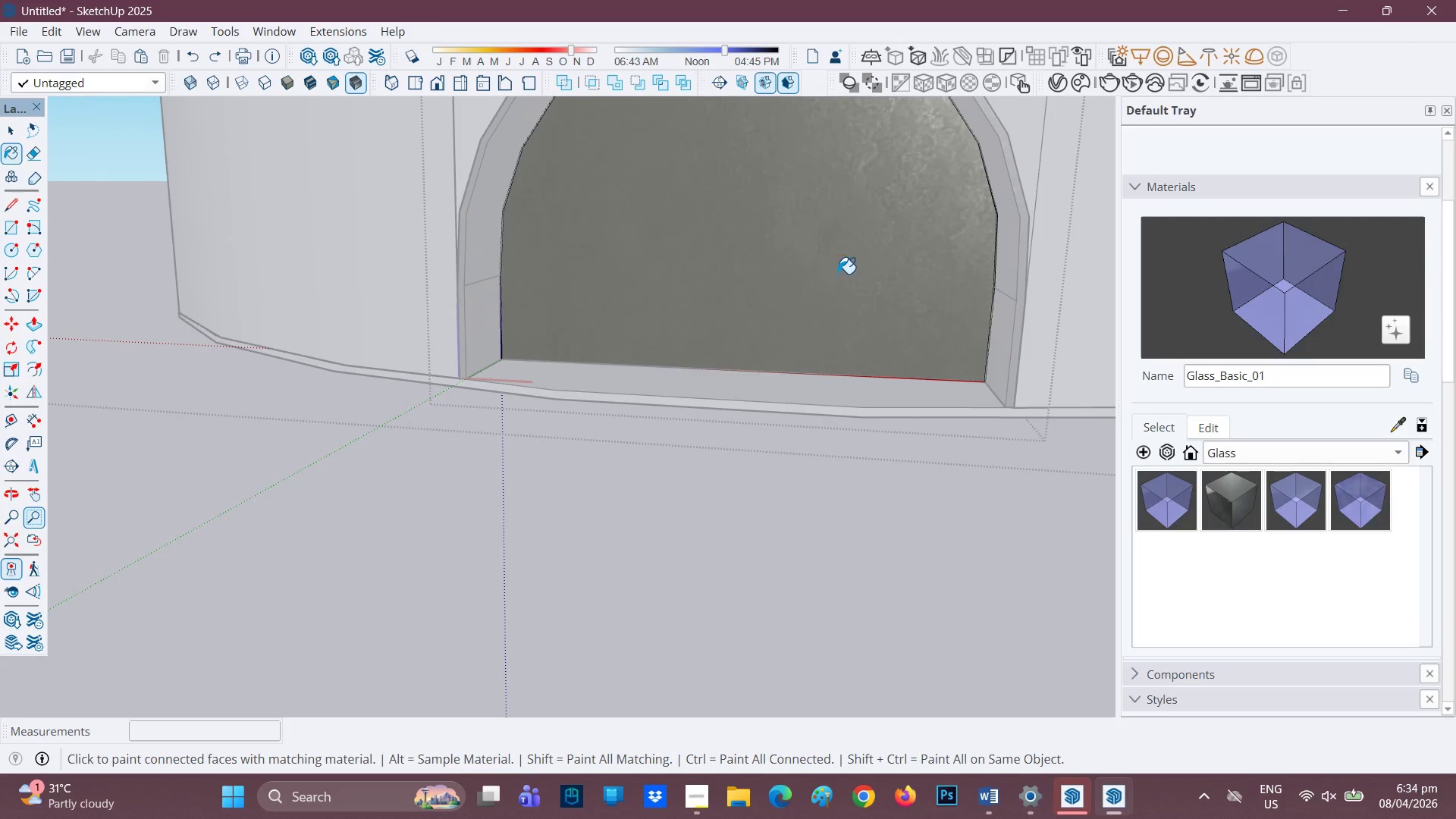 
key(Control+Z)
 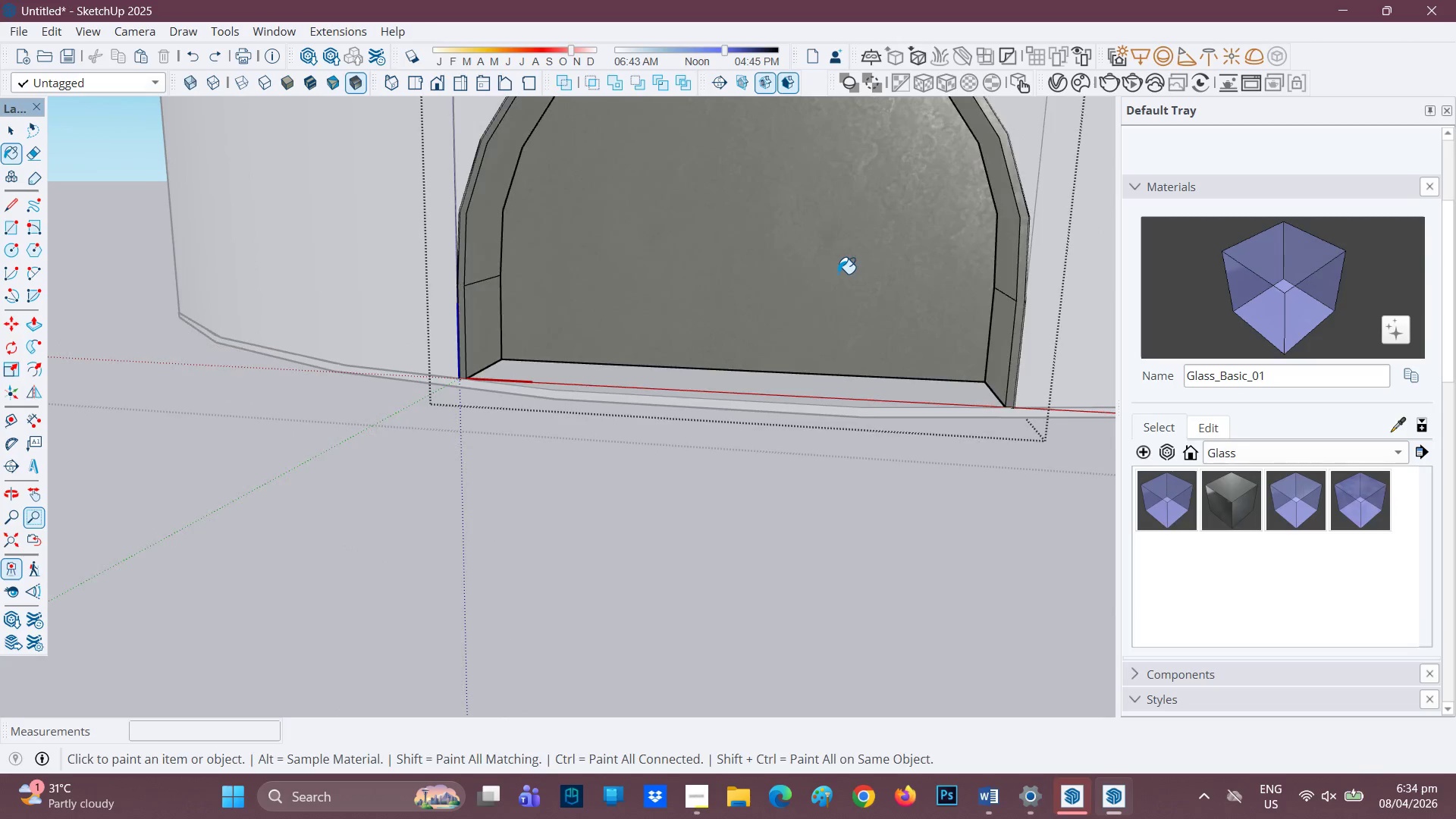 
hold_key(key=ControlLeft, duration=0.36)
 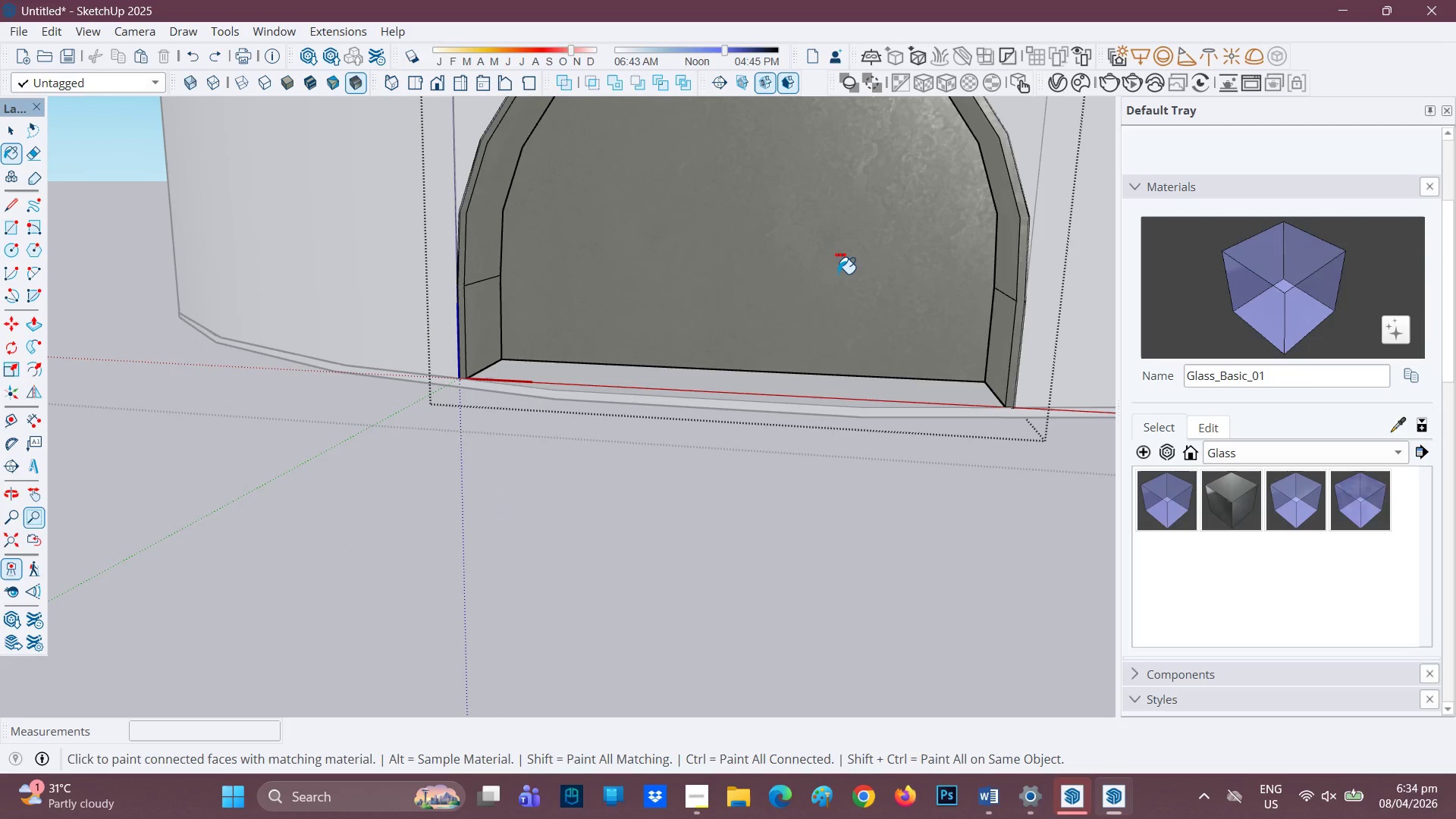 
key(Control+Z)
 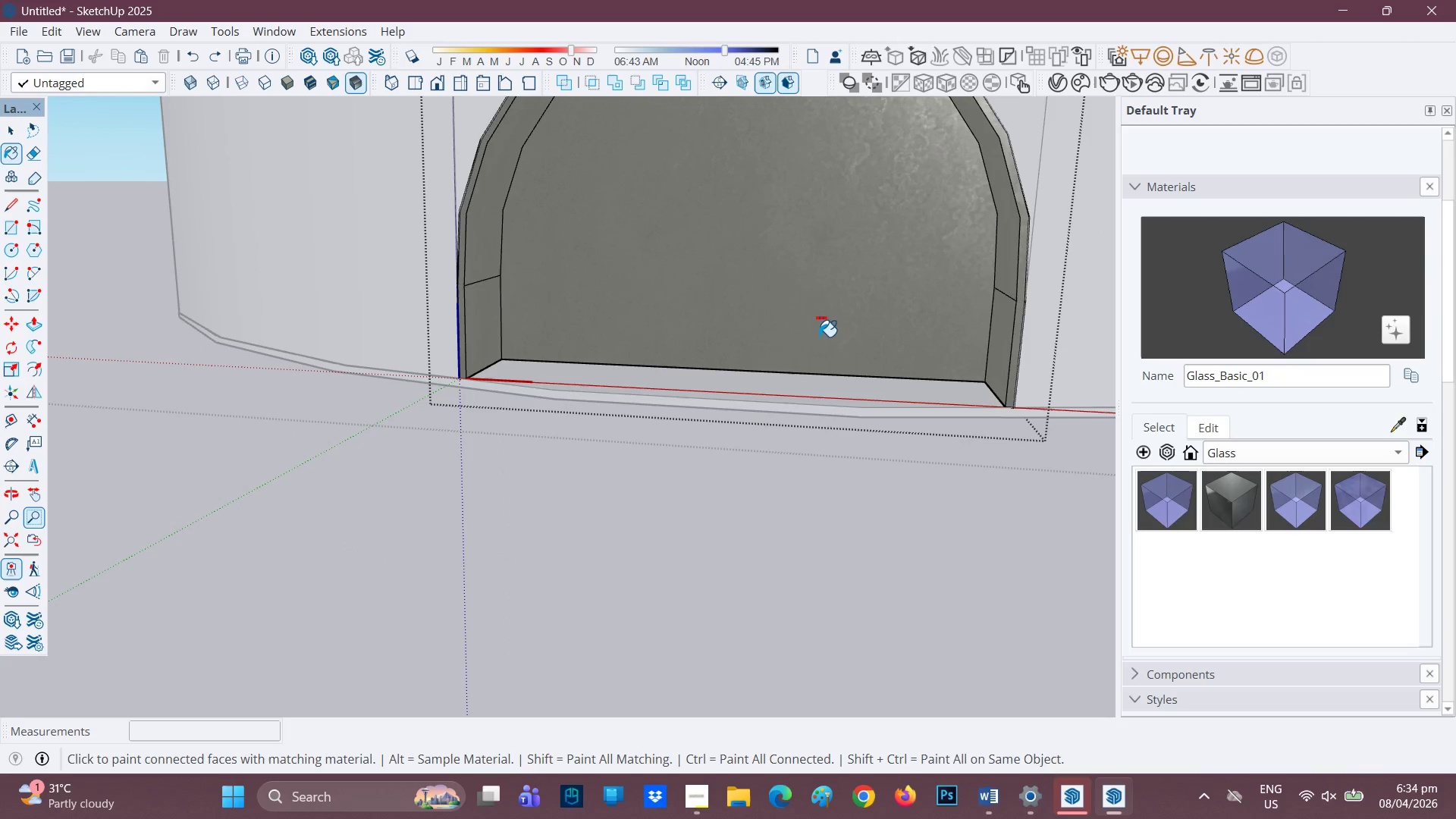 
scroll: coordinate [819, 342], scroll_direction: up, amount: 1.0
 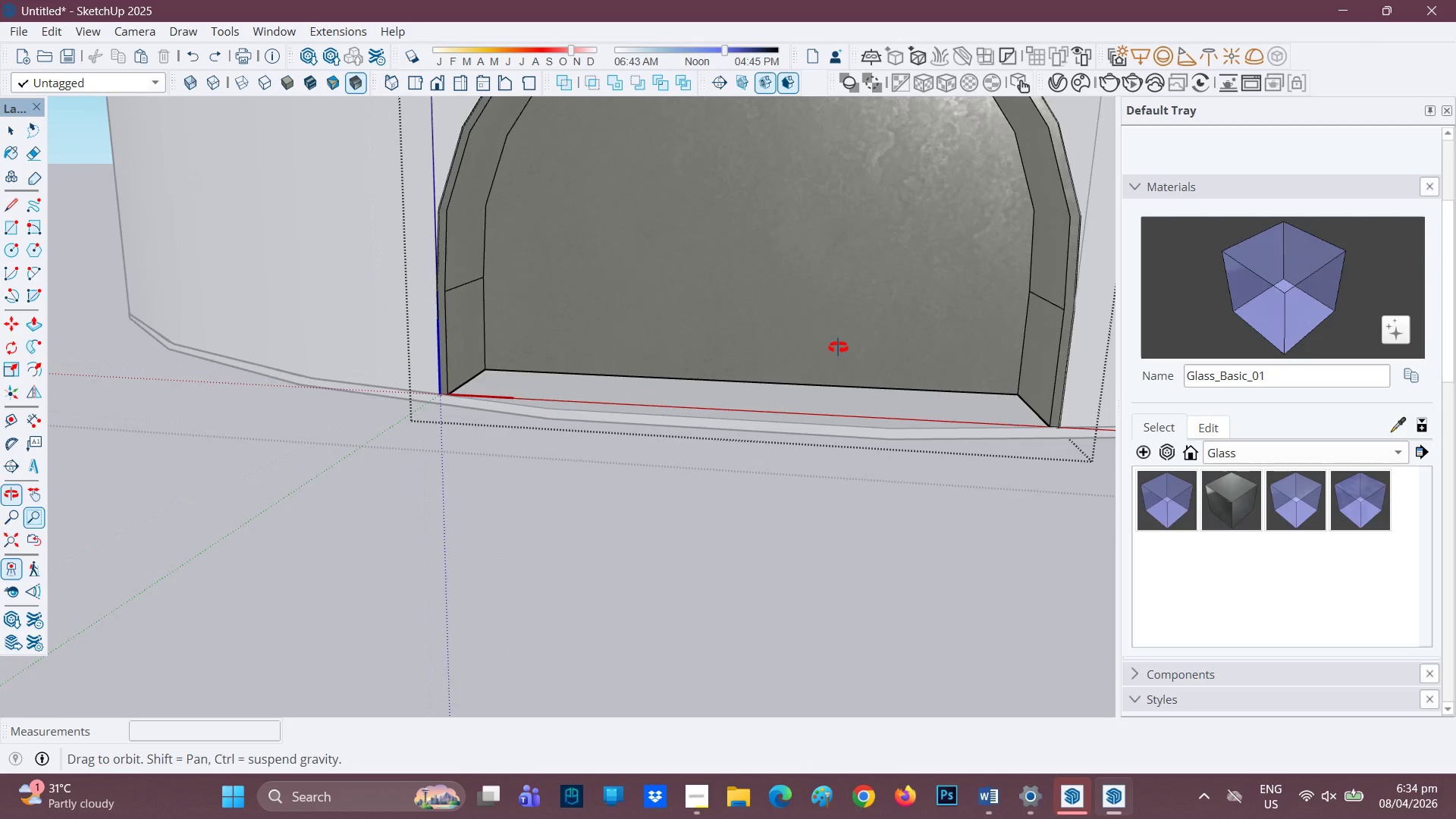 
scroll: coordinate [839, 348], scroll_direction: down, amount: 1.0
 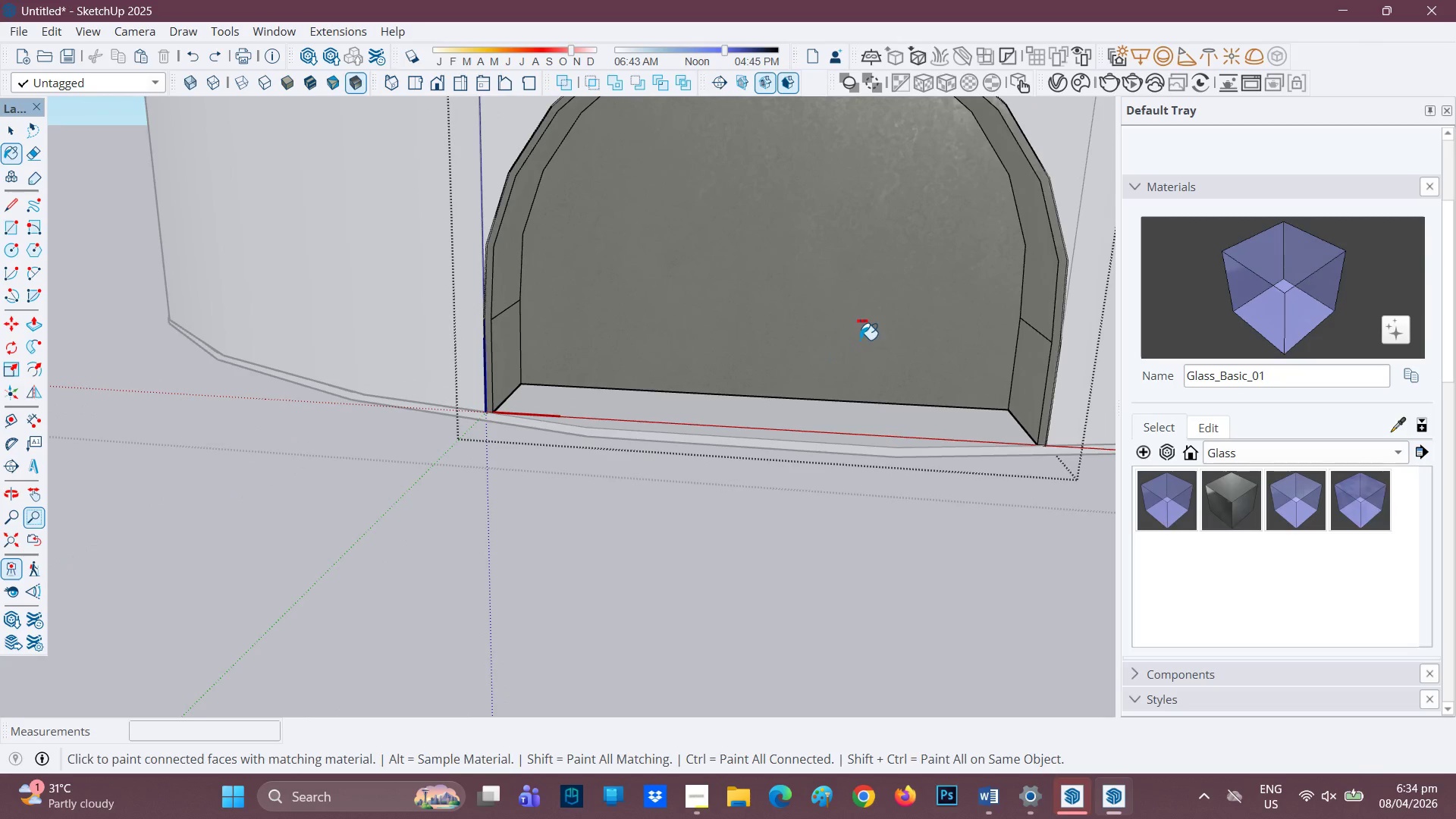 
key(P)
 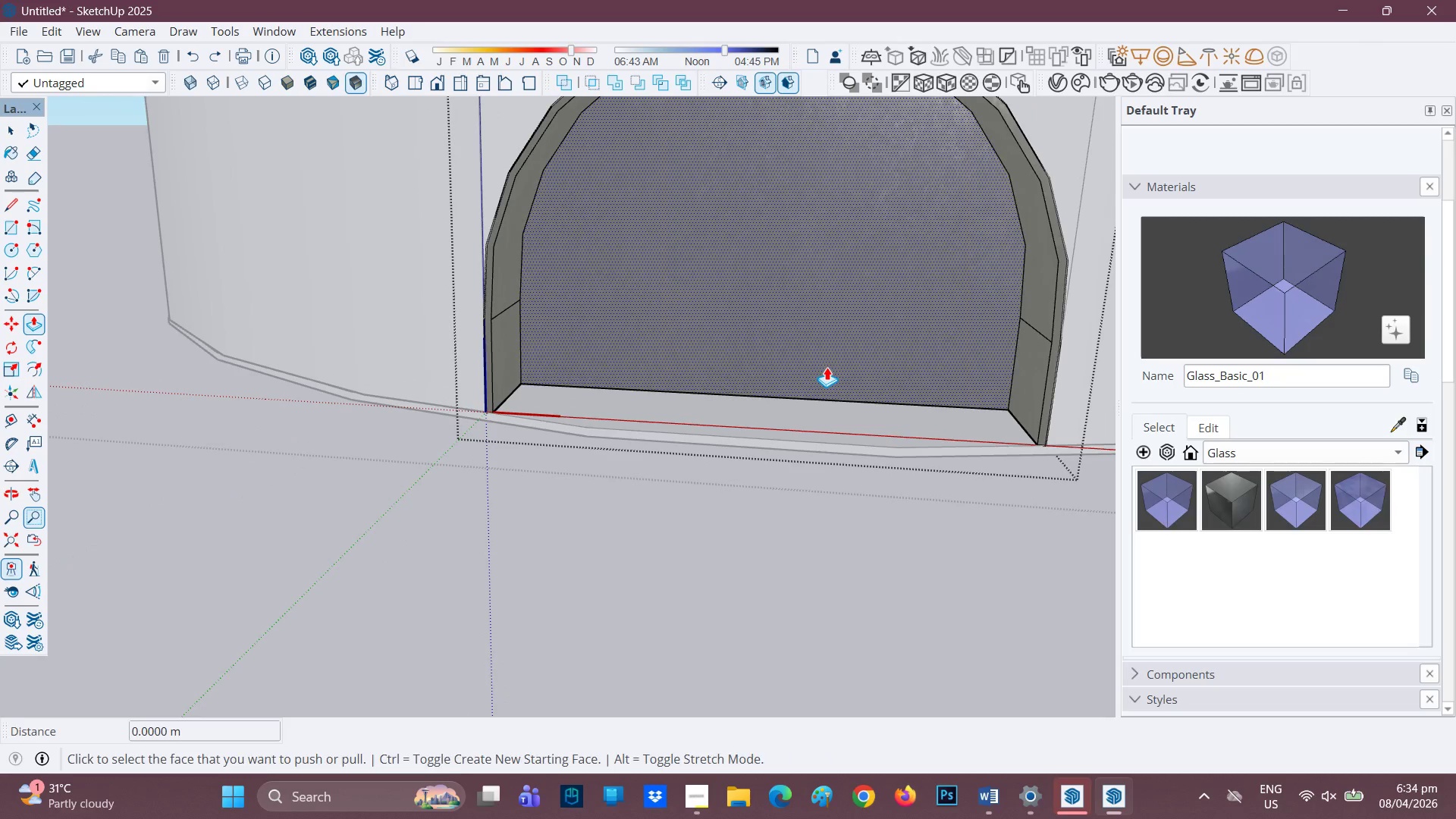 
left_click([827, 367])
 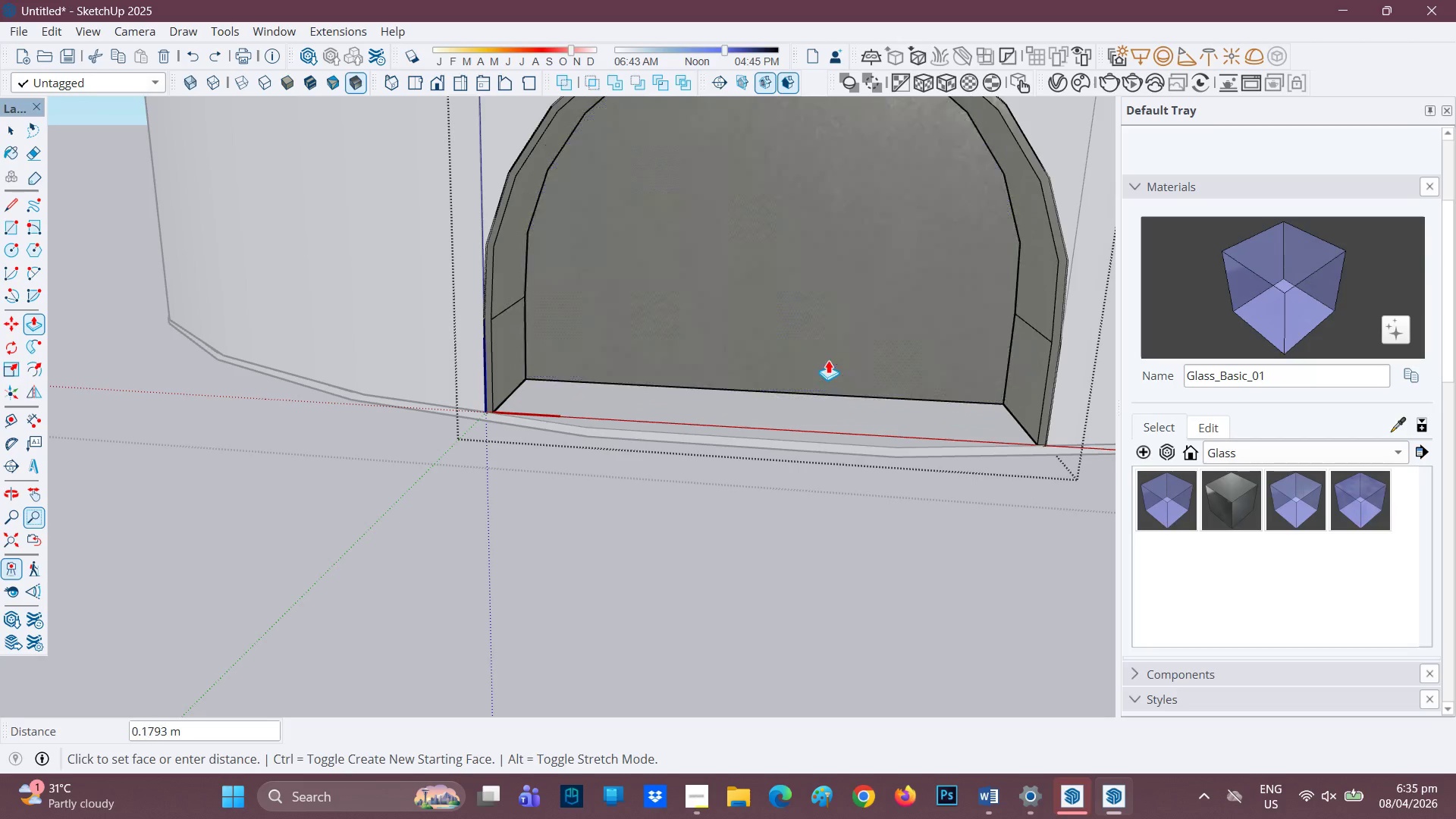 
left_click([832, 362])
 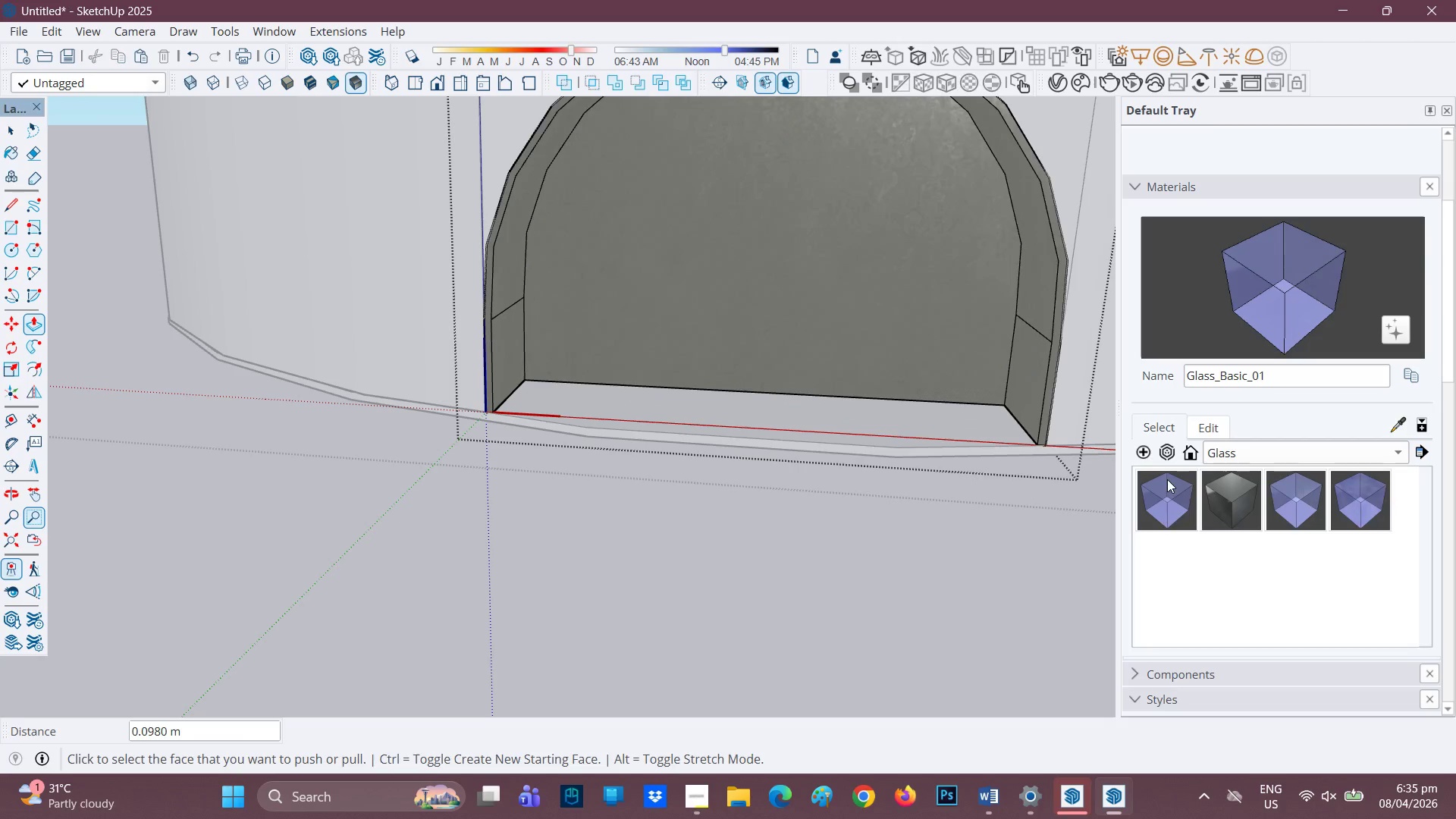 
left_click([1169, 481])
 